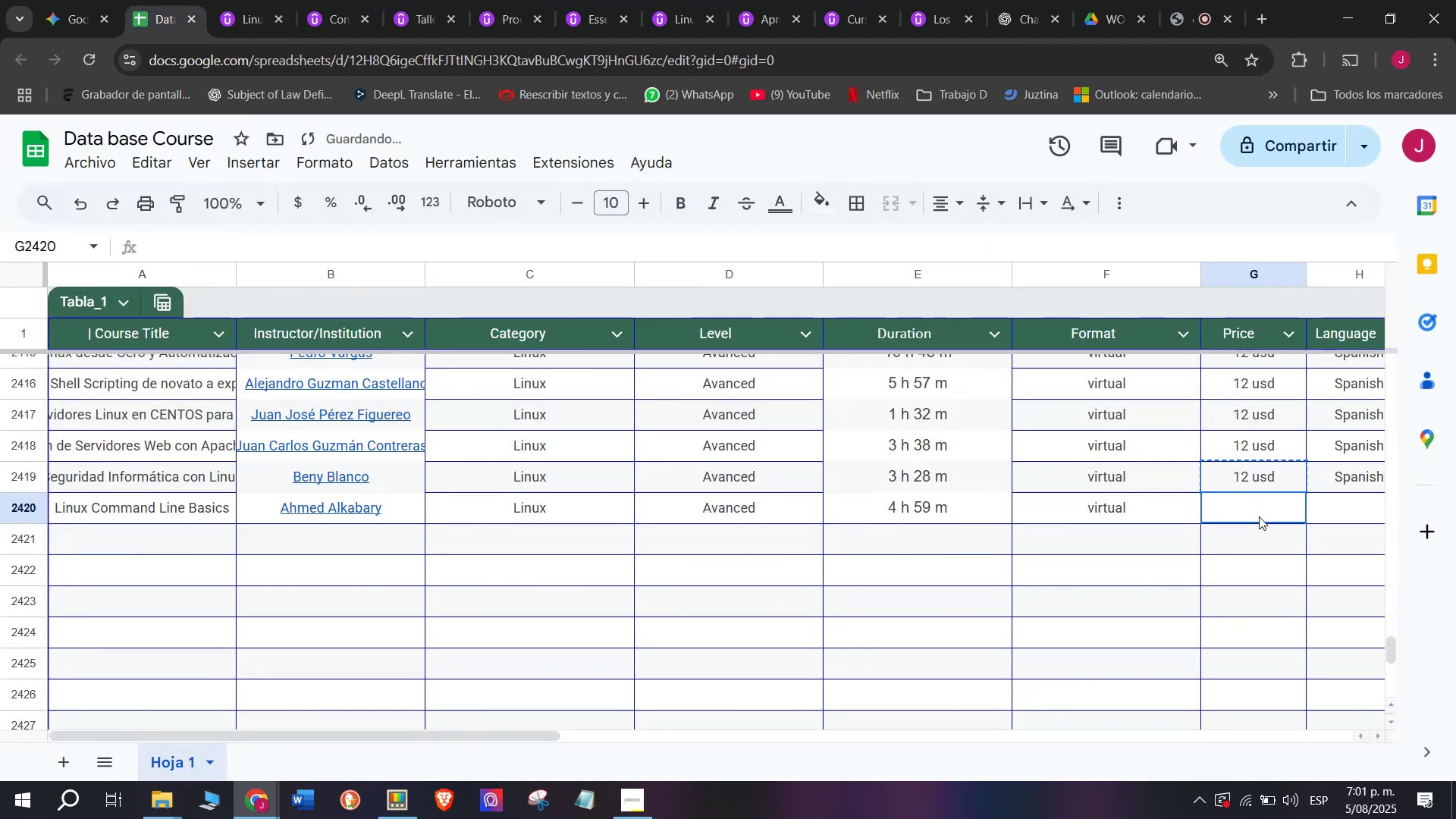 
key(Control+V)
 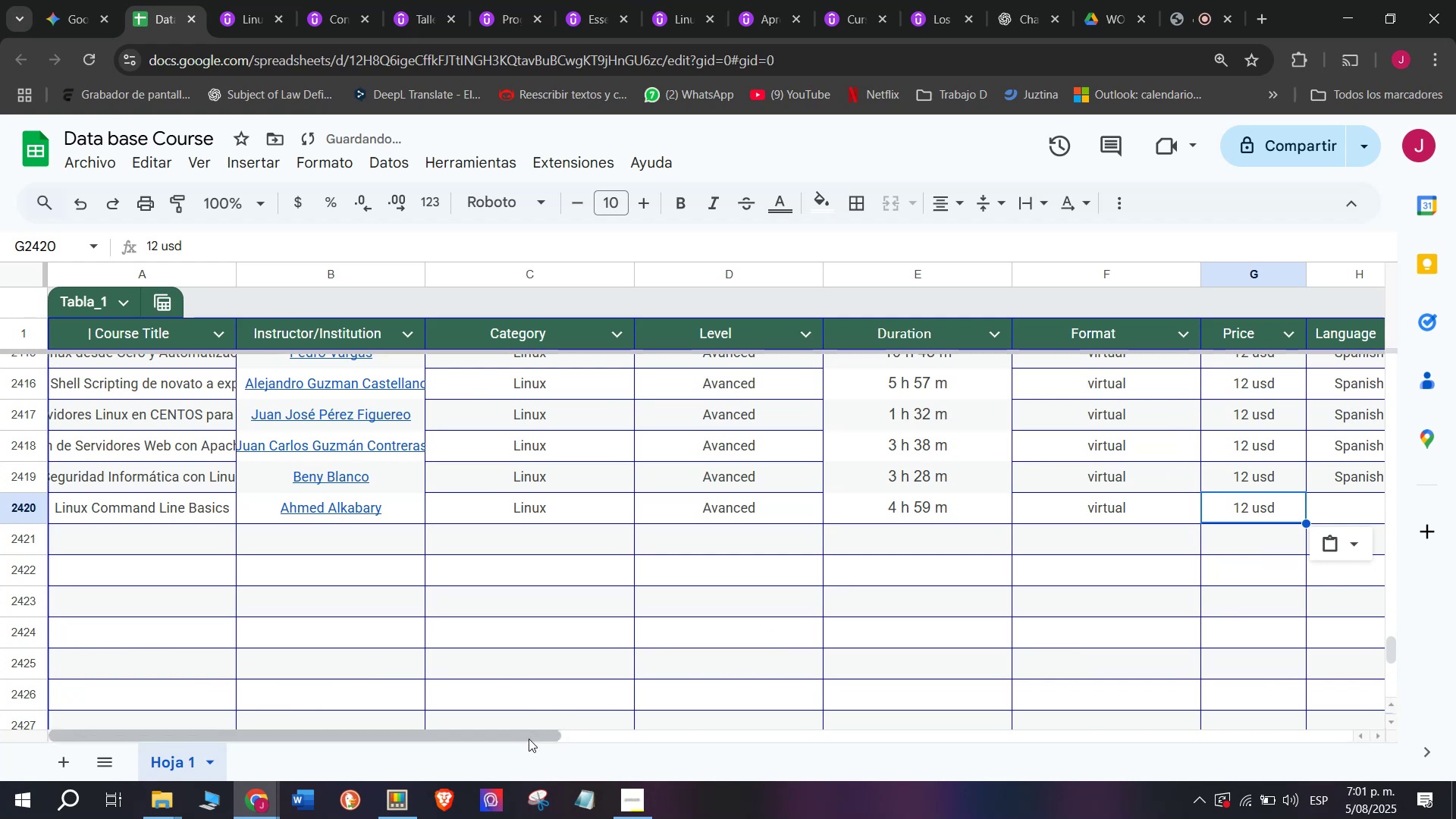 
left_click_drag(start_coordinate=[529, 739], to_coordinate=[783, 755])
 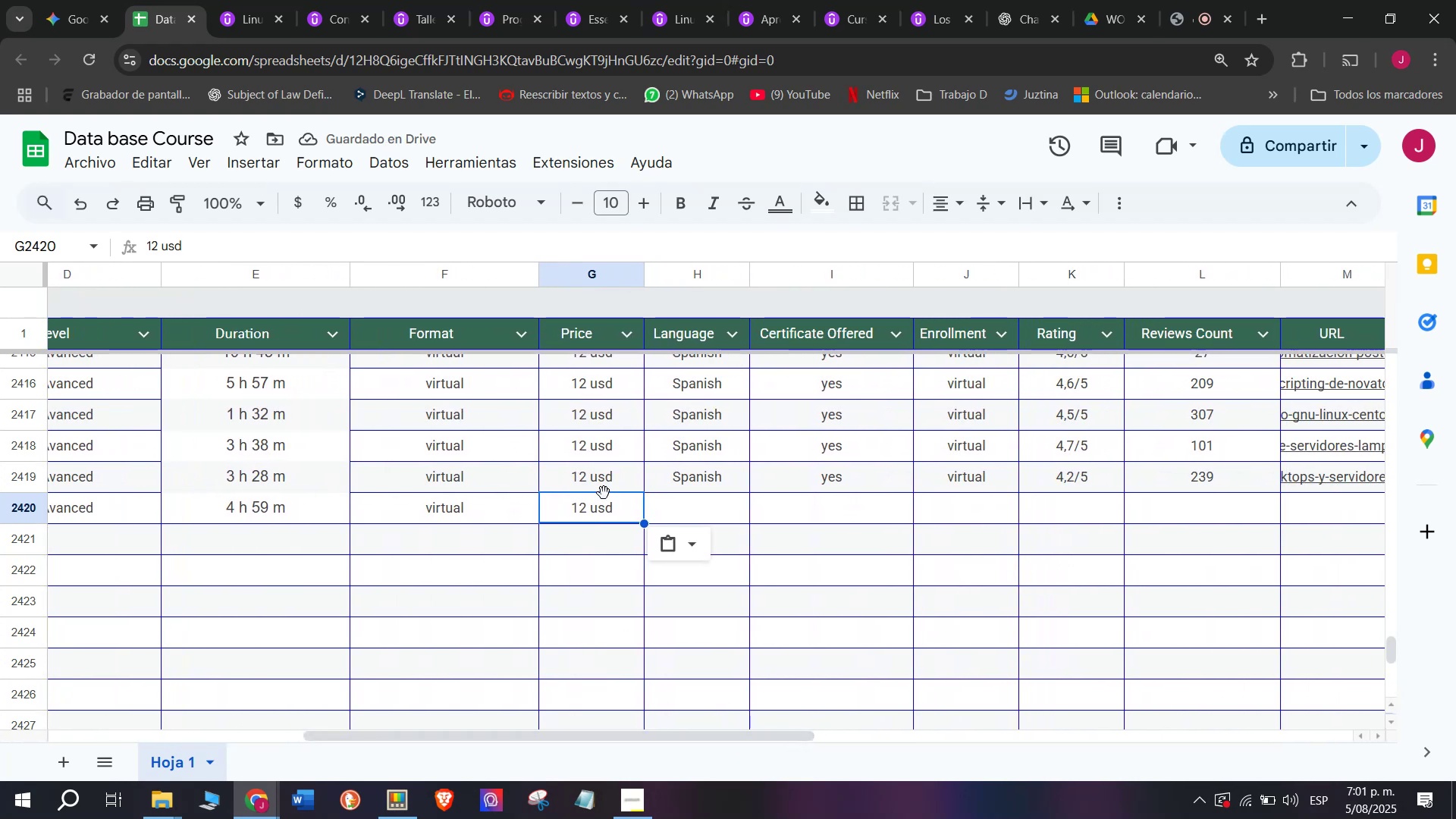 
left_click([711, 489])
 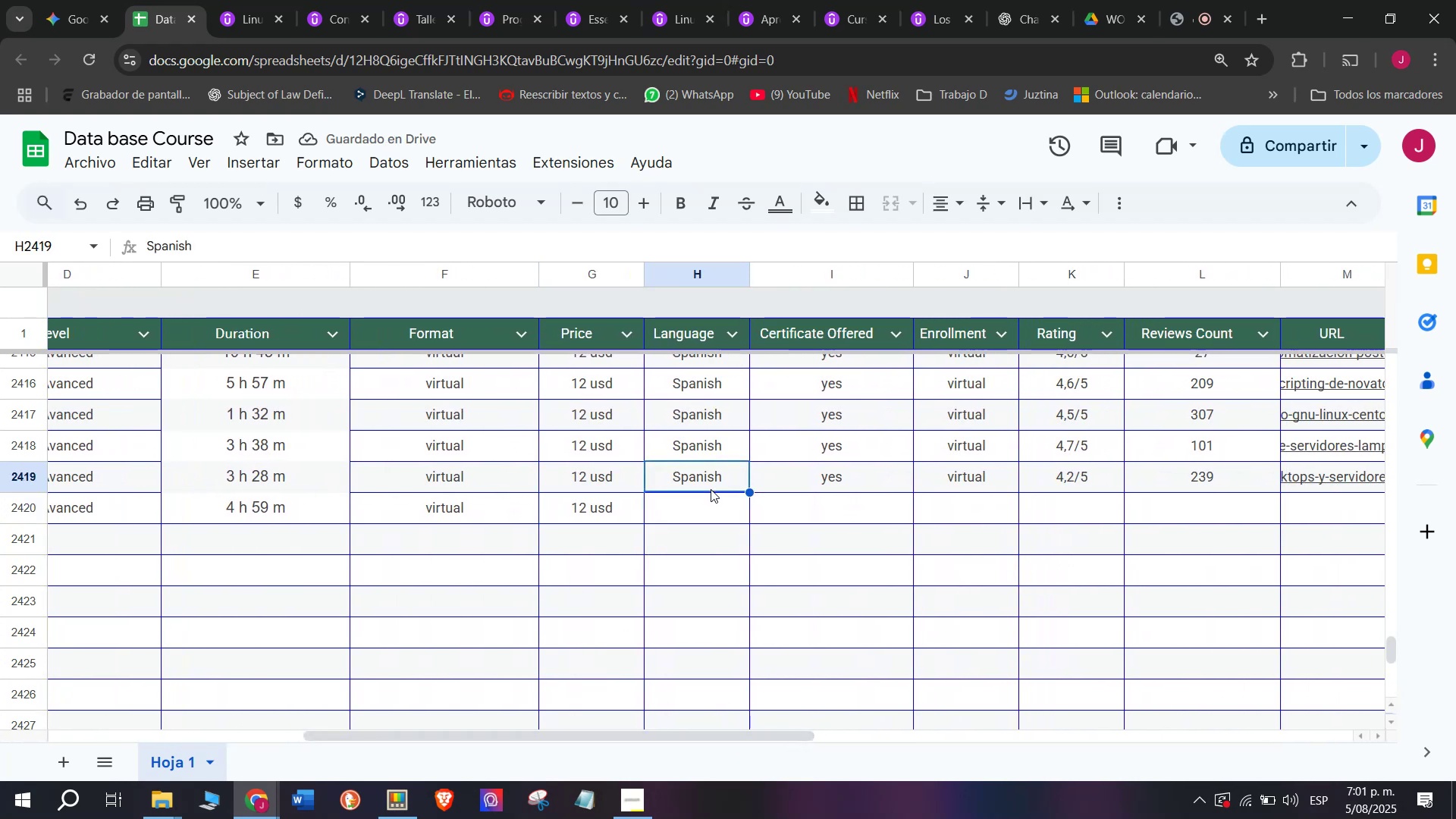 
key(Control+ControlLeft)
 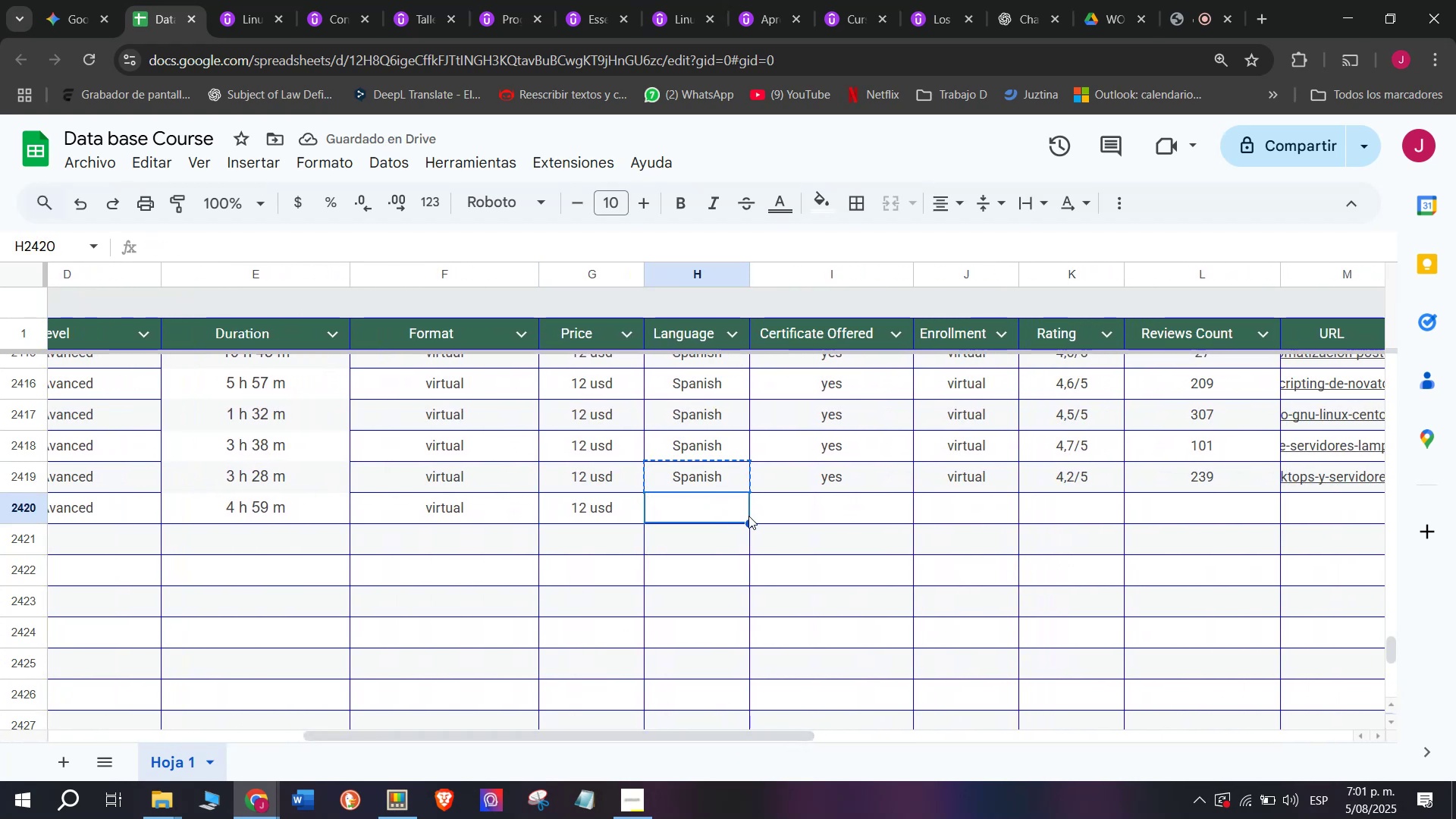 
key(Break)
 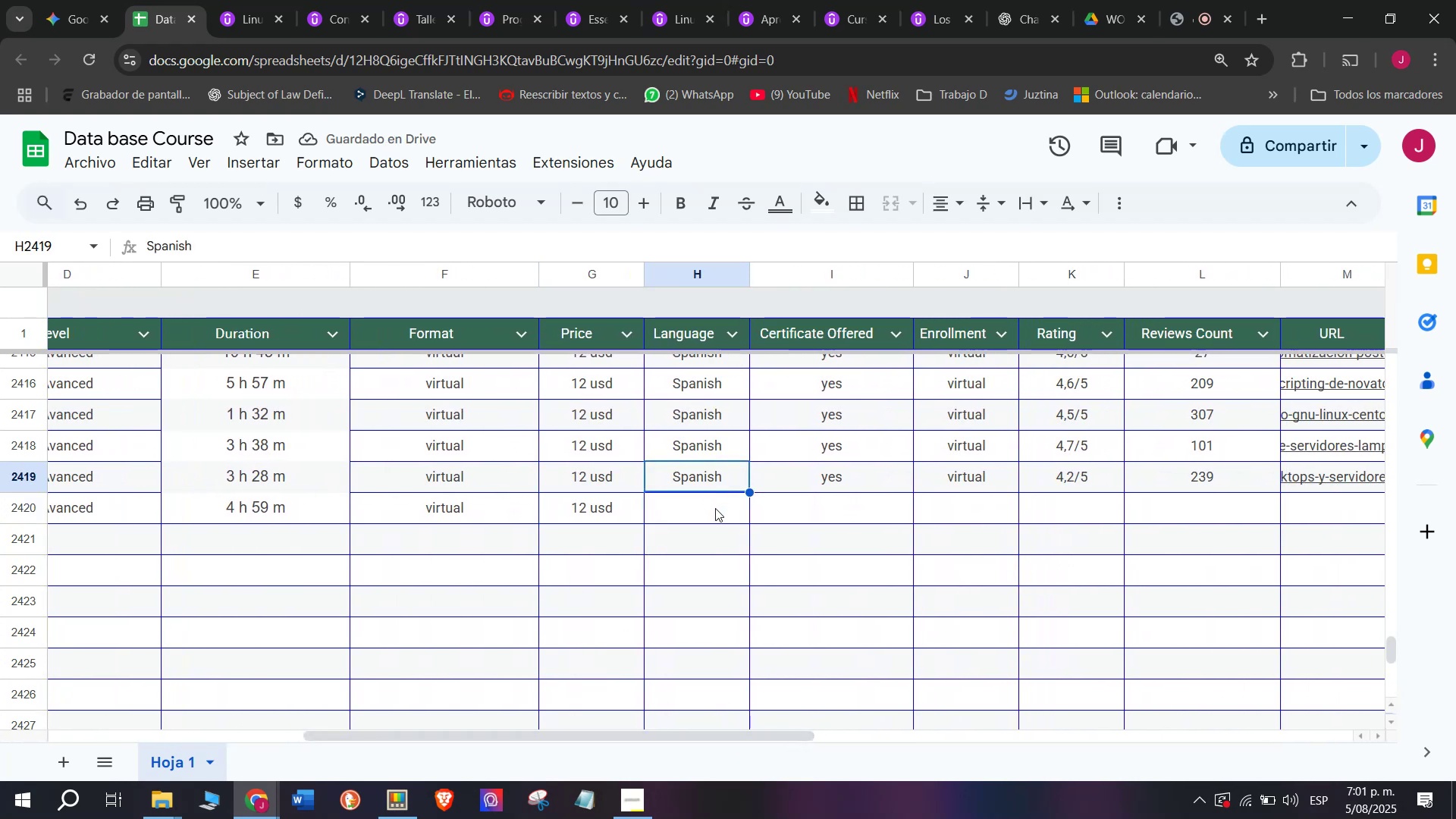 
key(Control+C)
 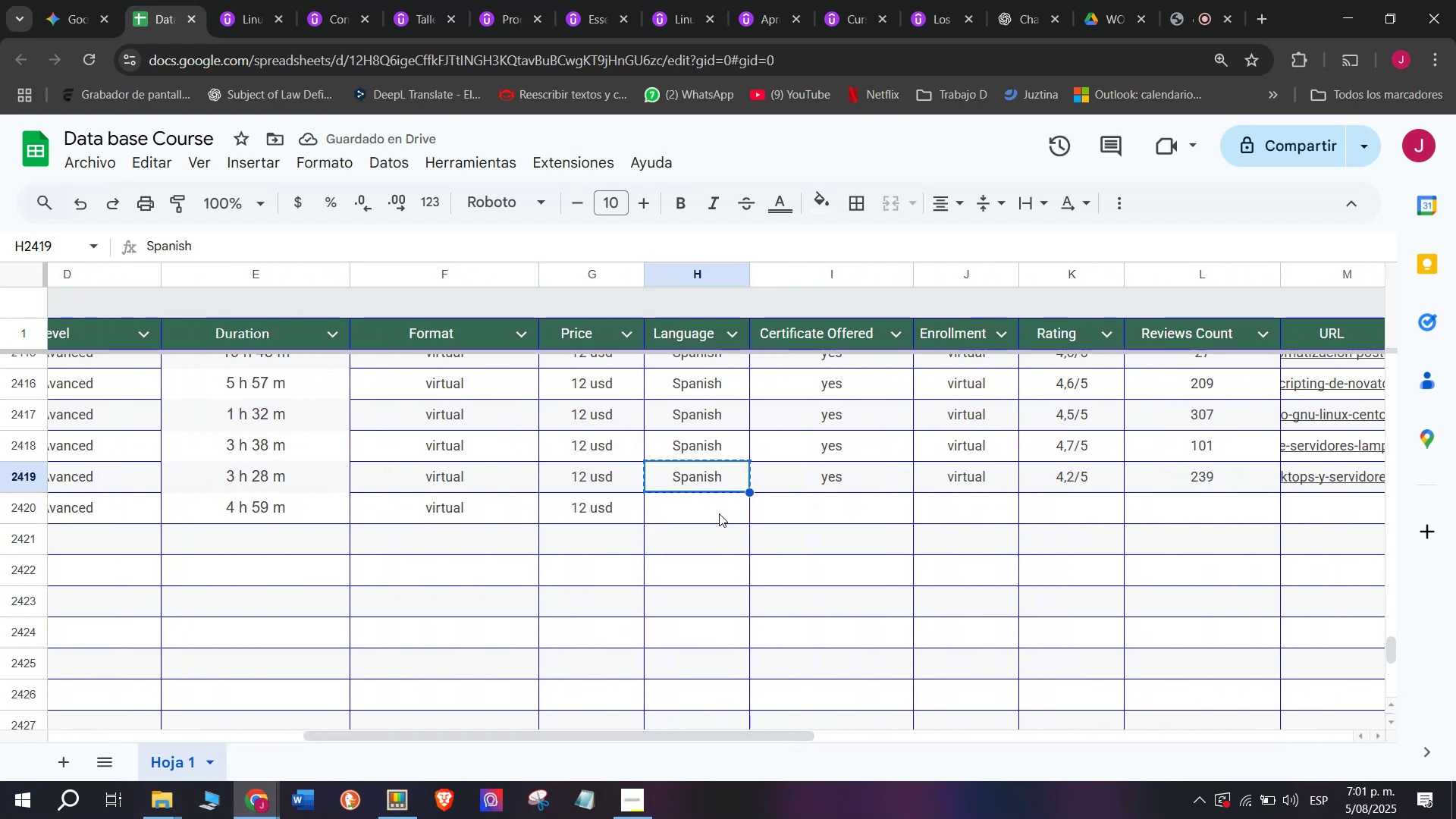 
double_click([719, 513])
 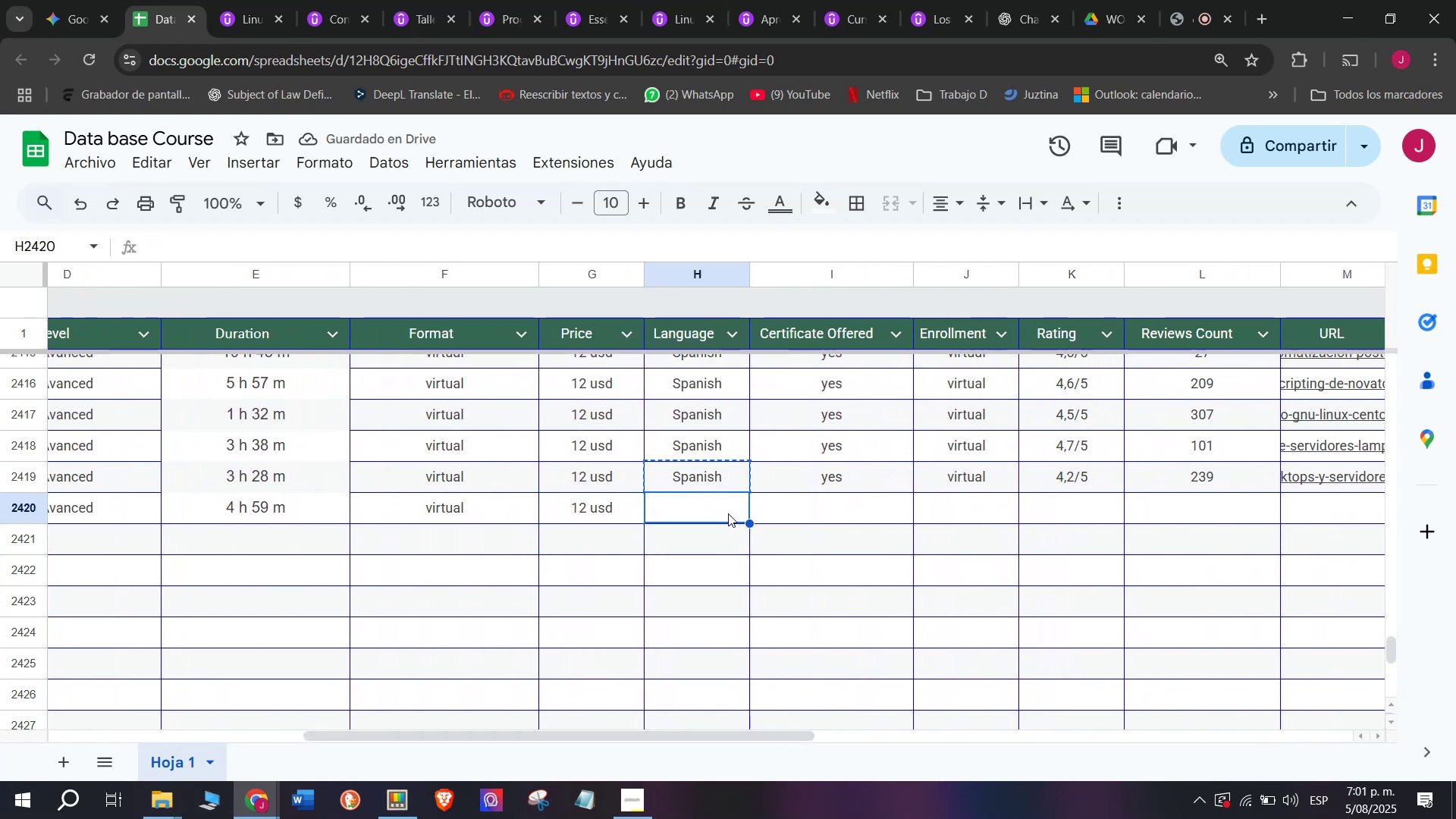 
key(Control+ControlLeft)
 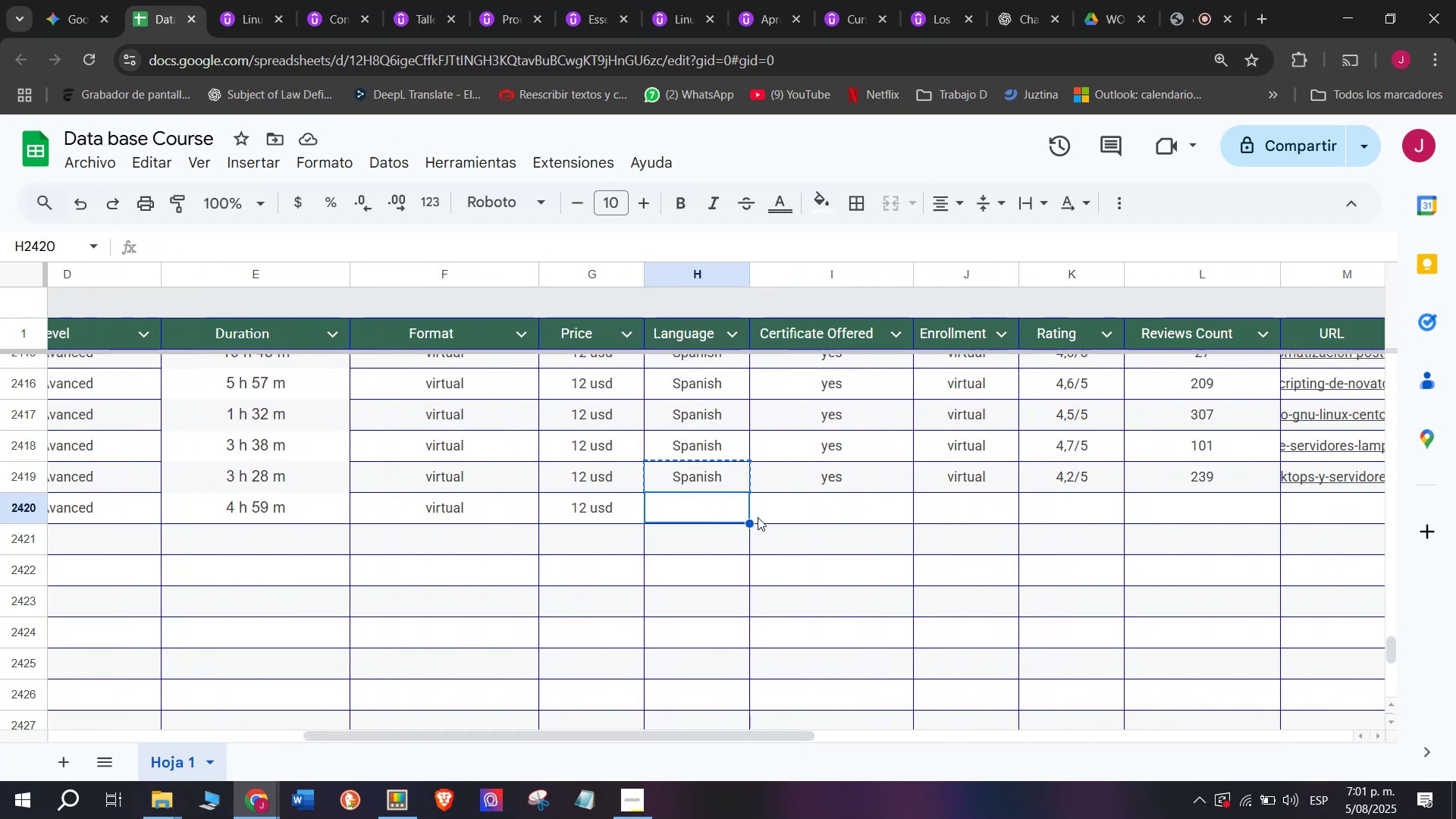 
key(Z)
 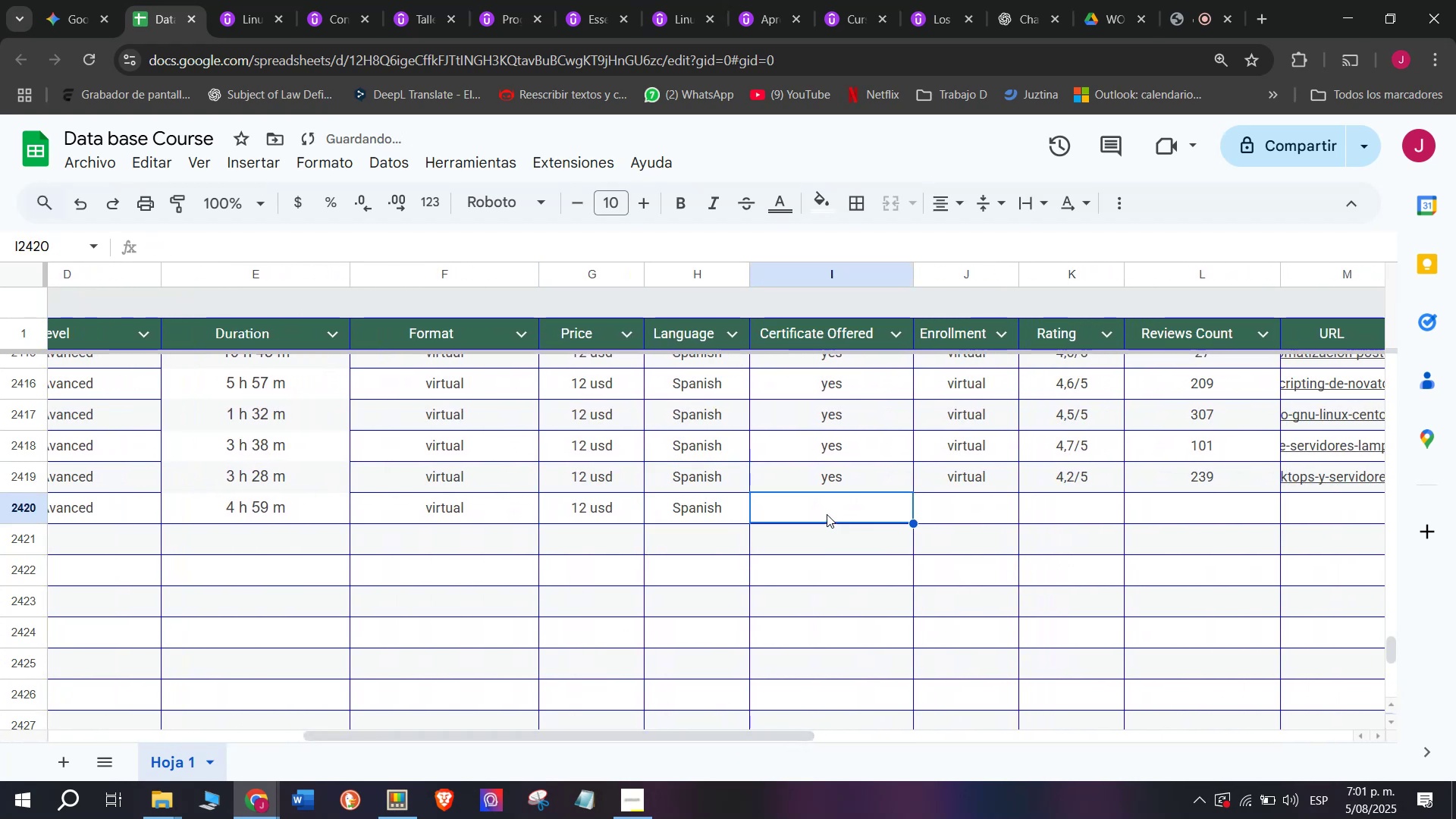 
key(Control+V)
 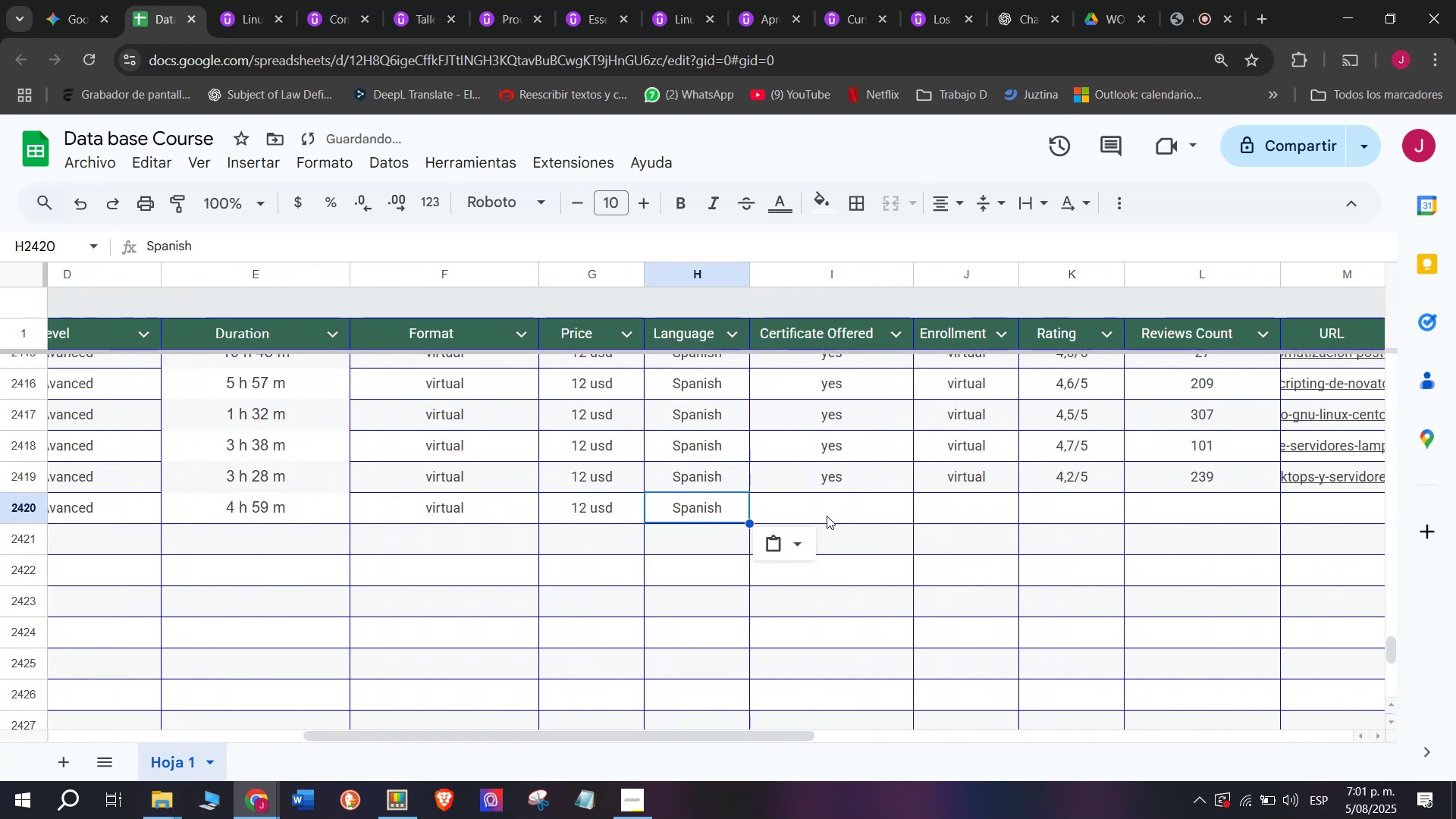 
left_click([827, 516])
 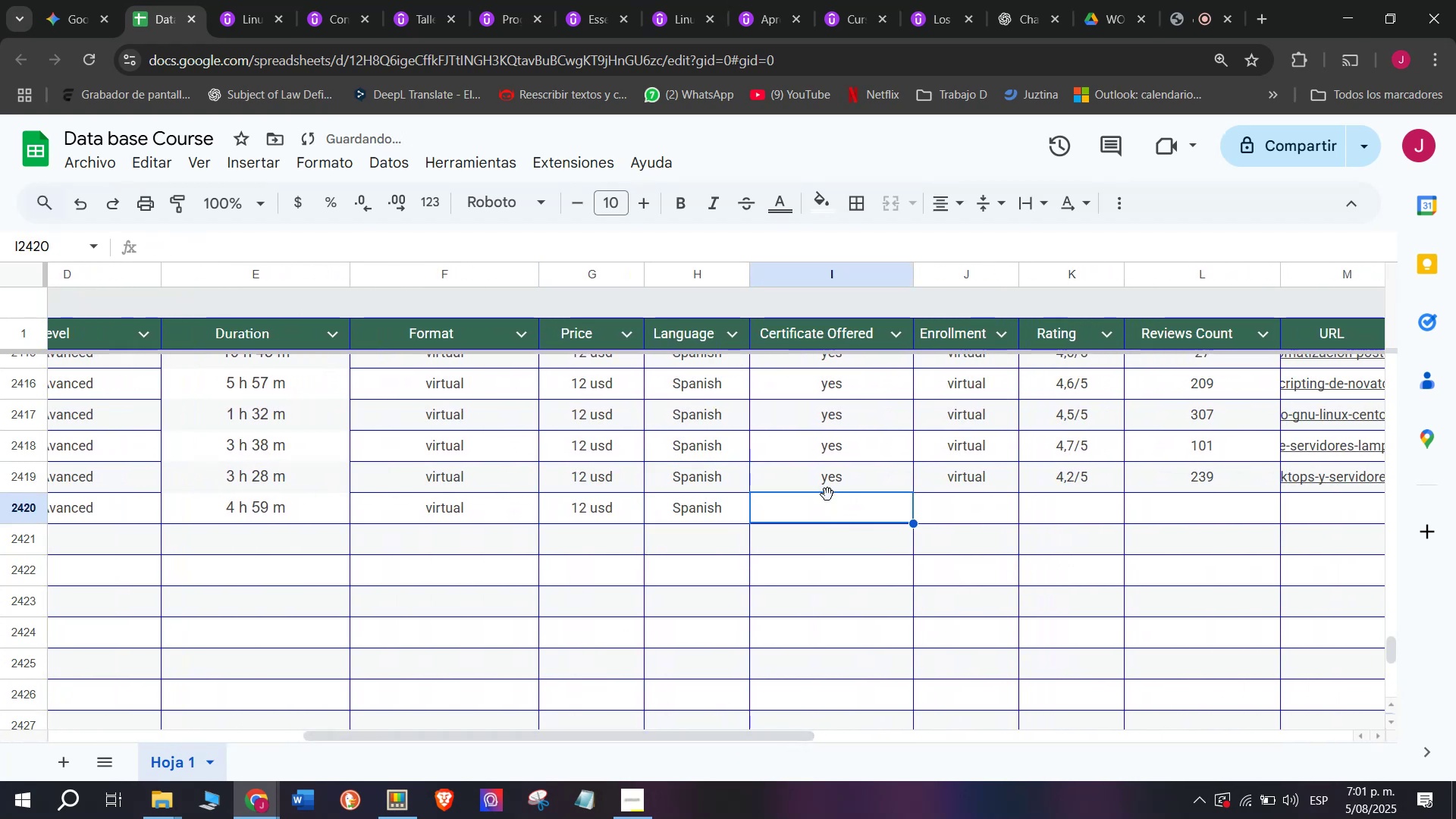 
left_click([827, 491])
 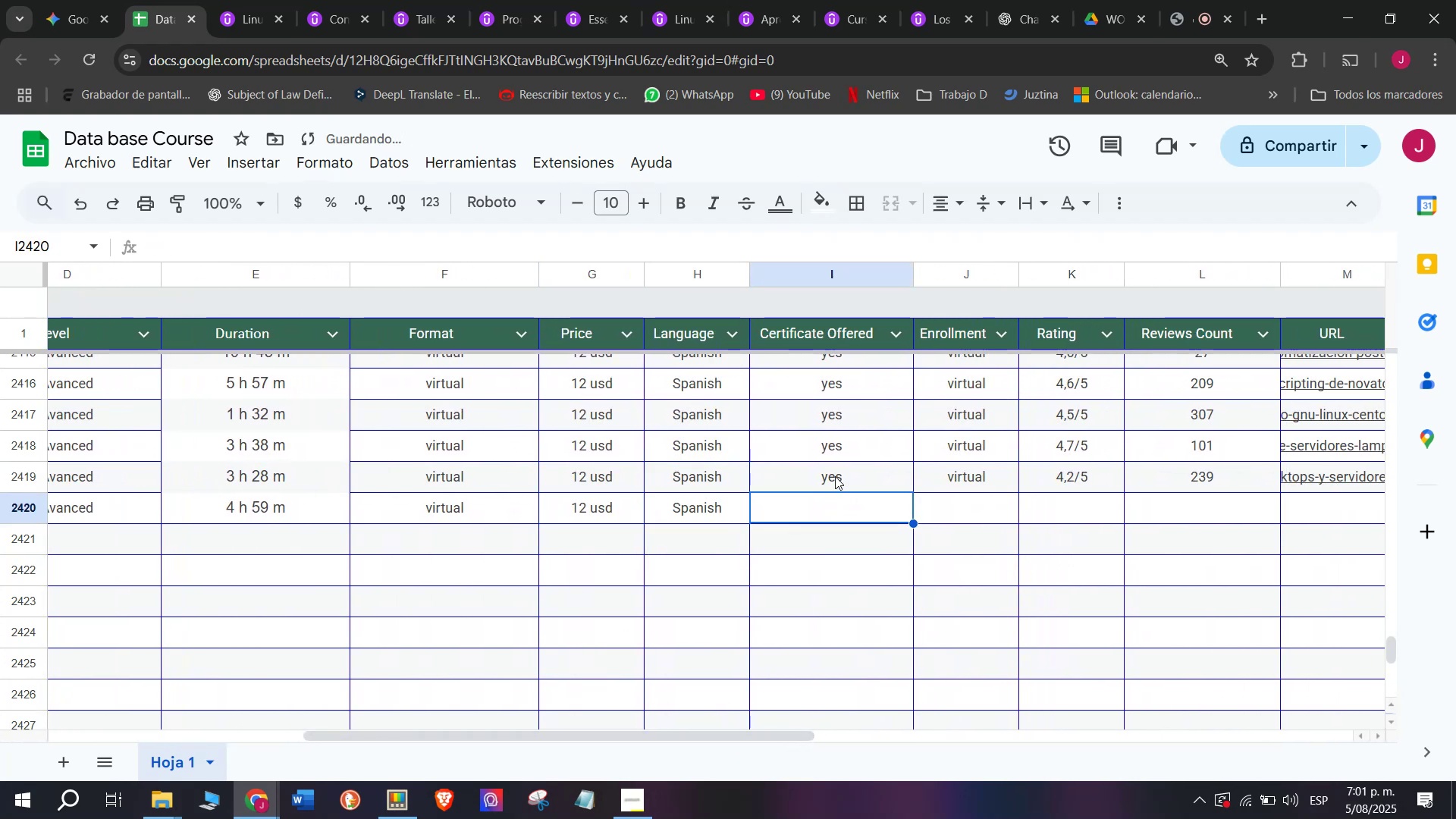 
left_click([835, 476])
 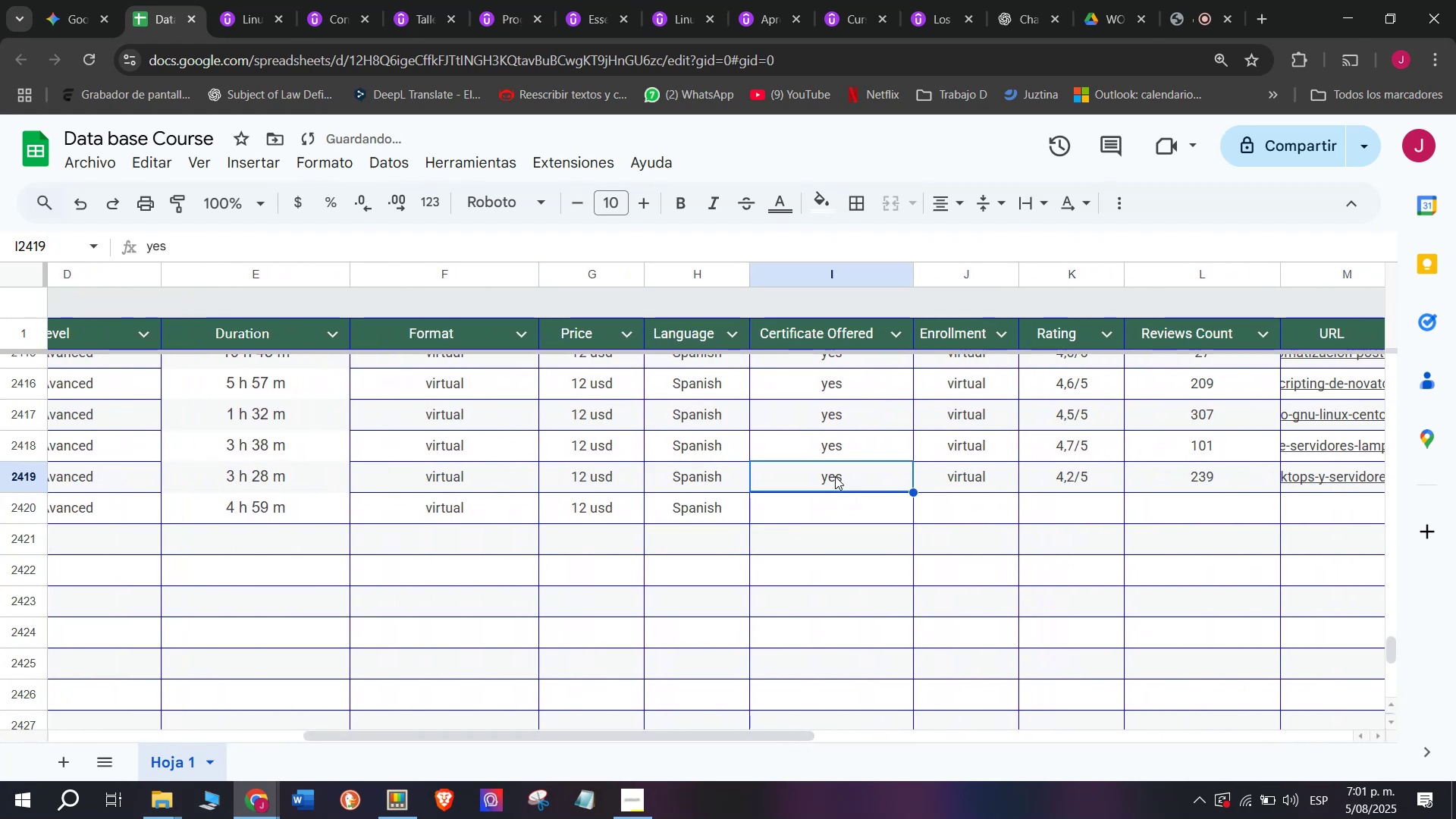 
key(Break)
 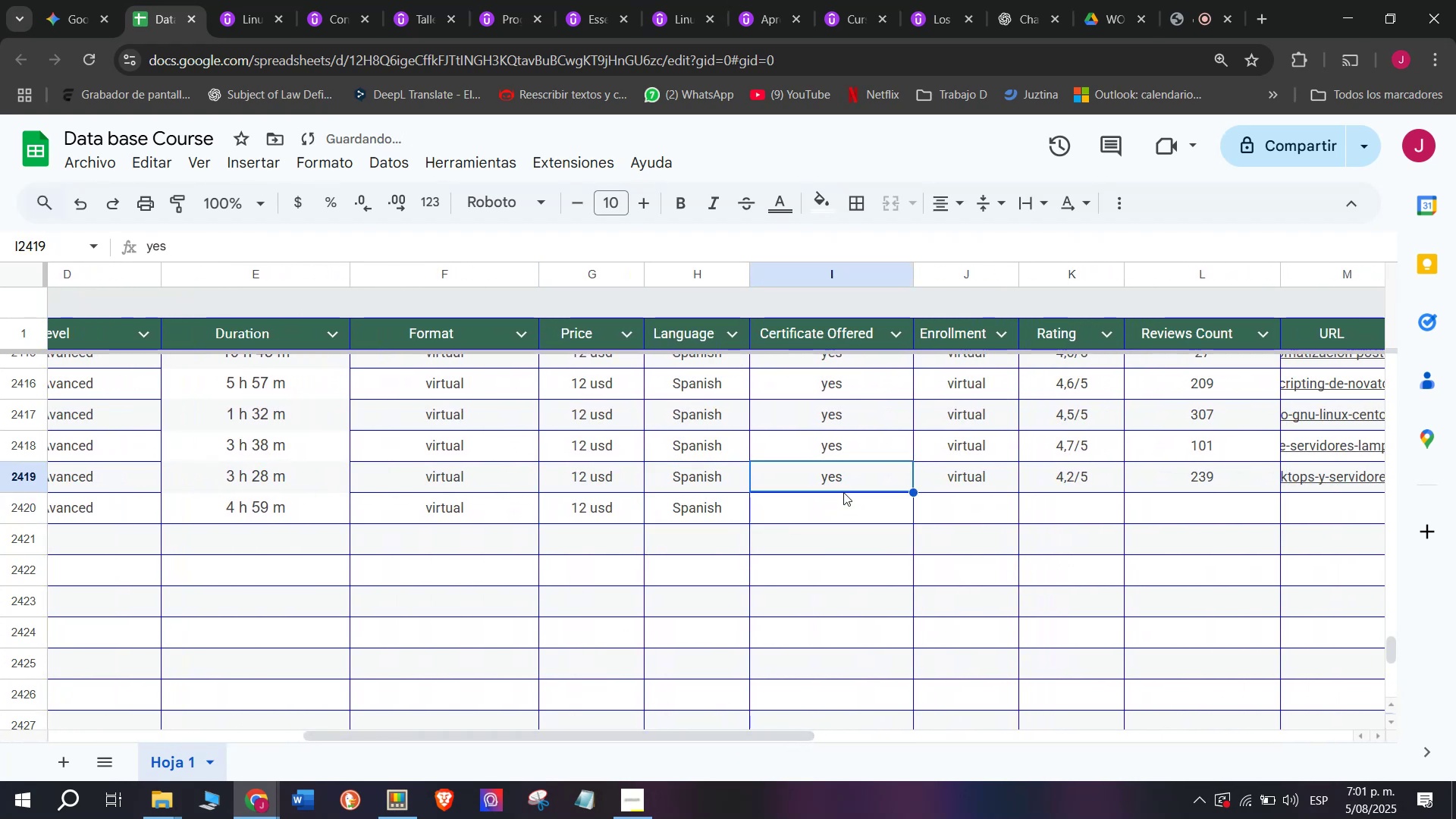 
key(Control+C)
 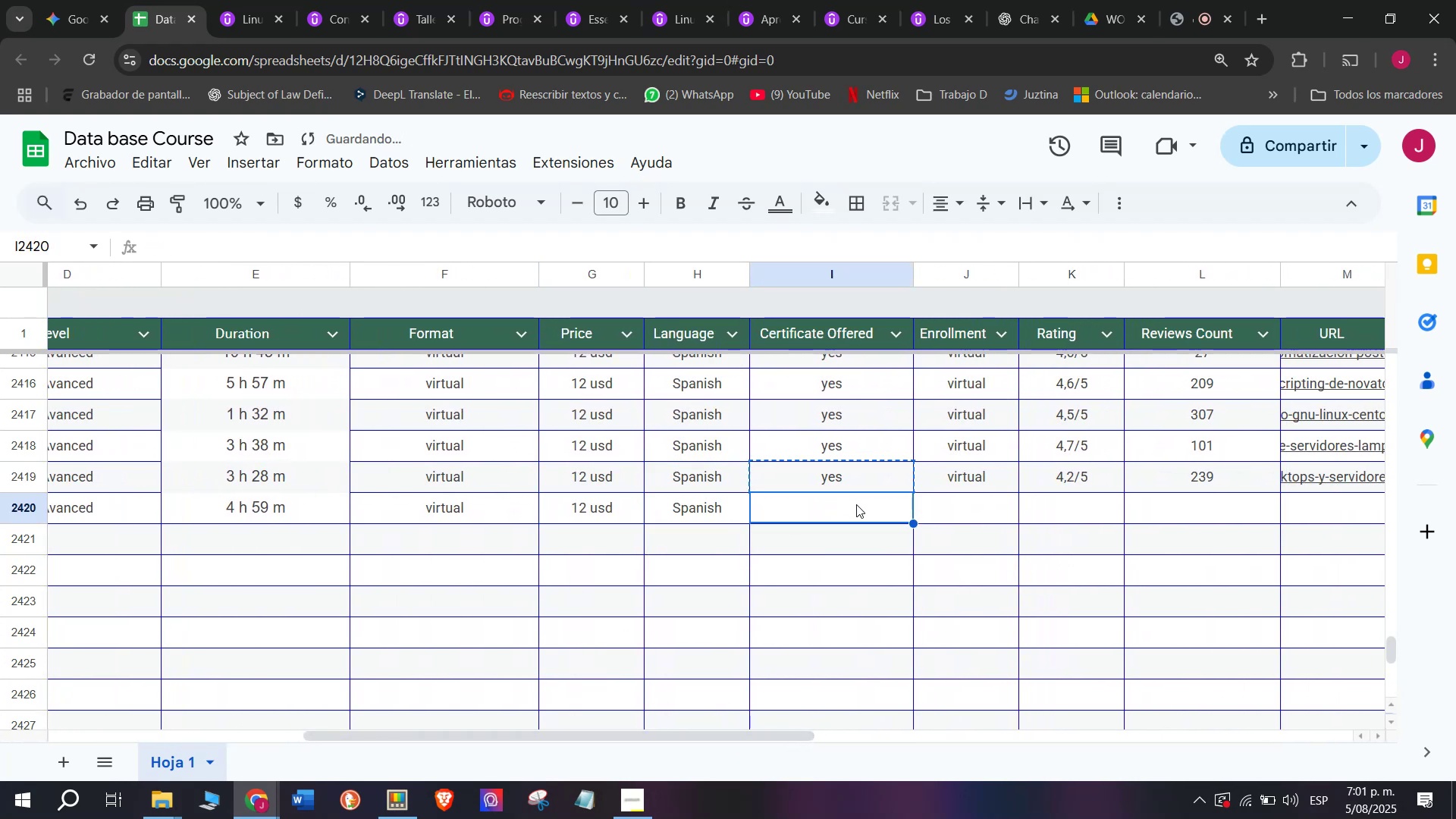 
key(Control+ControlLeft)
 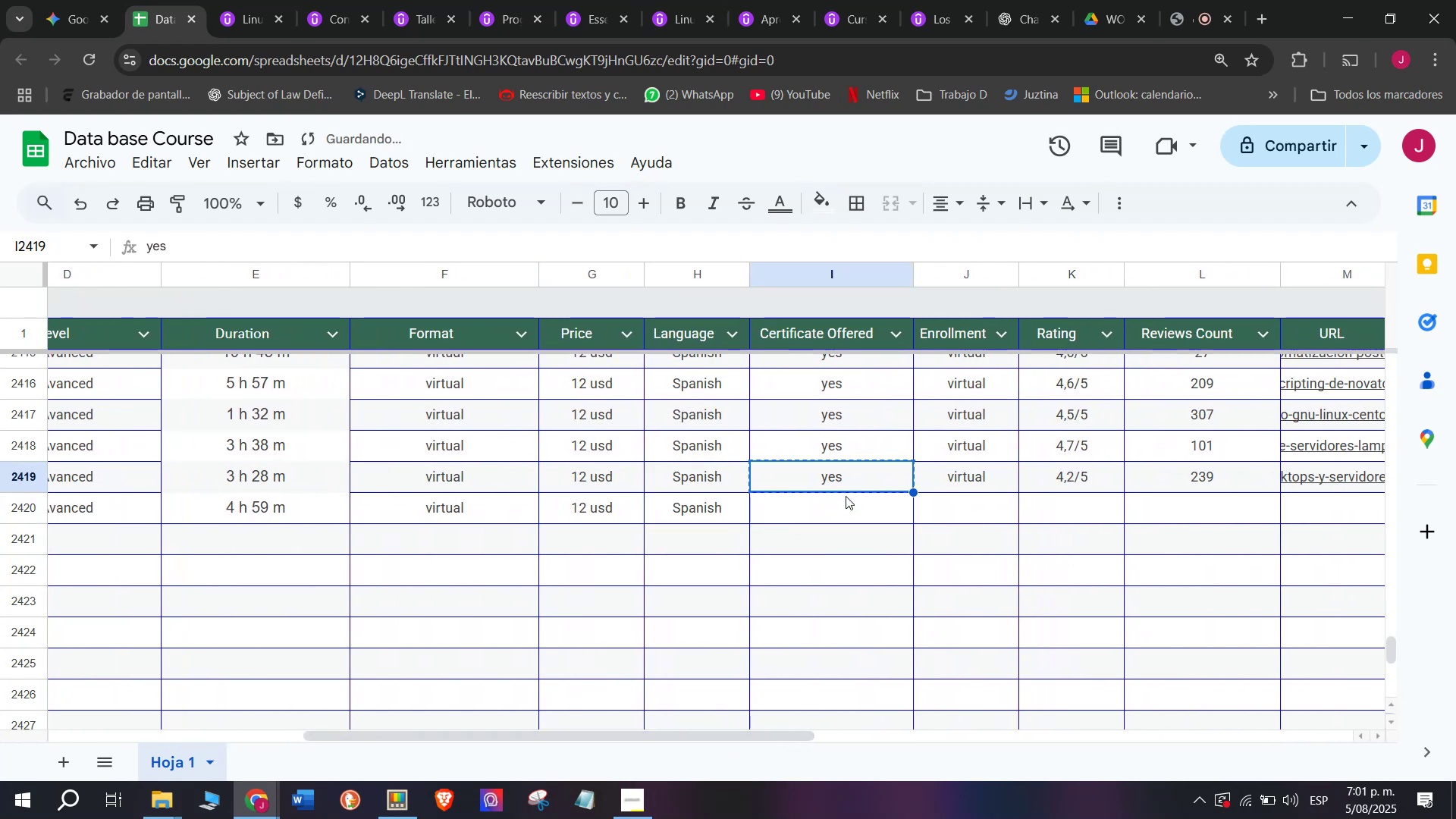 
double_click([846, 496])
 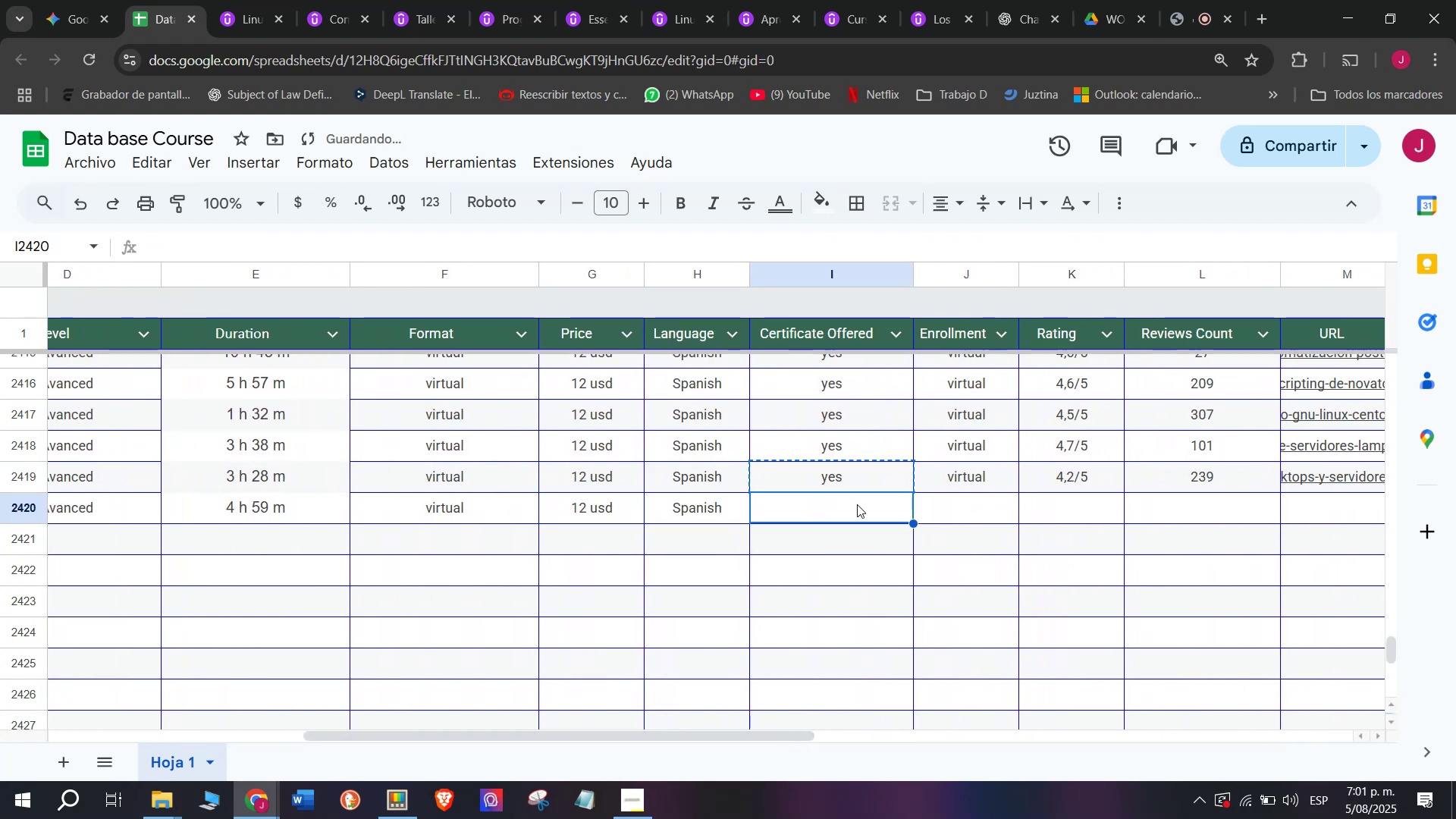 
key(Z)
 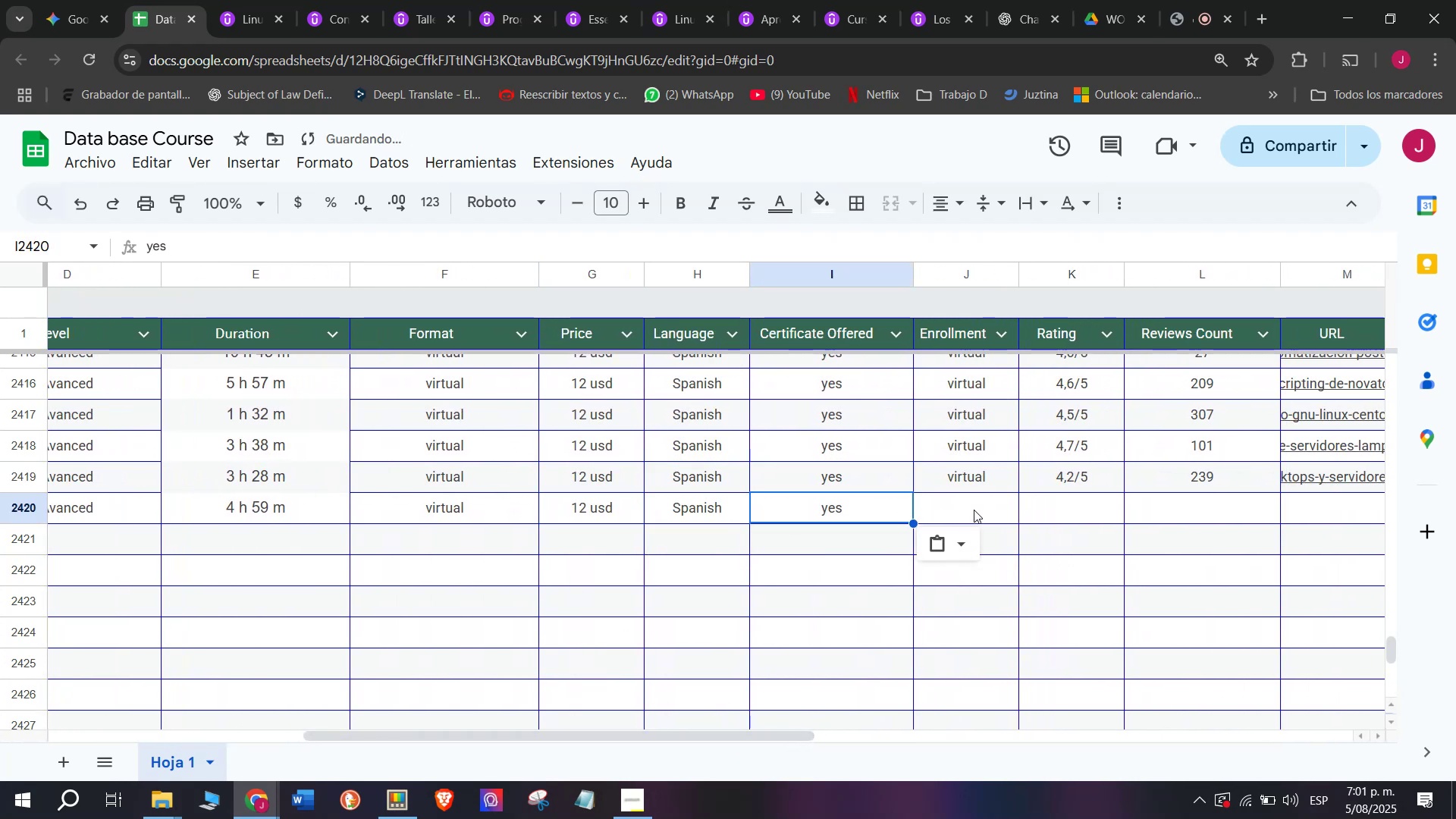 
key(Control+ControlLeft)
 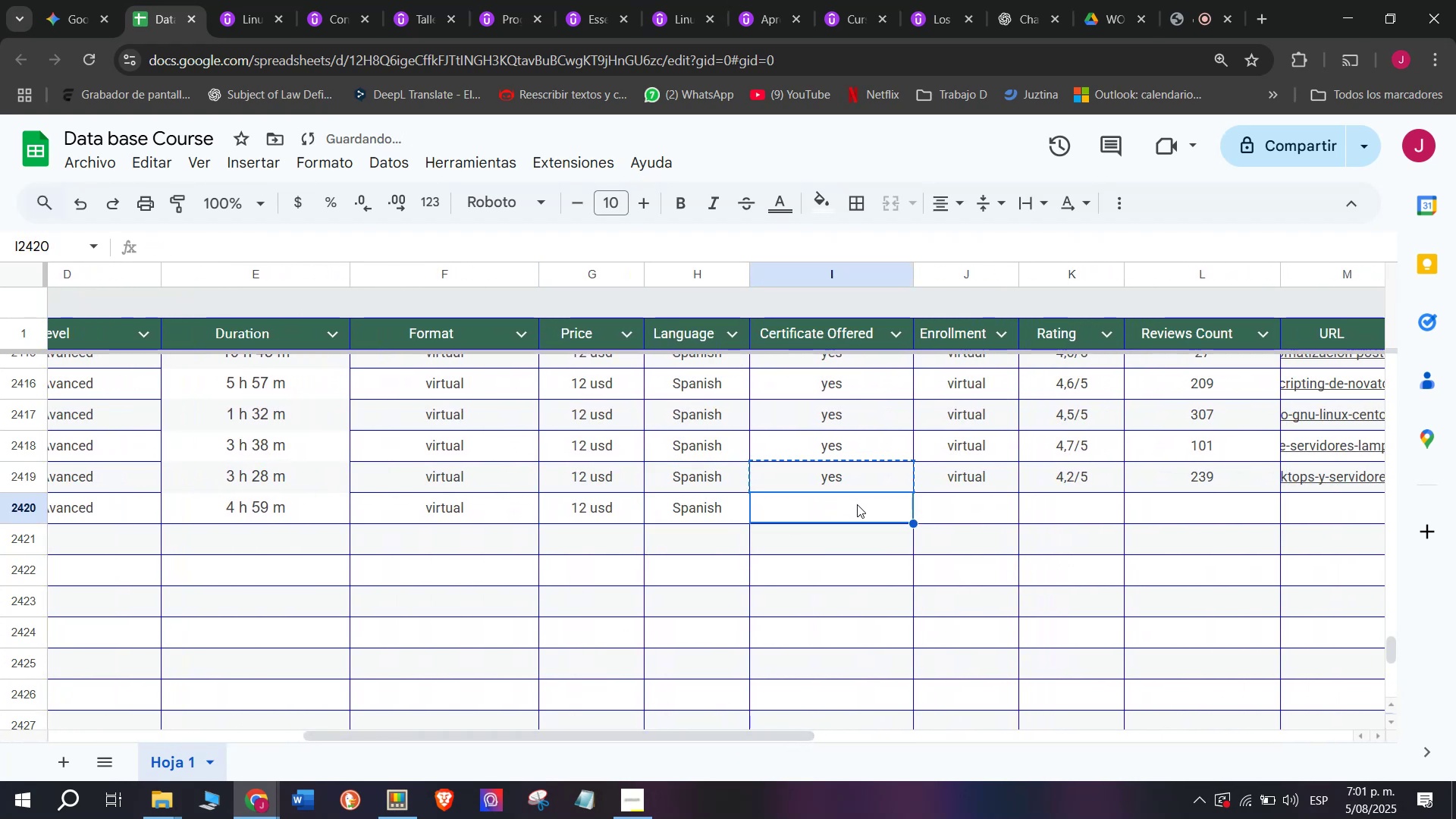 
key(Control+V)
 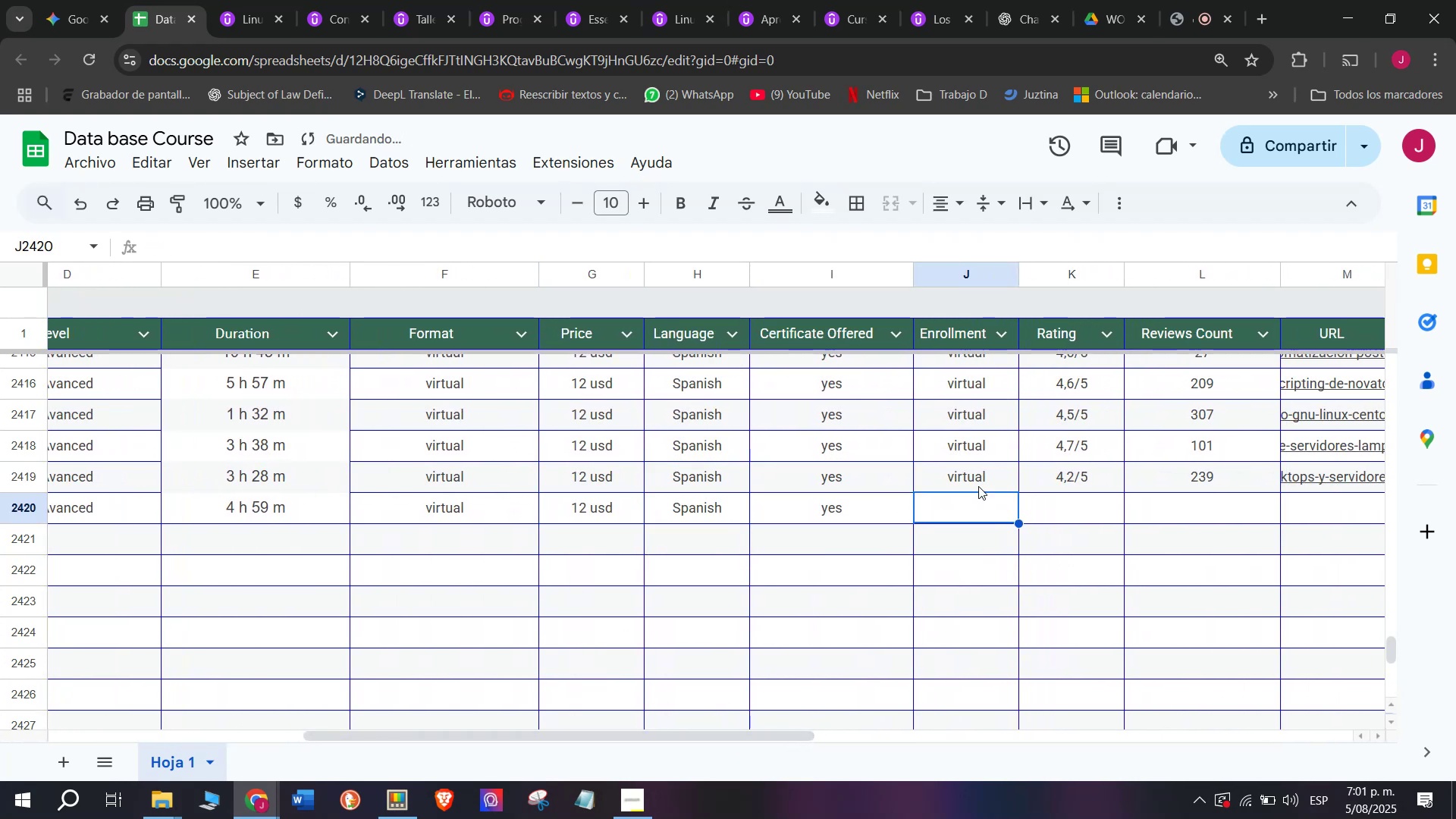 
double_click([977, 482])
 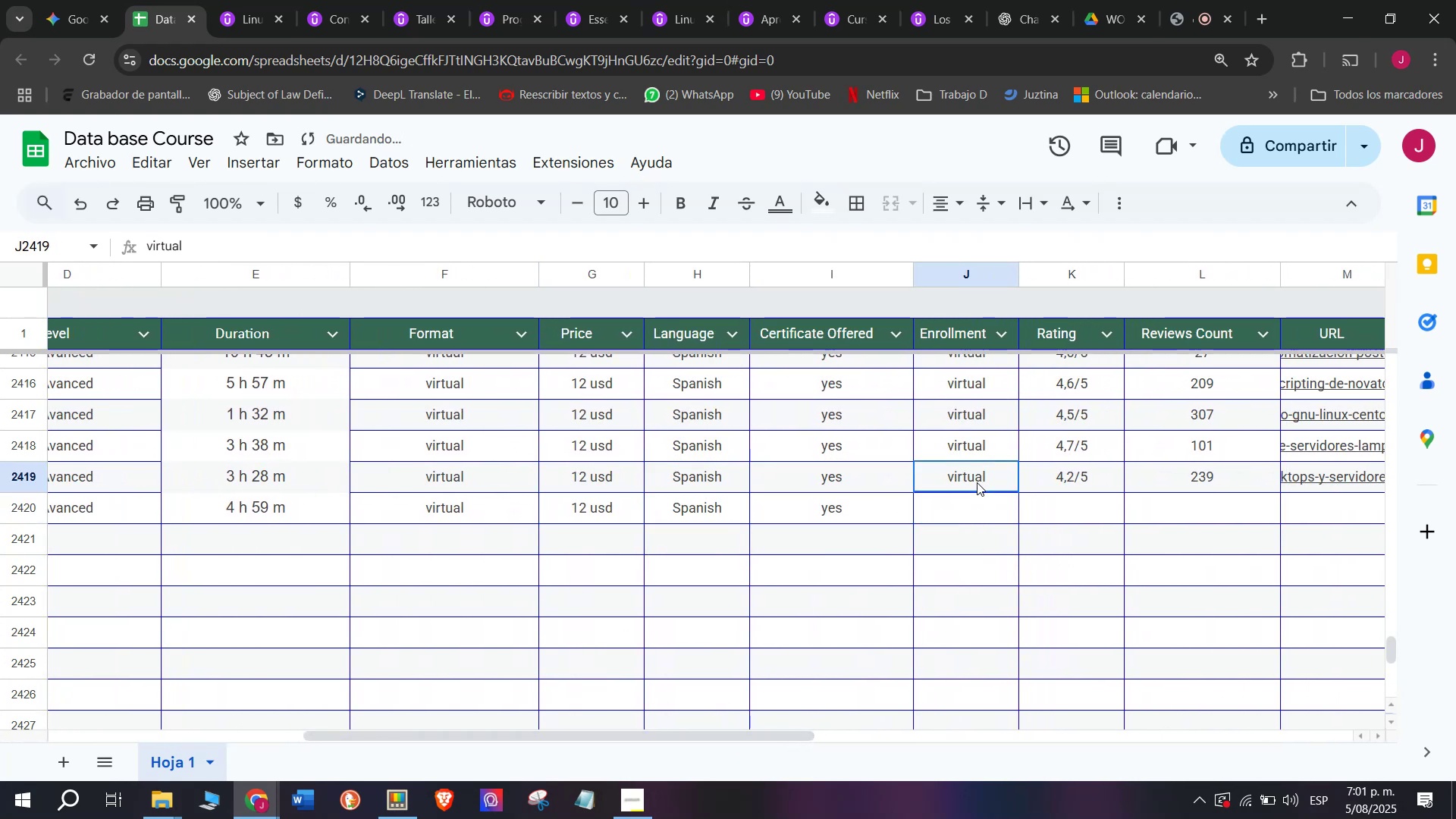 
key(Control+ControlLeft)
 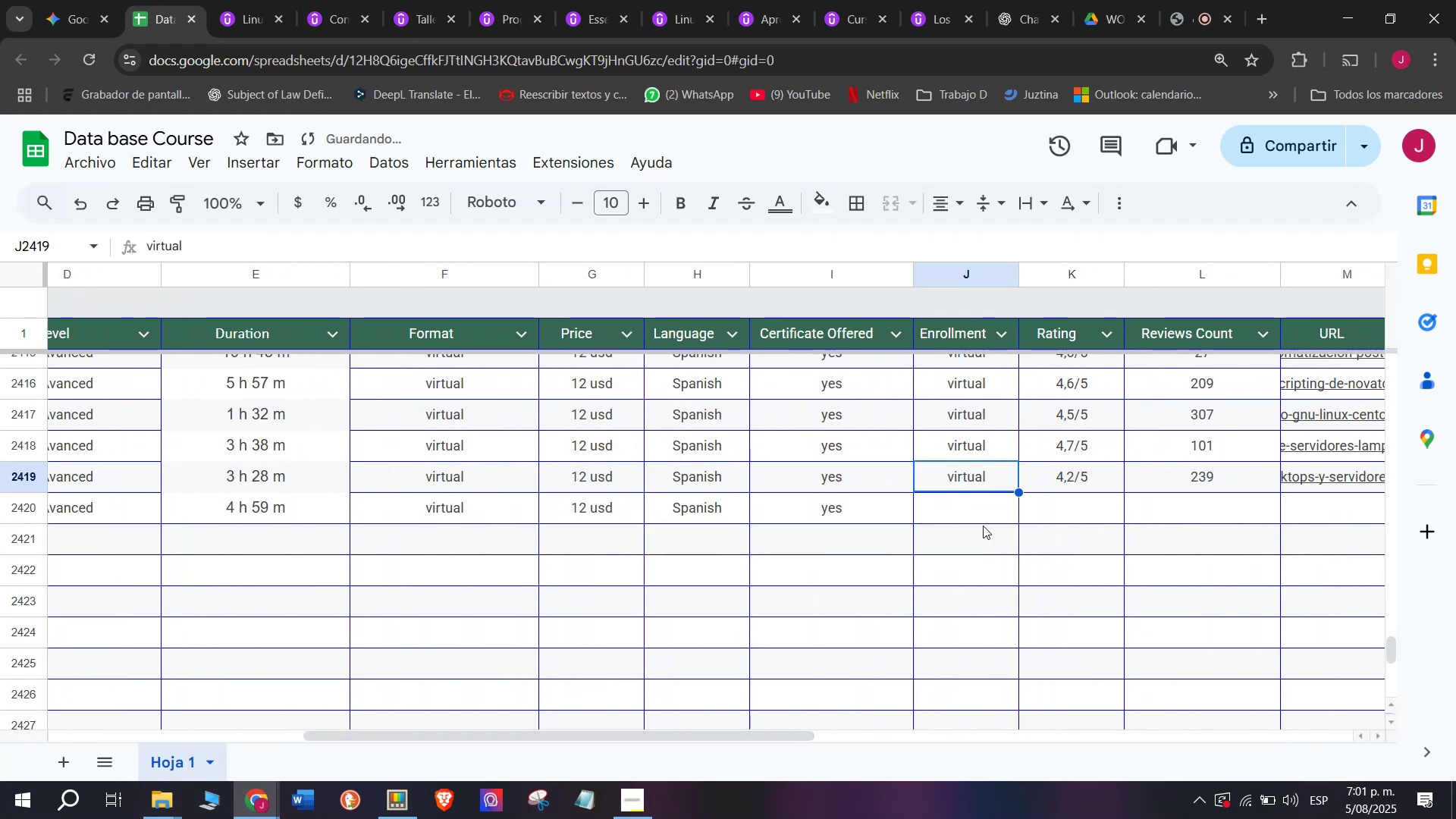 
key(Break)
 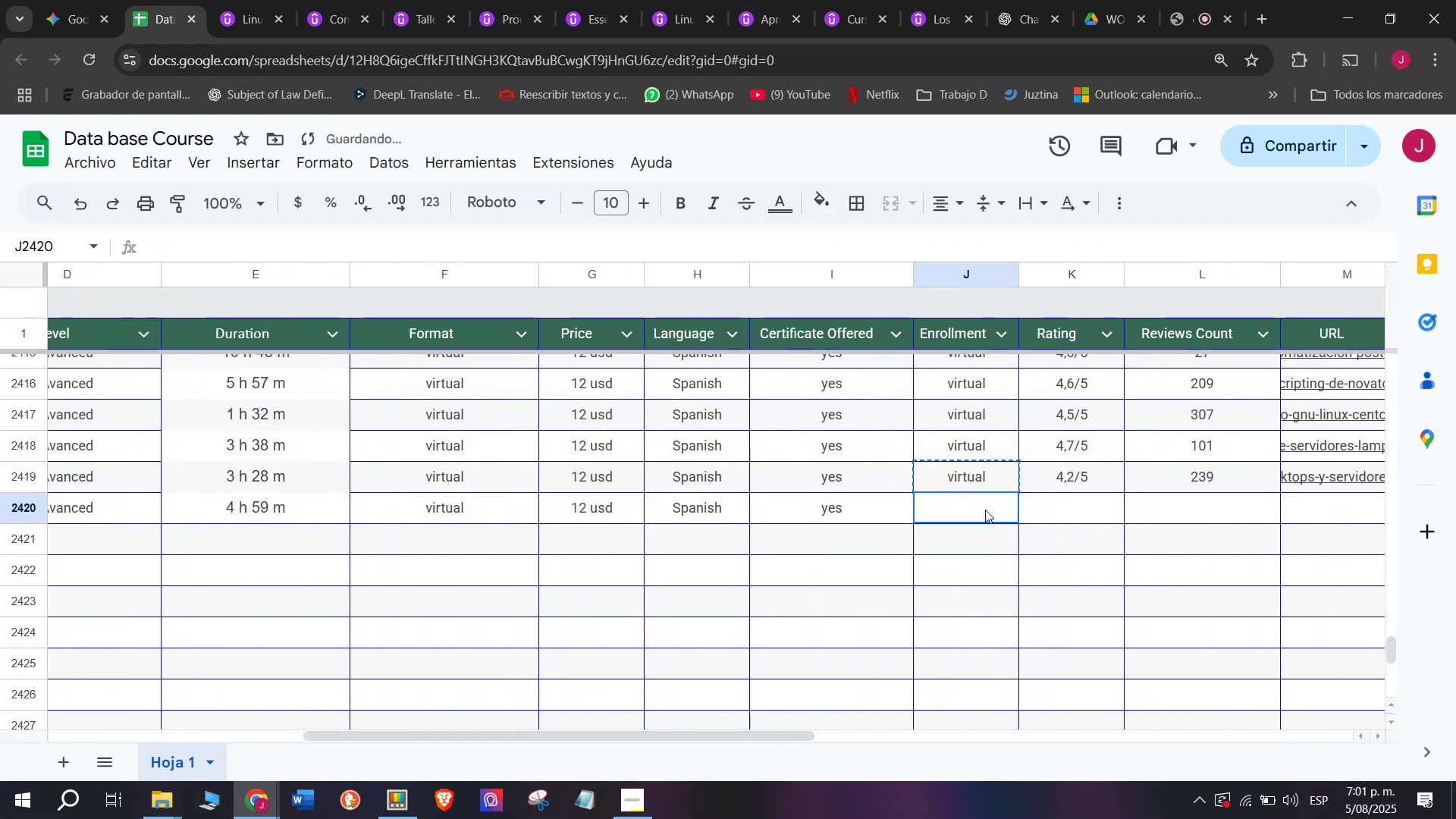 
key(Control+C)
 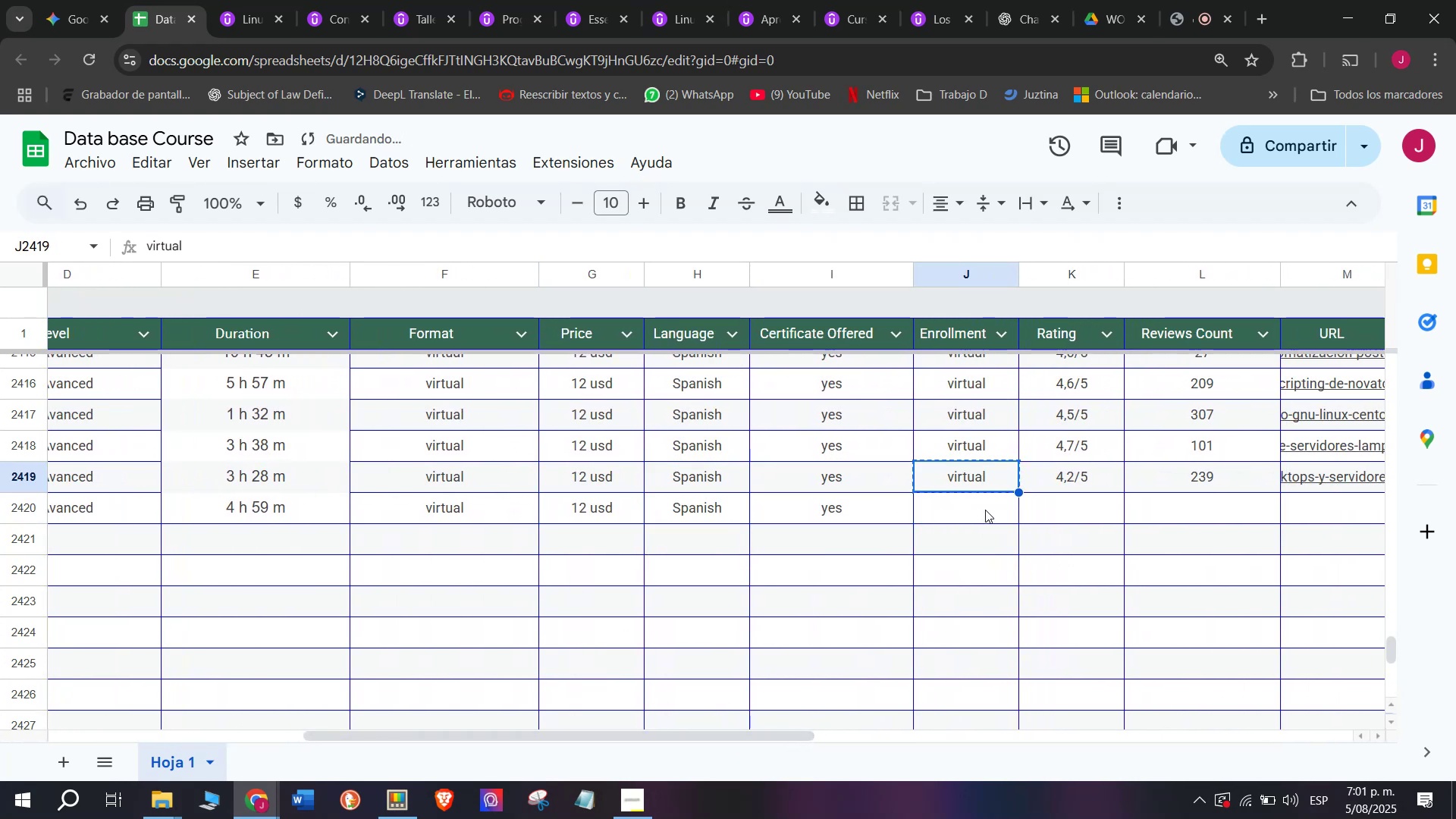 
left_click([985, 510])
 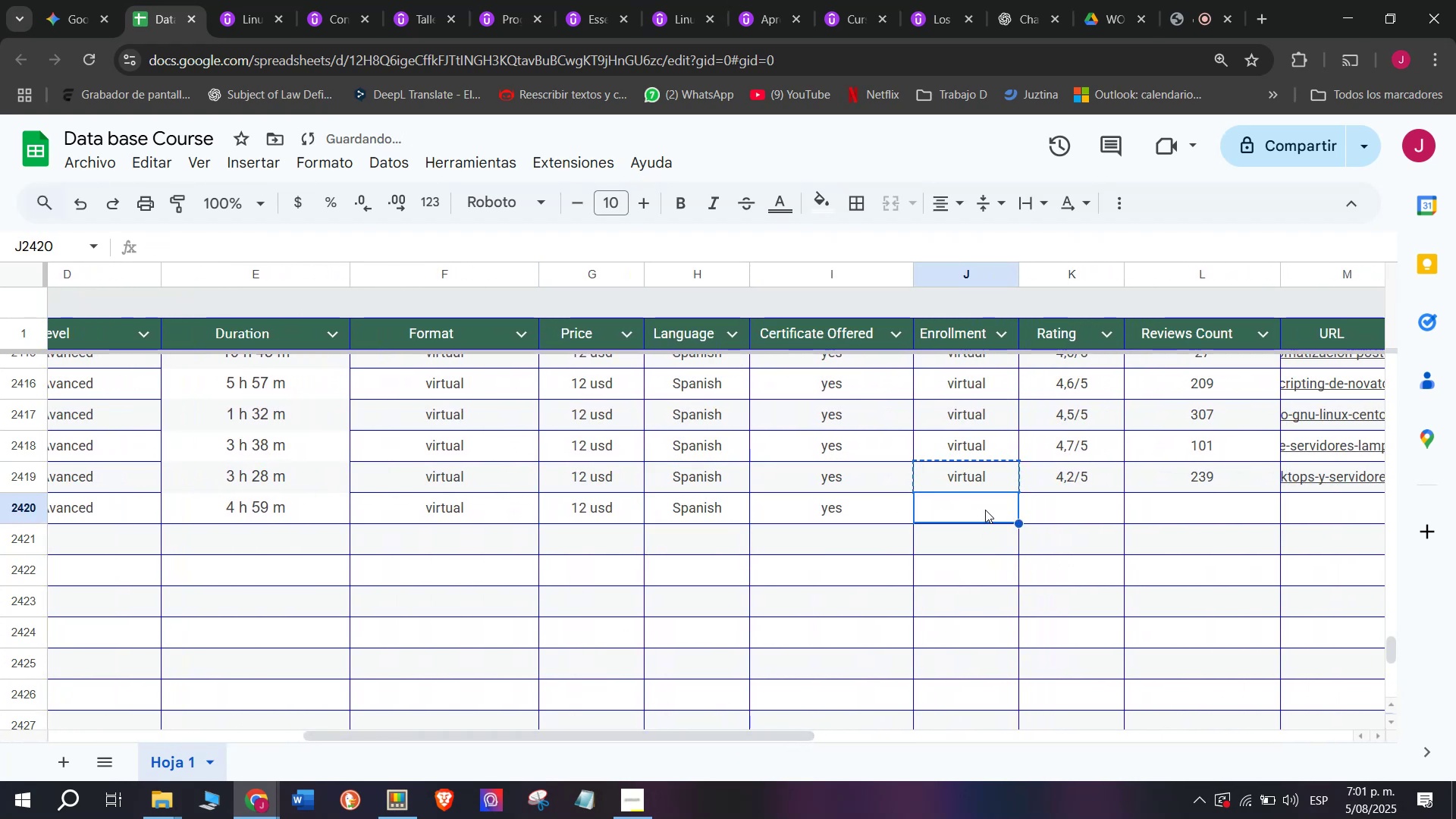 
key(Z)
 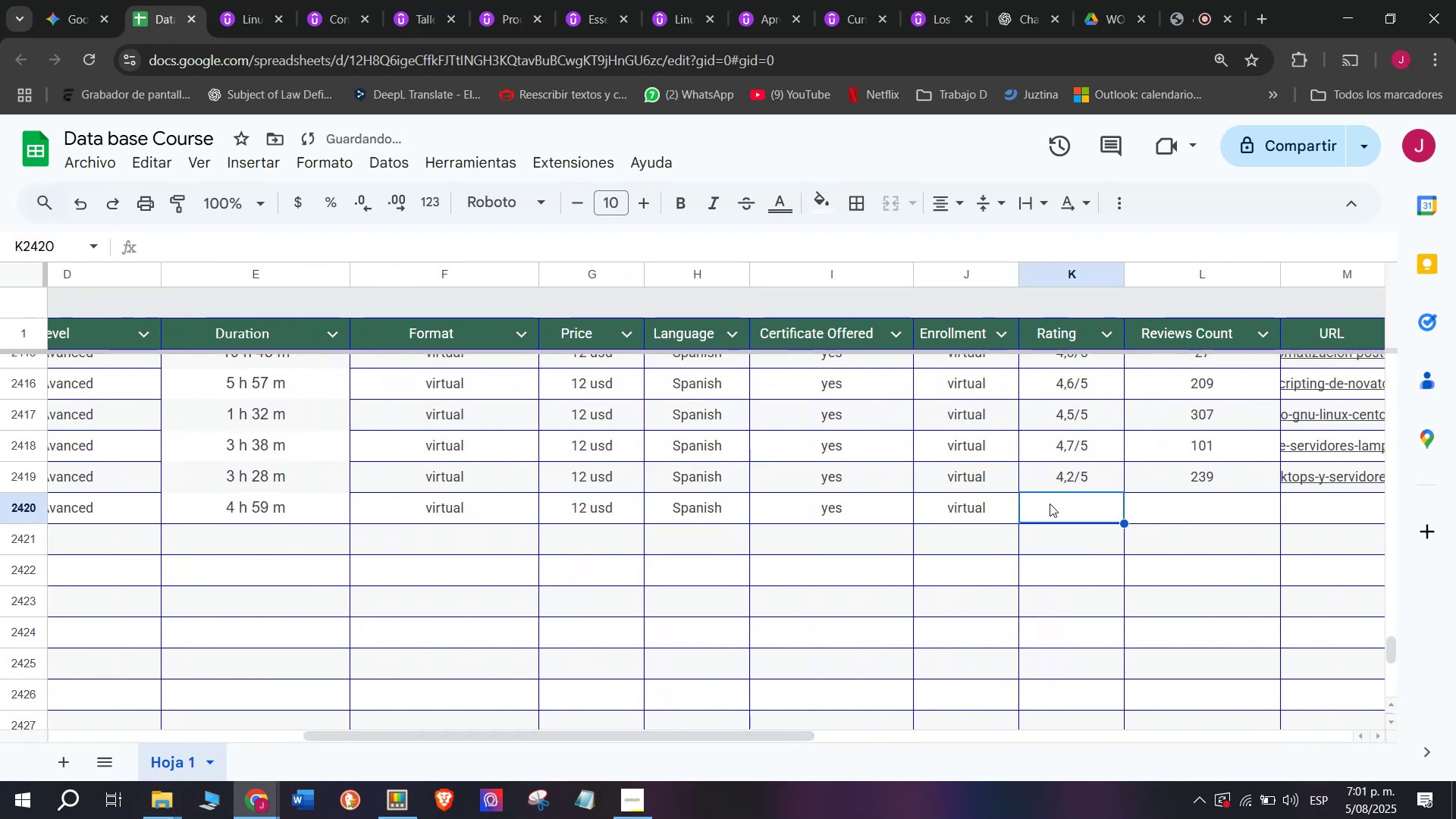 
key(Control+ControlLeft)
 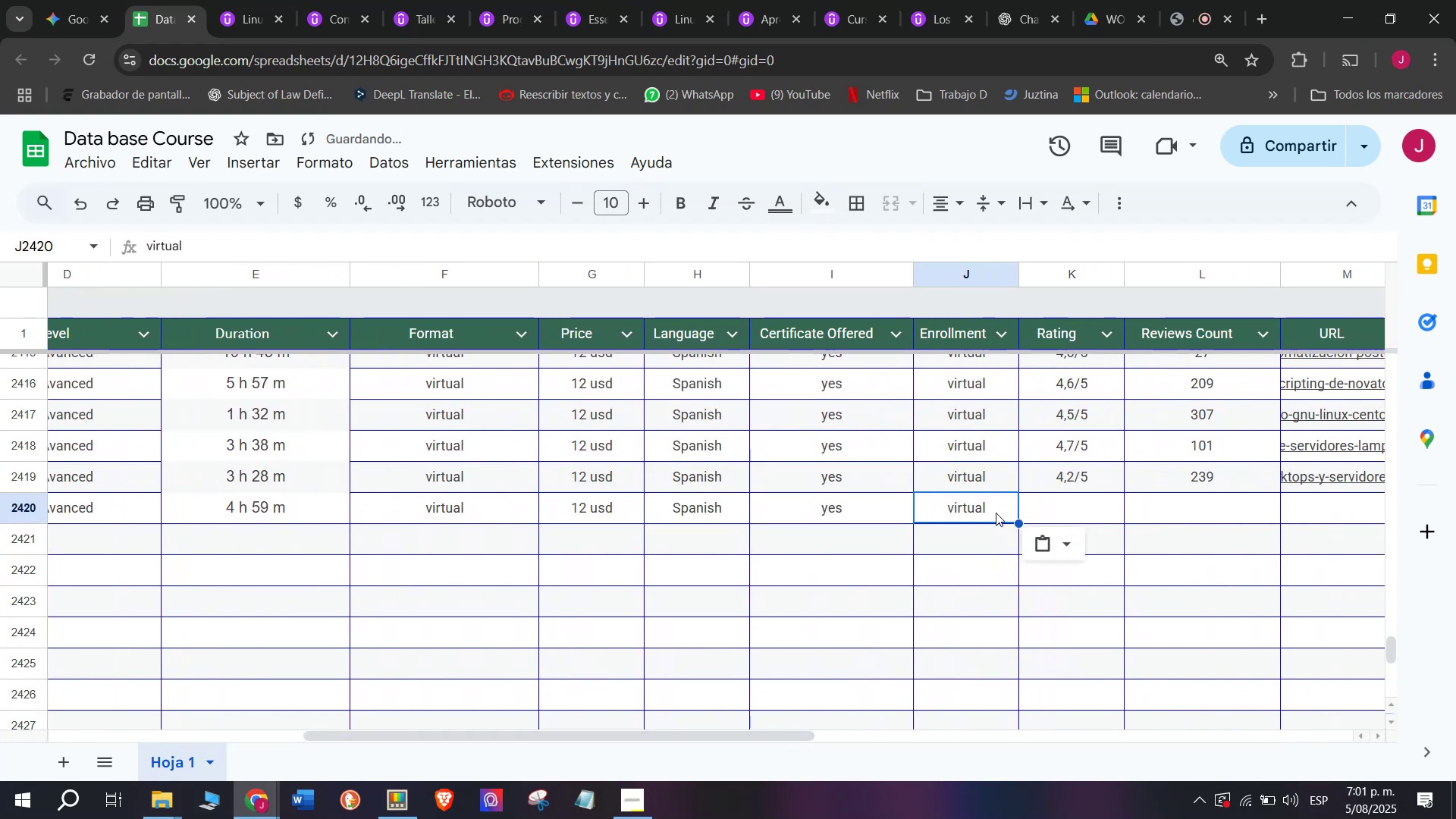 
key(Control+V)
 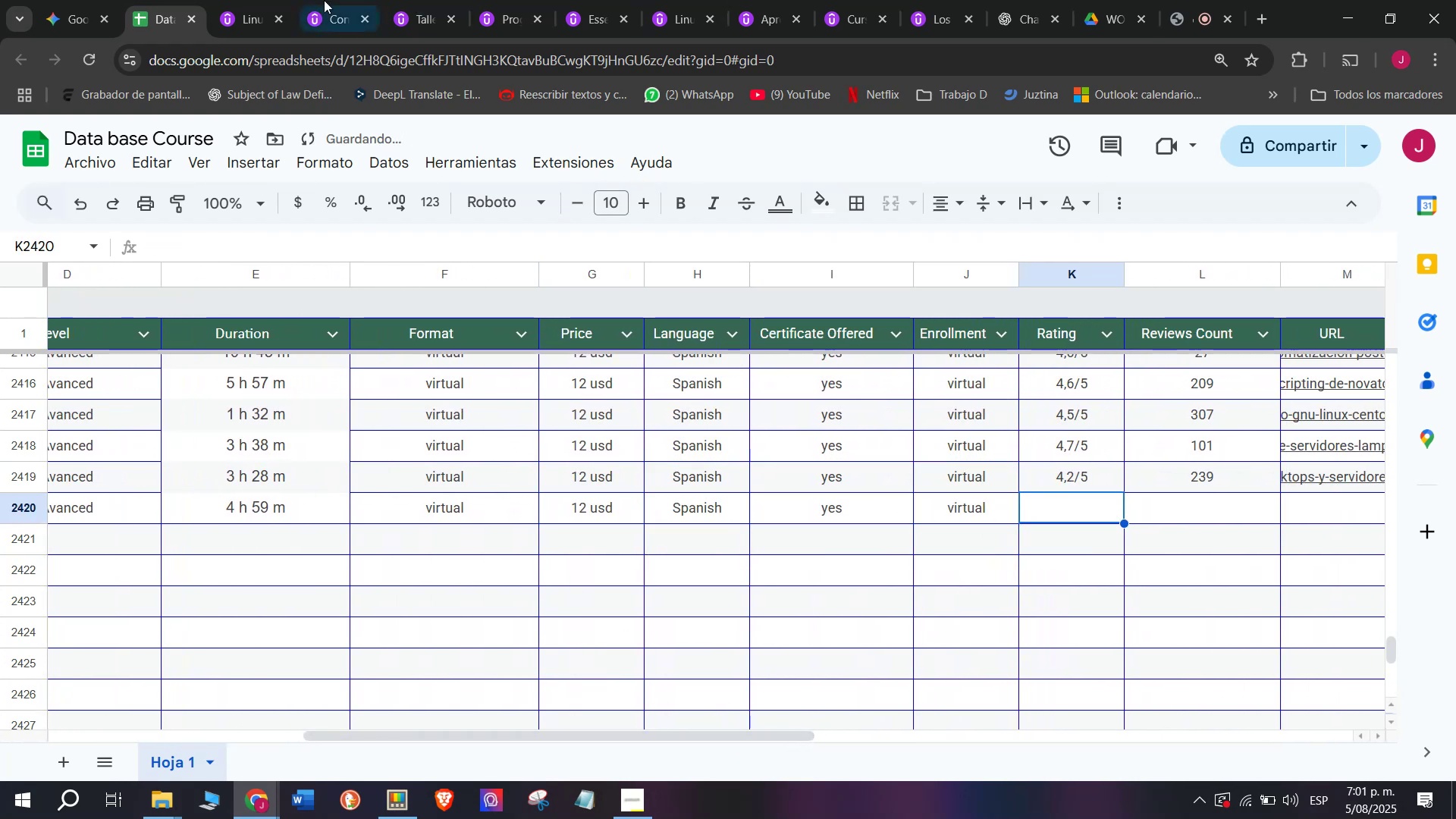 
left_click([219, 0])
 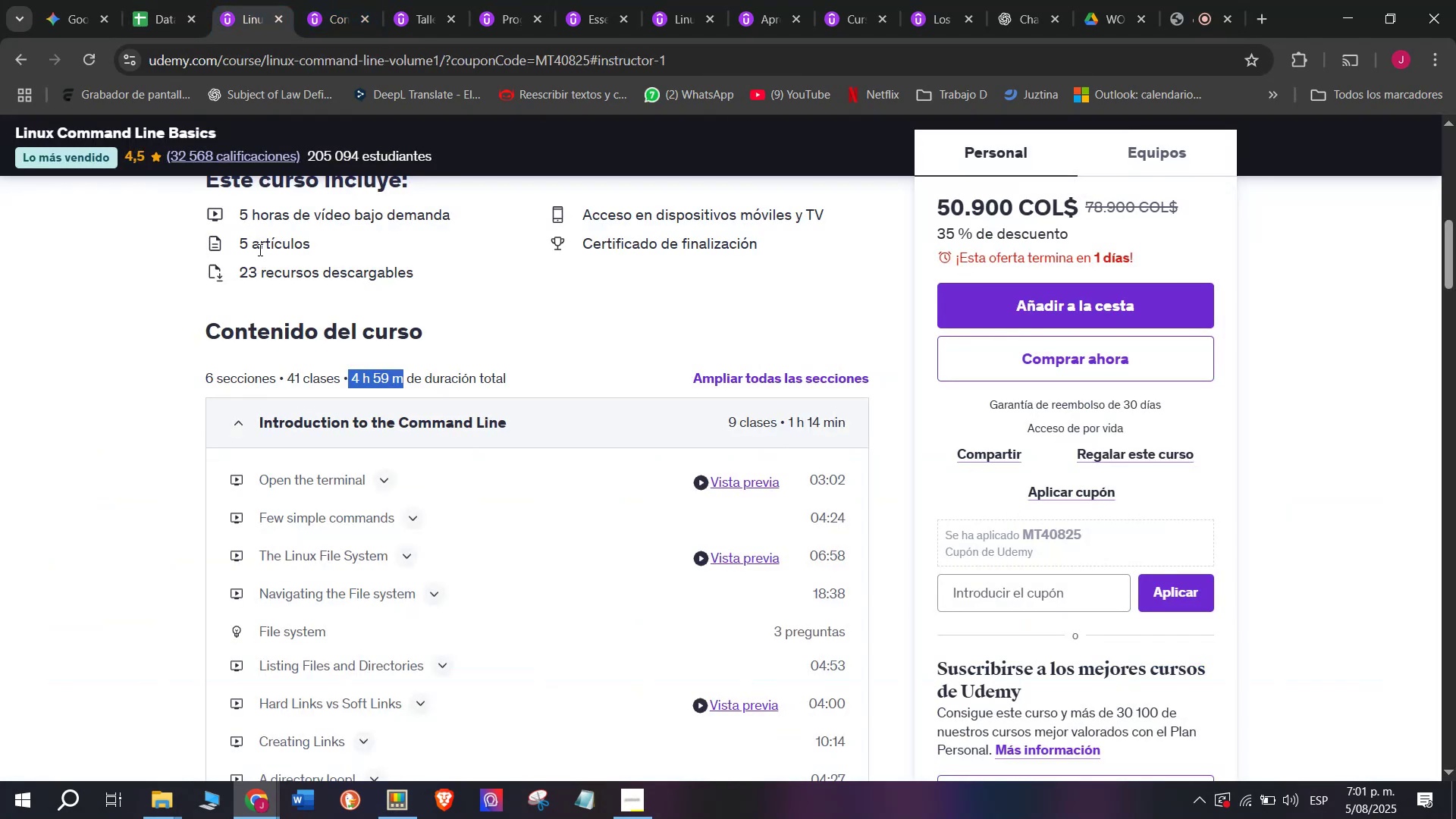 
wait(7.32)
 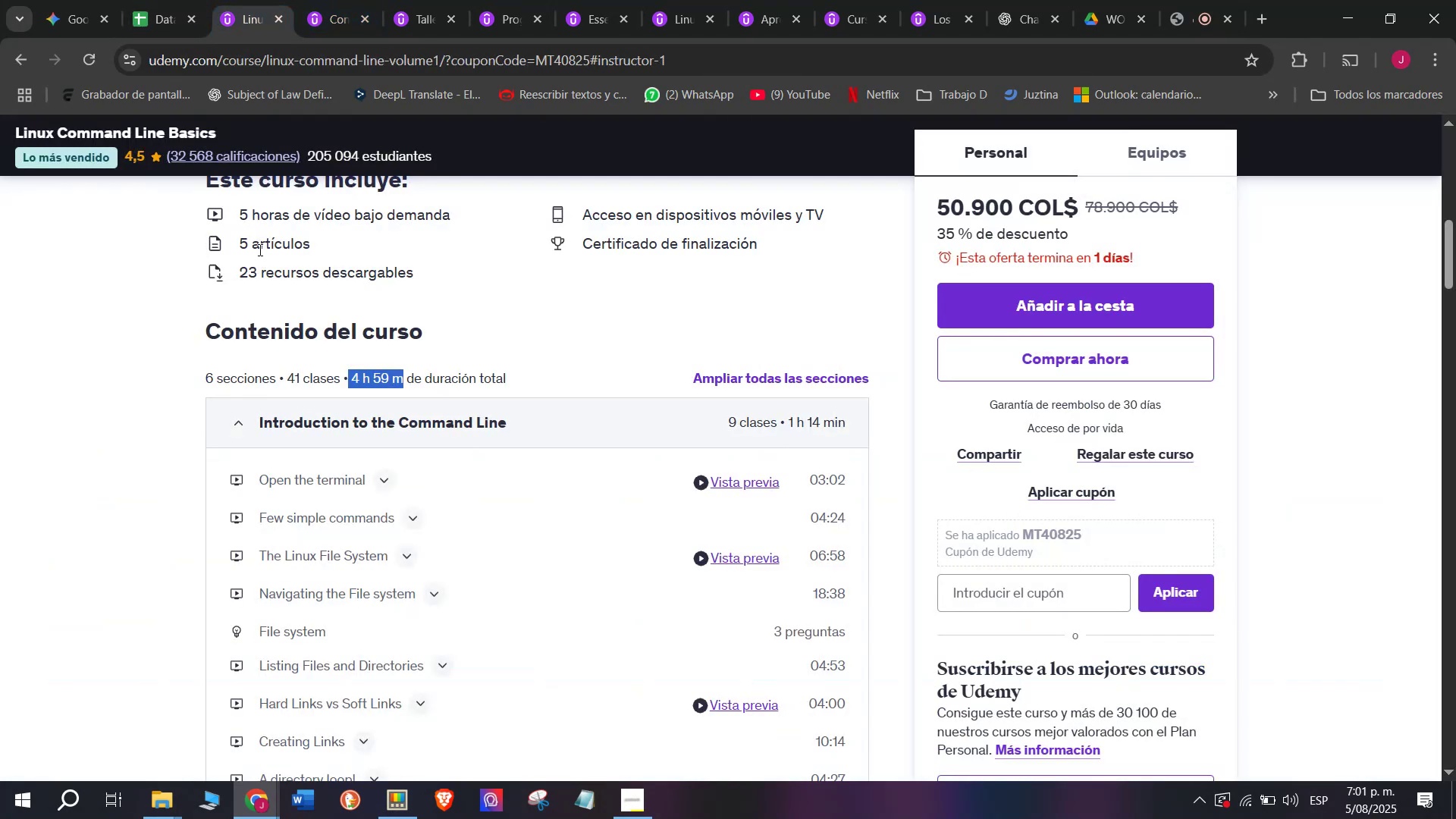 
left_click([140, 0])
 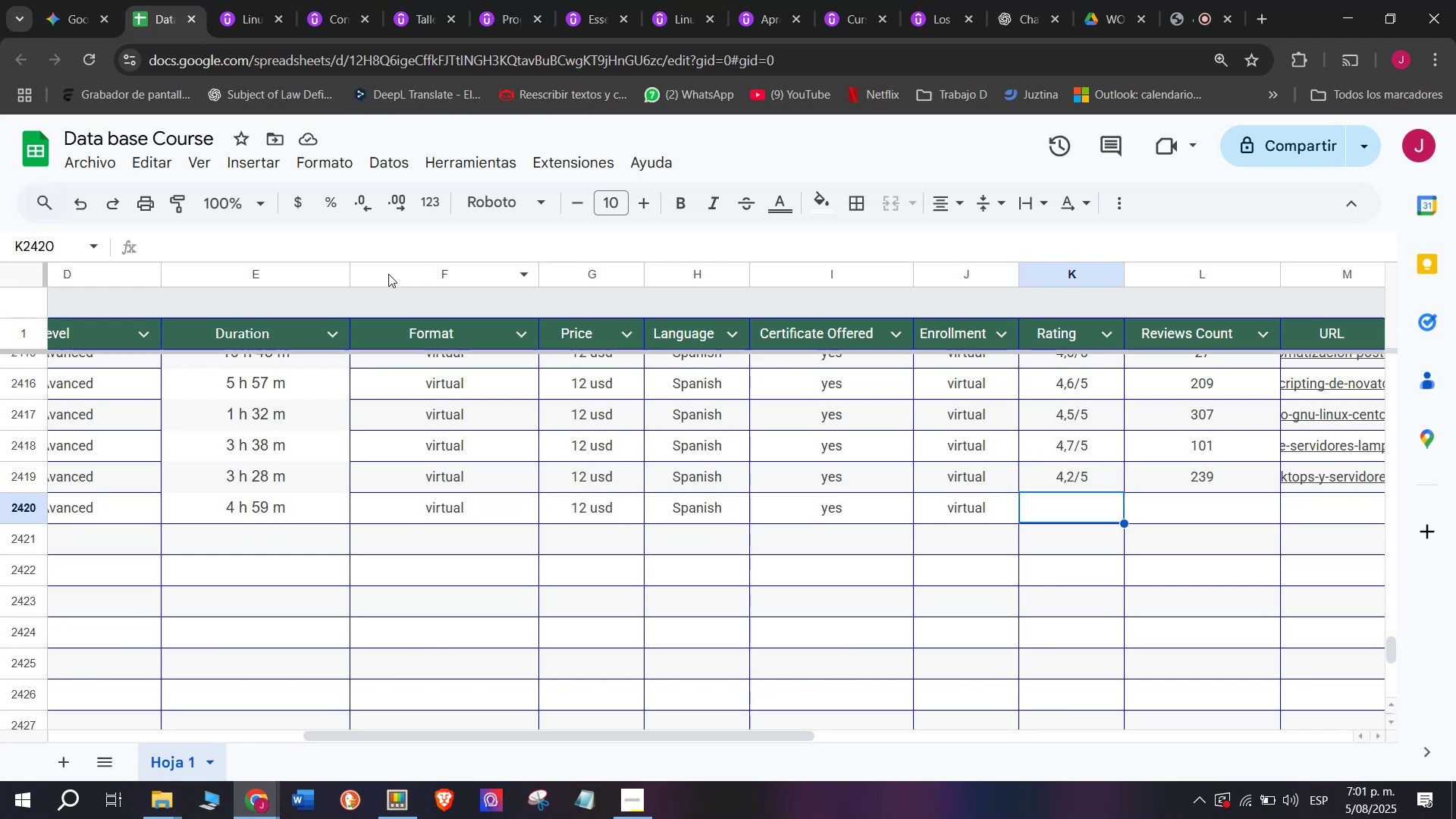 
wait(13.33)
 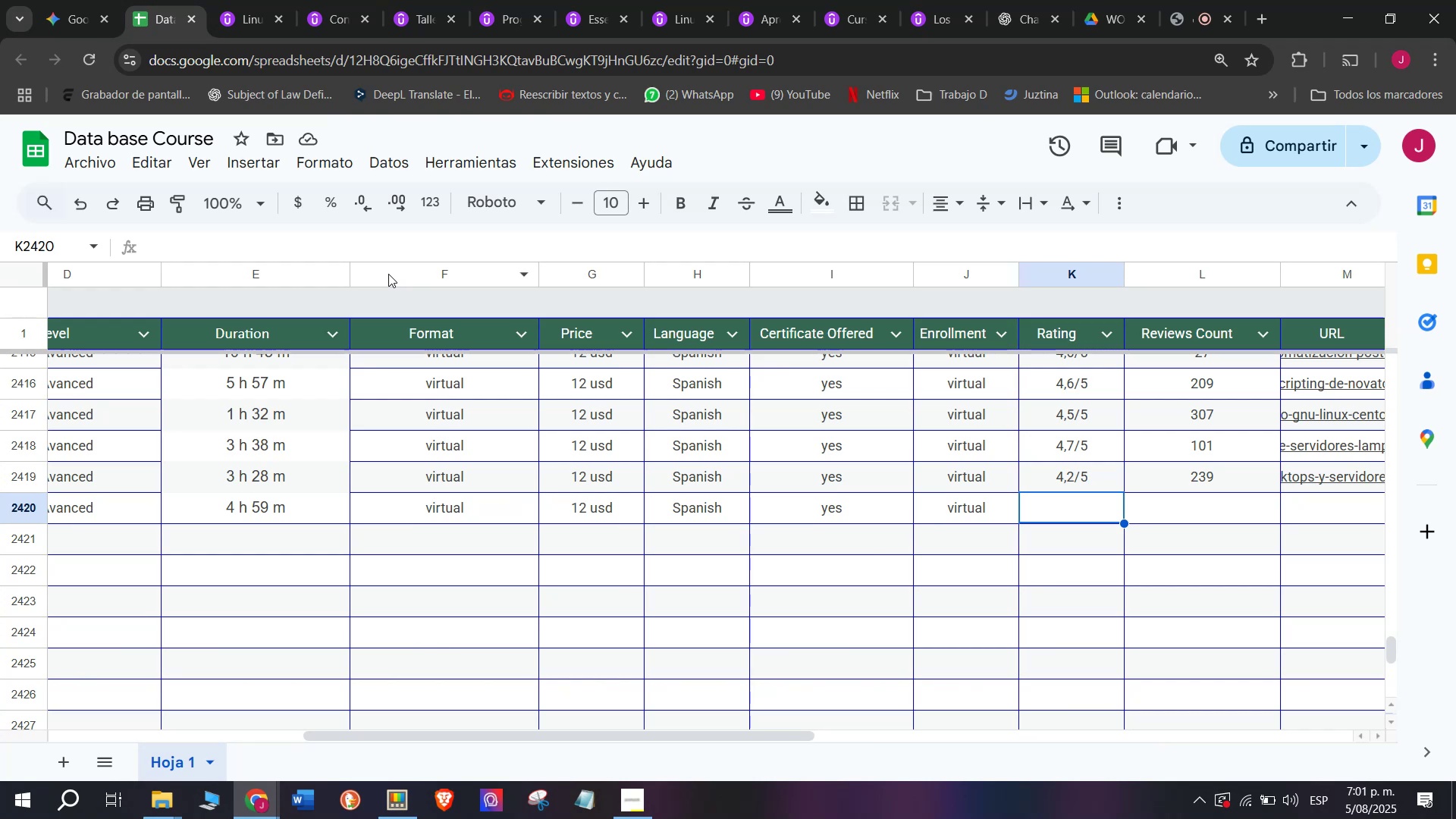 
key(Break)
 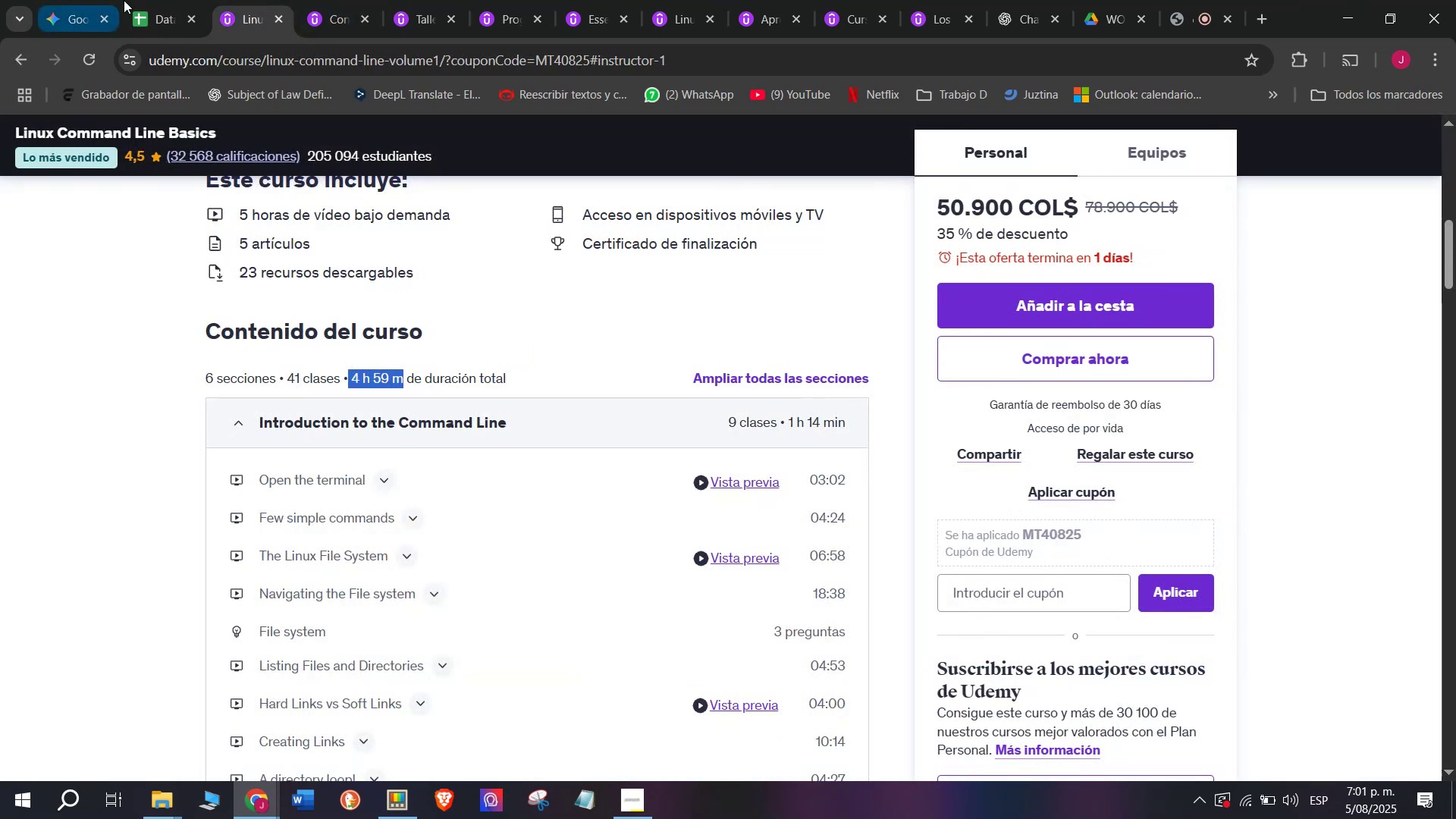 
key(Control+ControlLeft)
 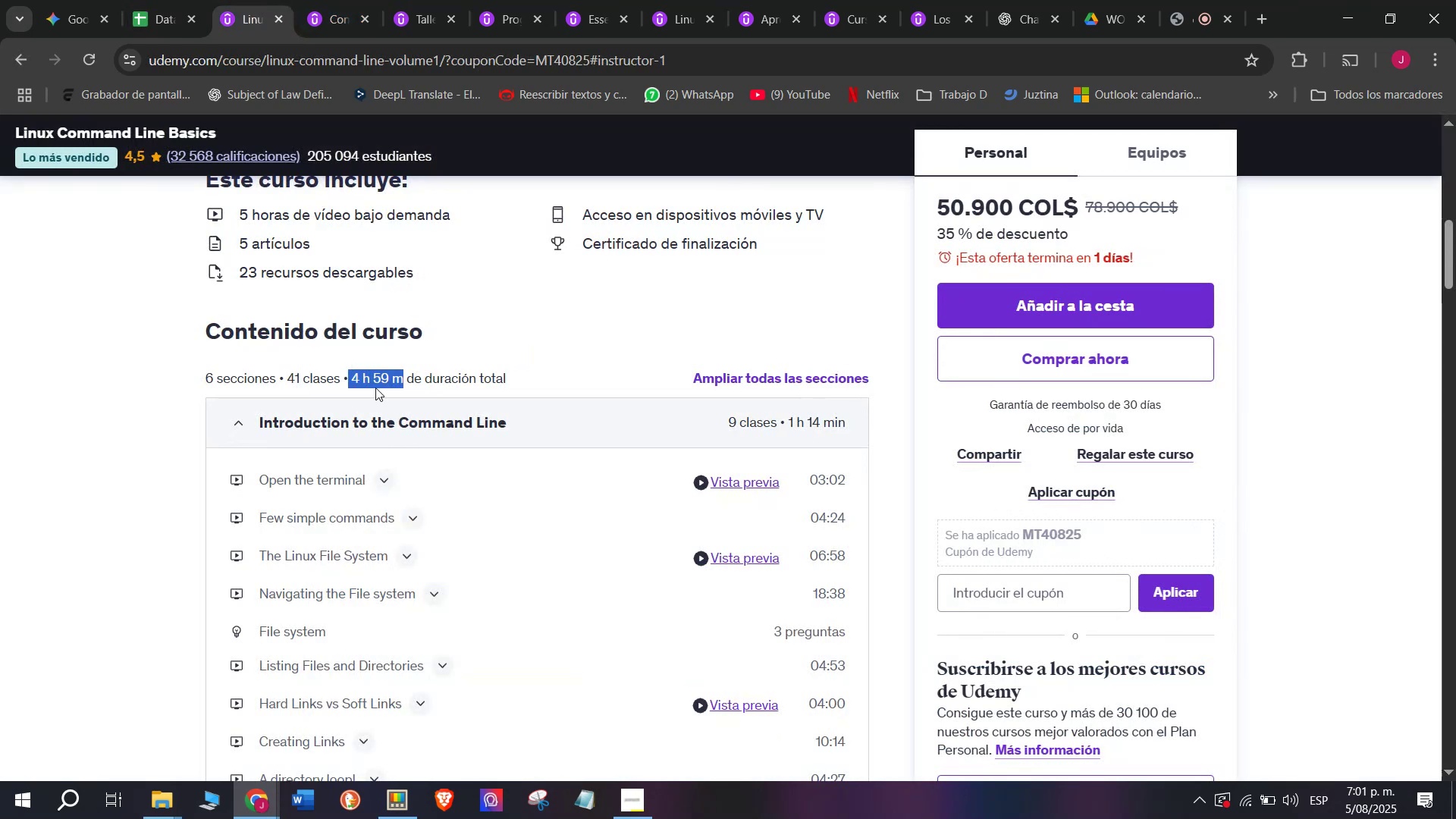 
key(Control+C)
 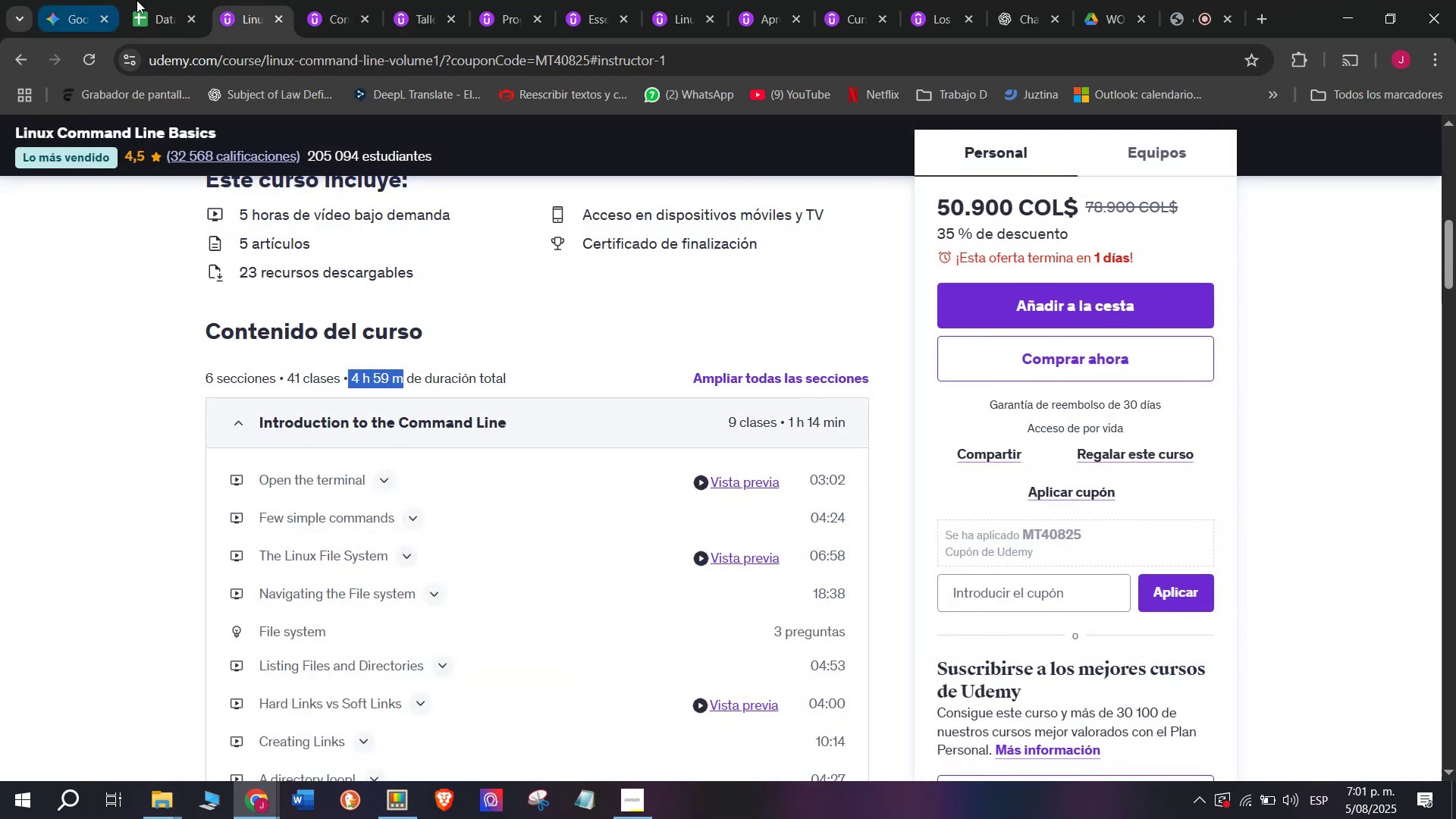 
left_click([140, 0])
 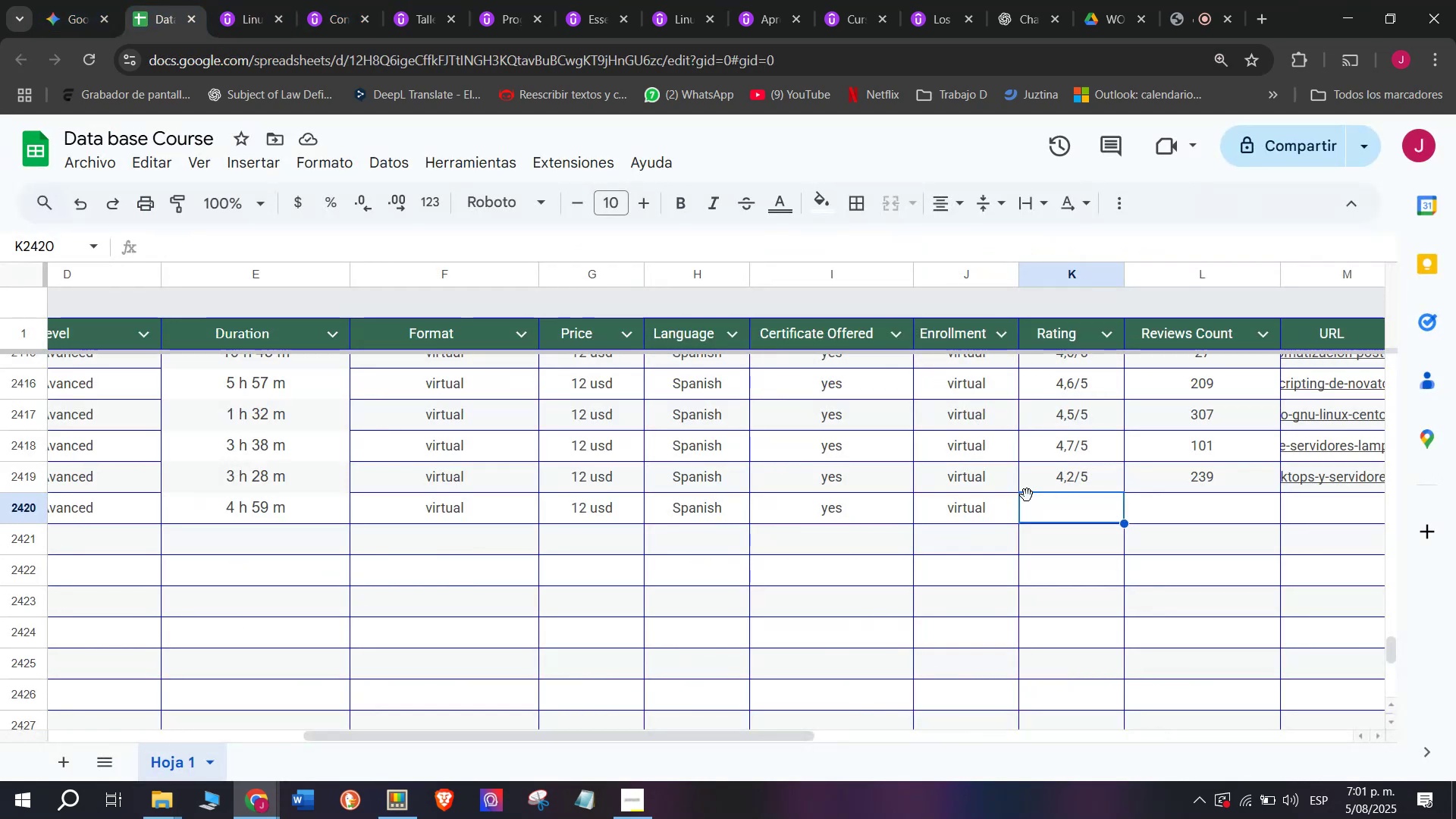 
key(Control+ControlLeft)
 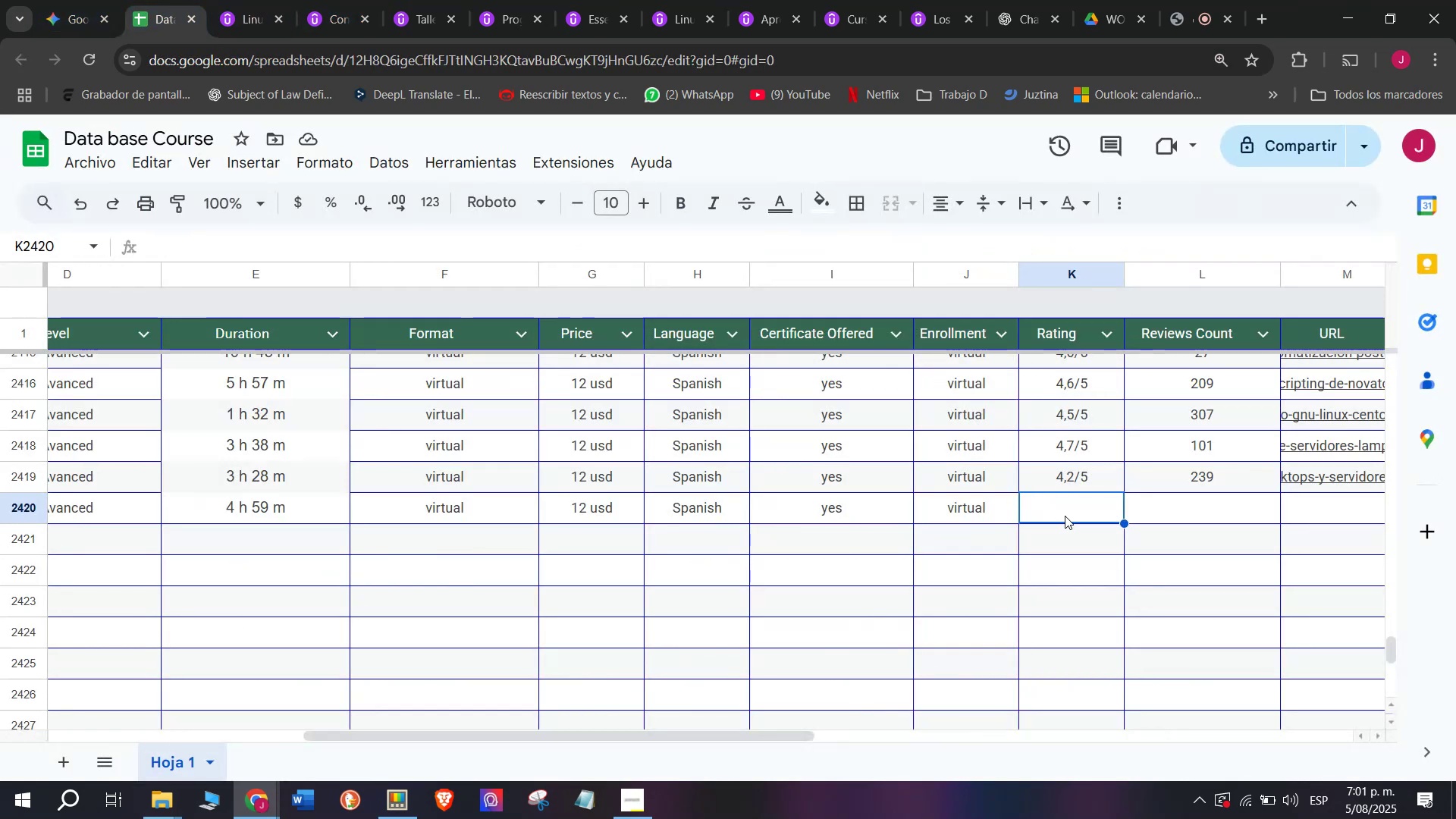 
key(Z)
 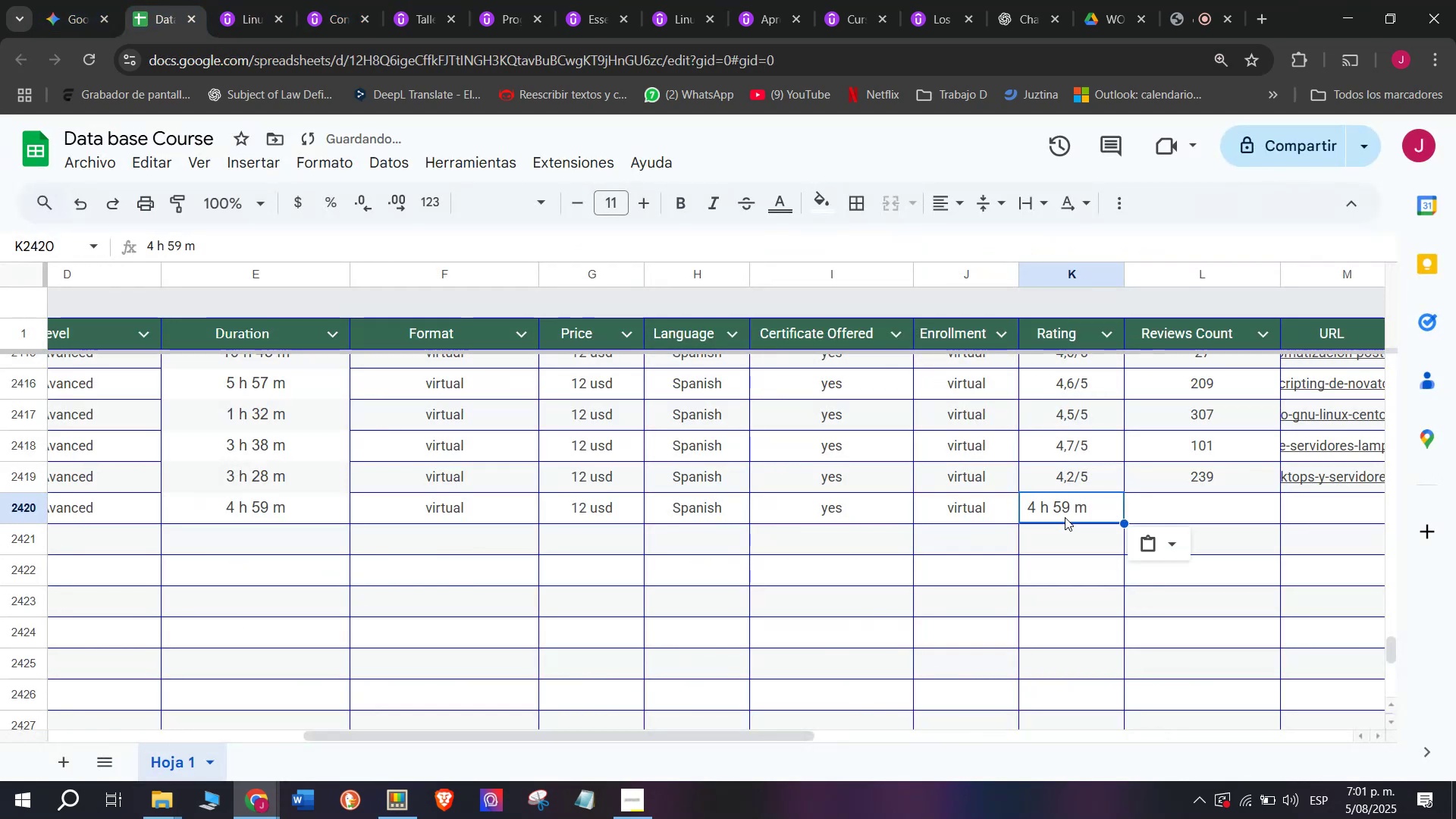 
key(Control+V)
 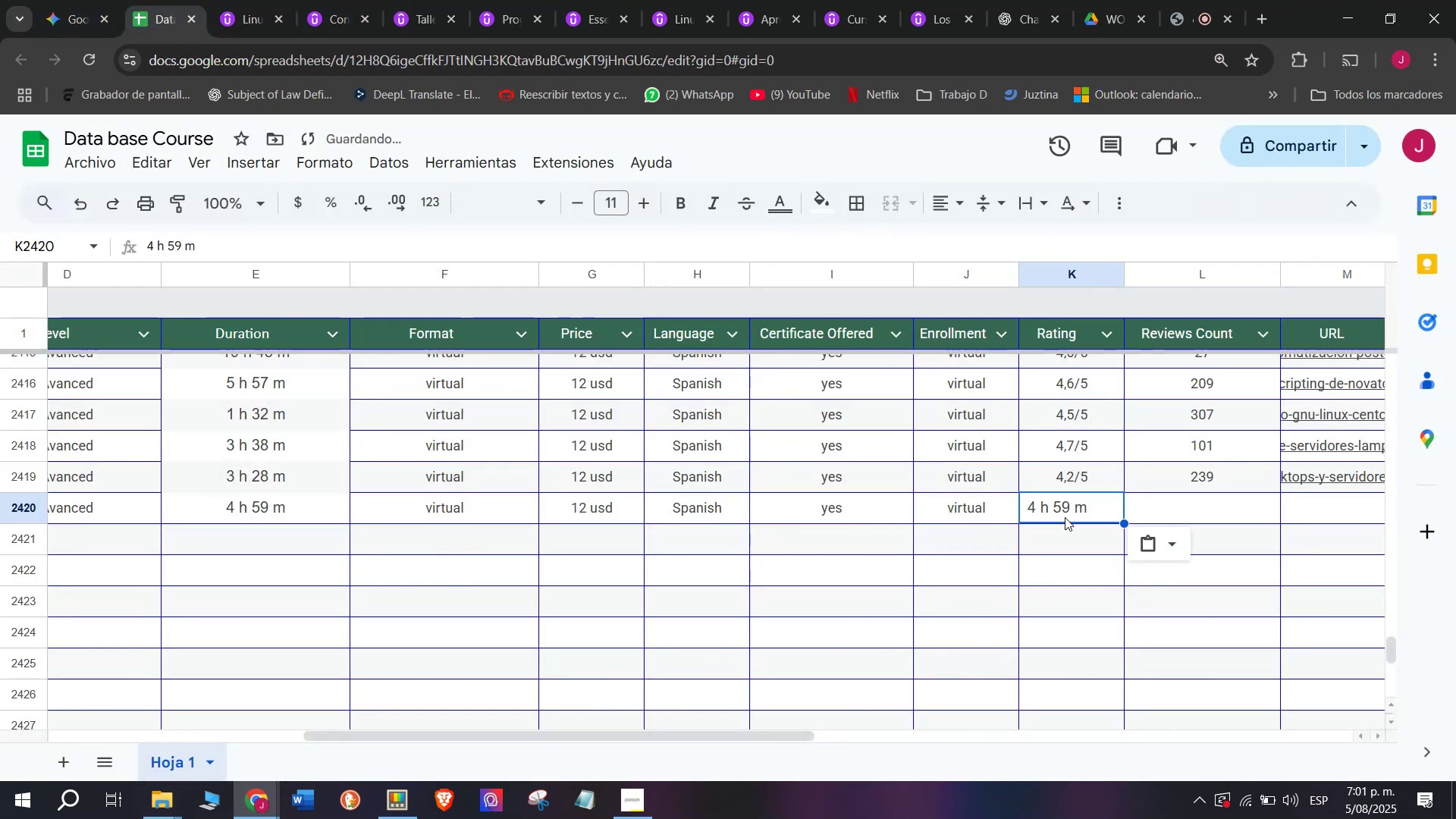 
key(Control+Shift+ControlLeft)
 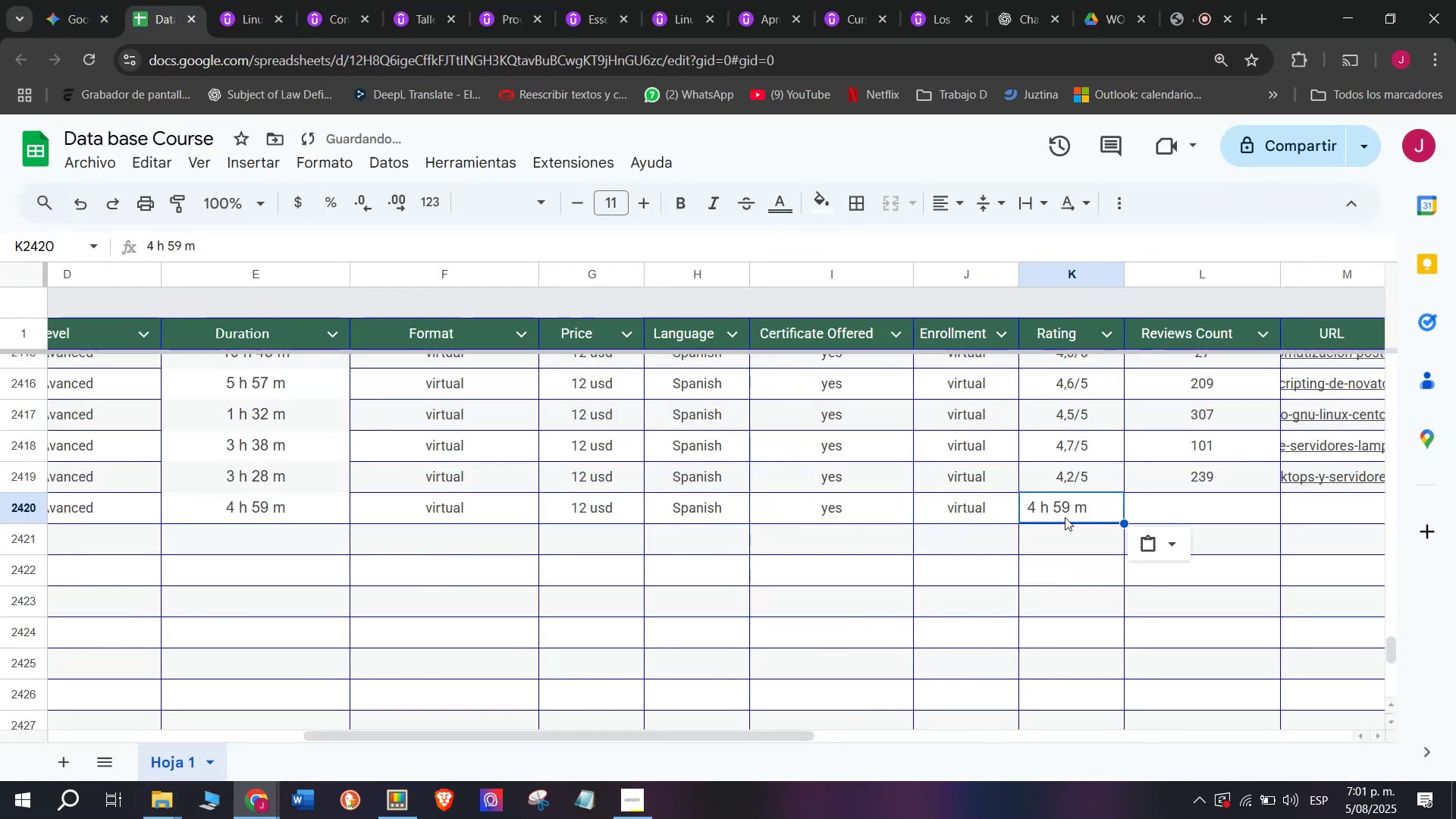 
key(Shift+ShiftLeft)
 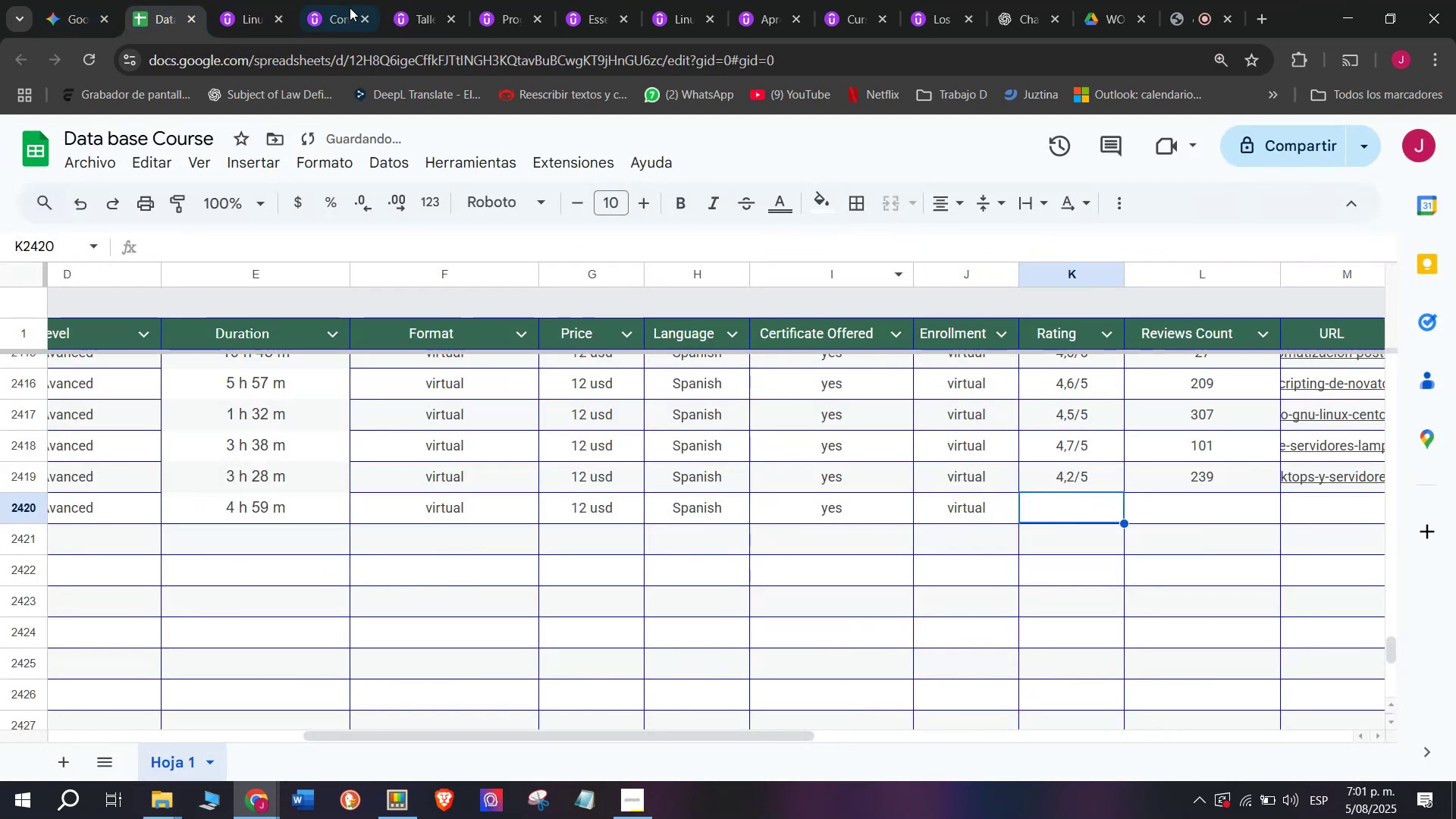 
key(Control+Shift+Z)
 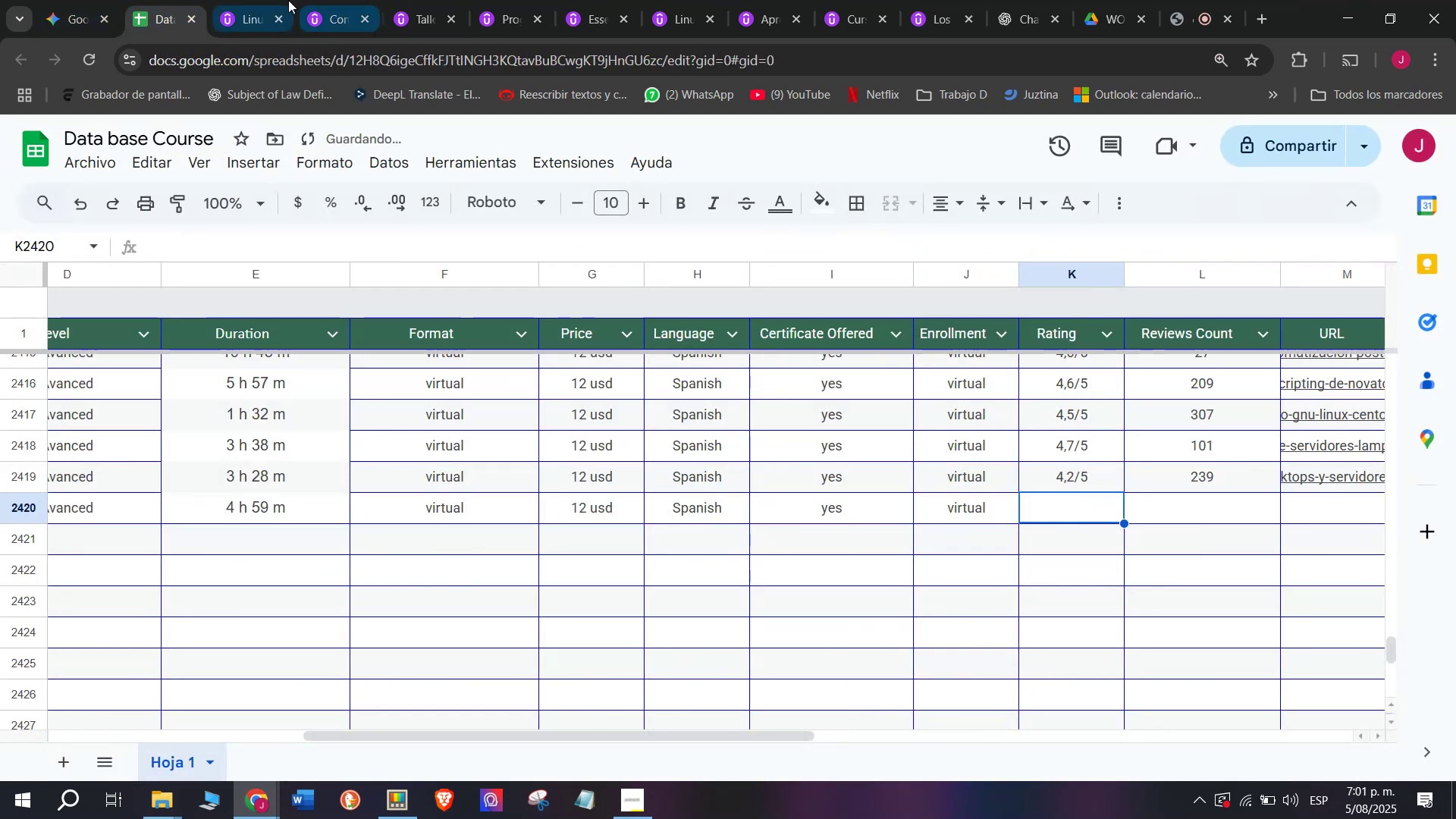 
left_click([227, 0])
 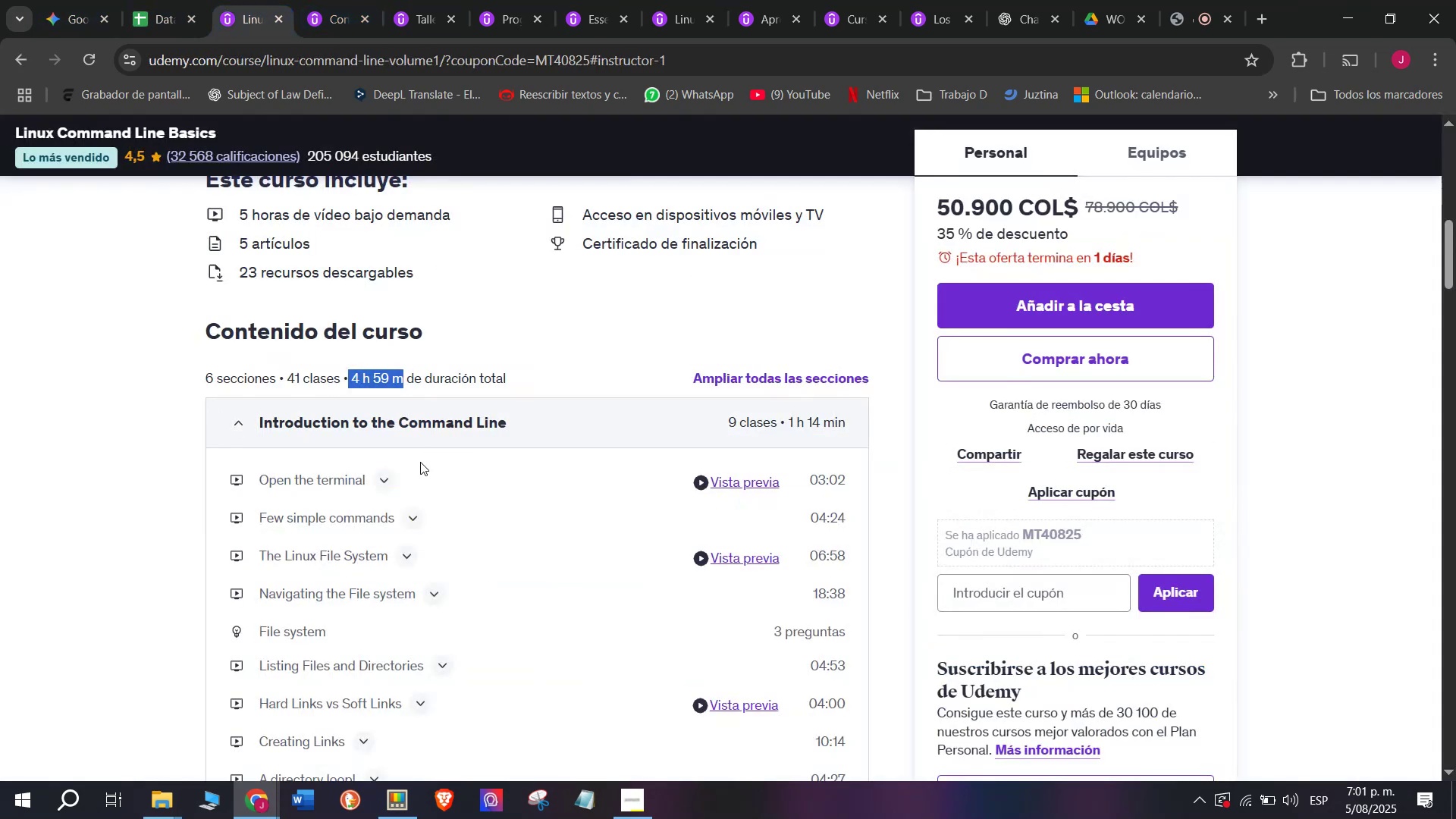 
scroll: coordinate [420, 463], scroll_direction: up, amount: 4.0
 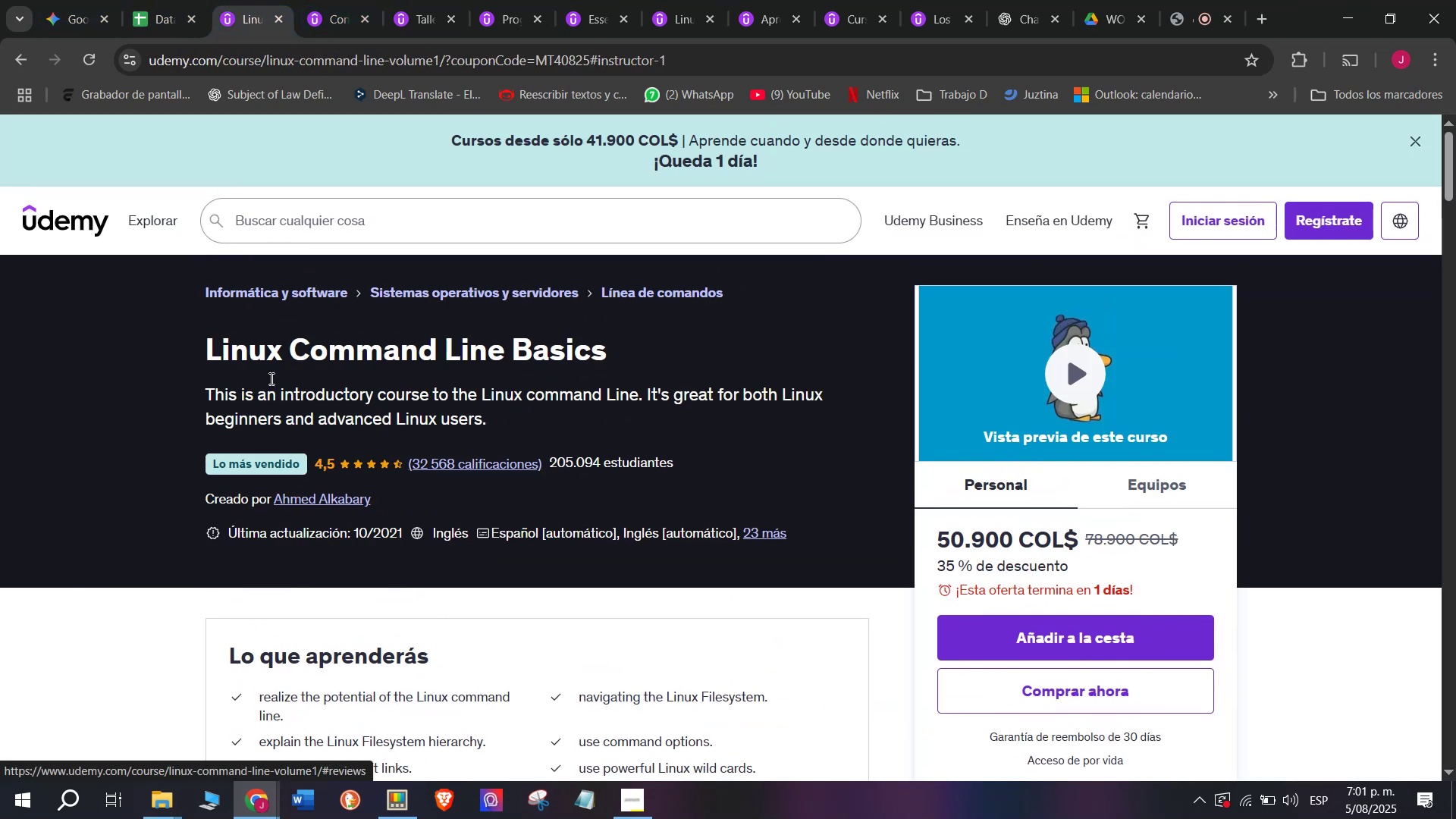 
left_click([134, 0])
 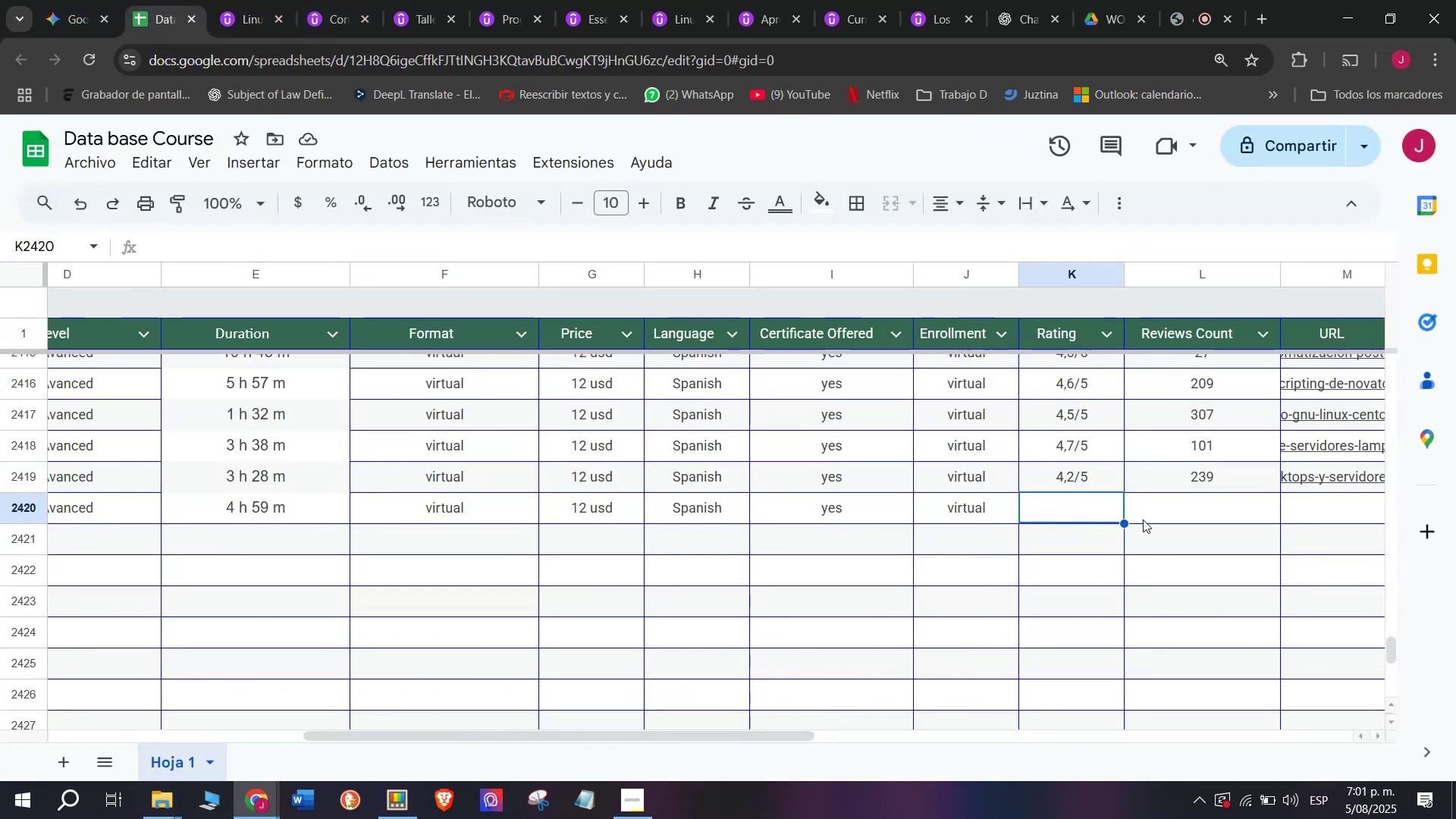 
key(Control+ControlLeft)
 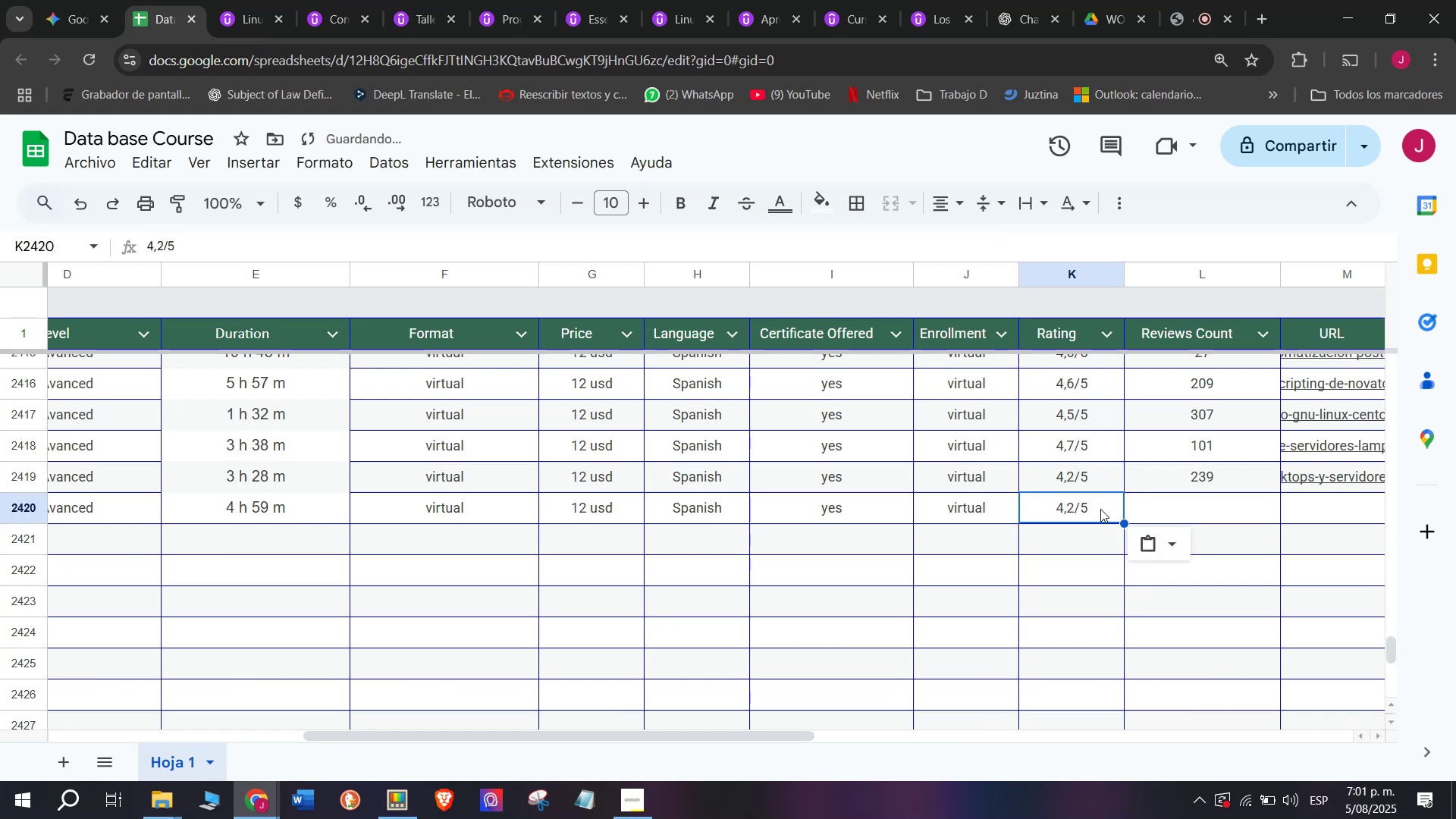 
key(Break)
 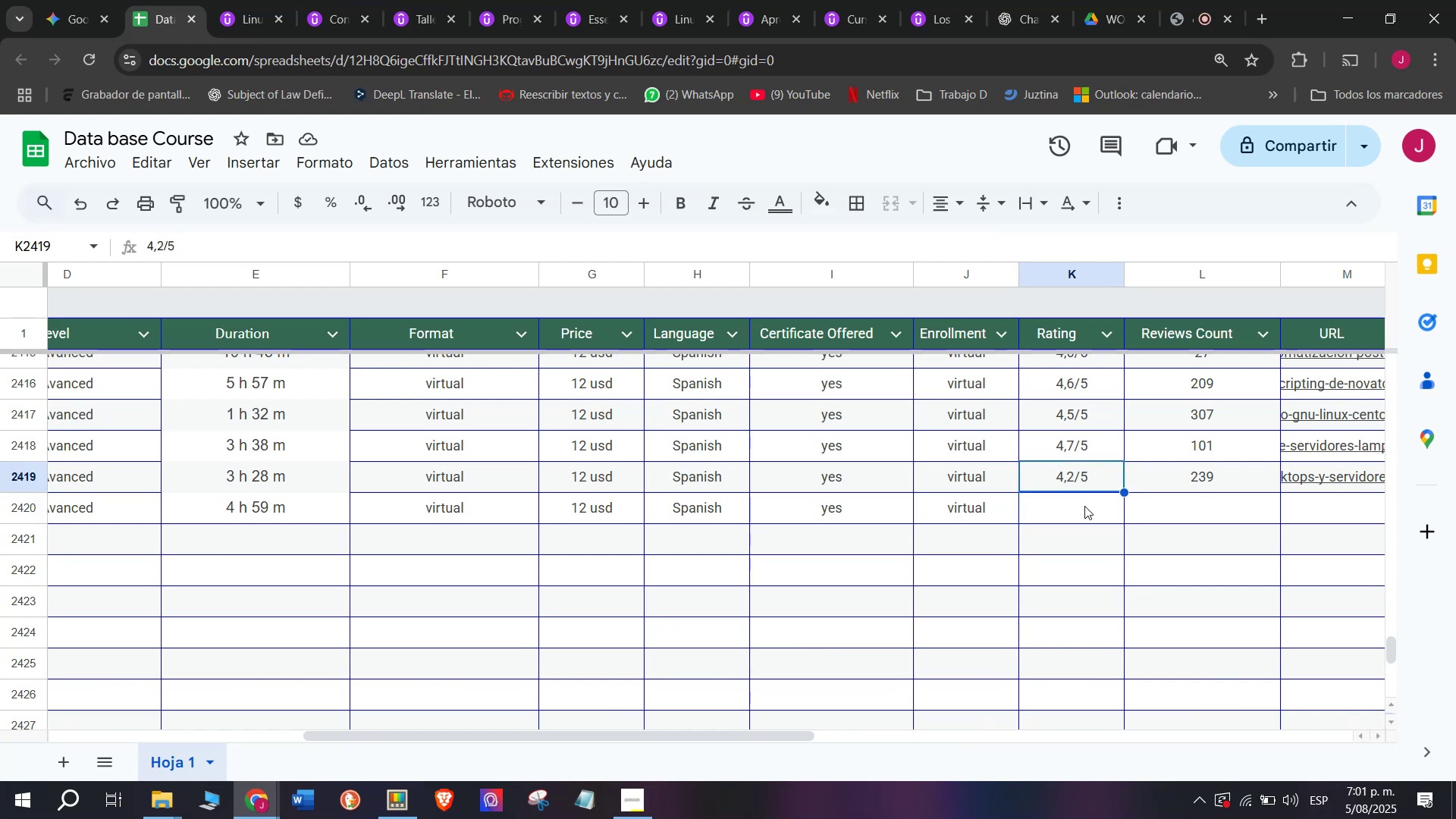 
key(Control+C)
 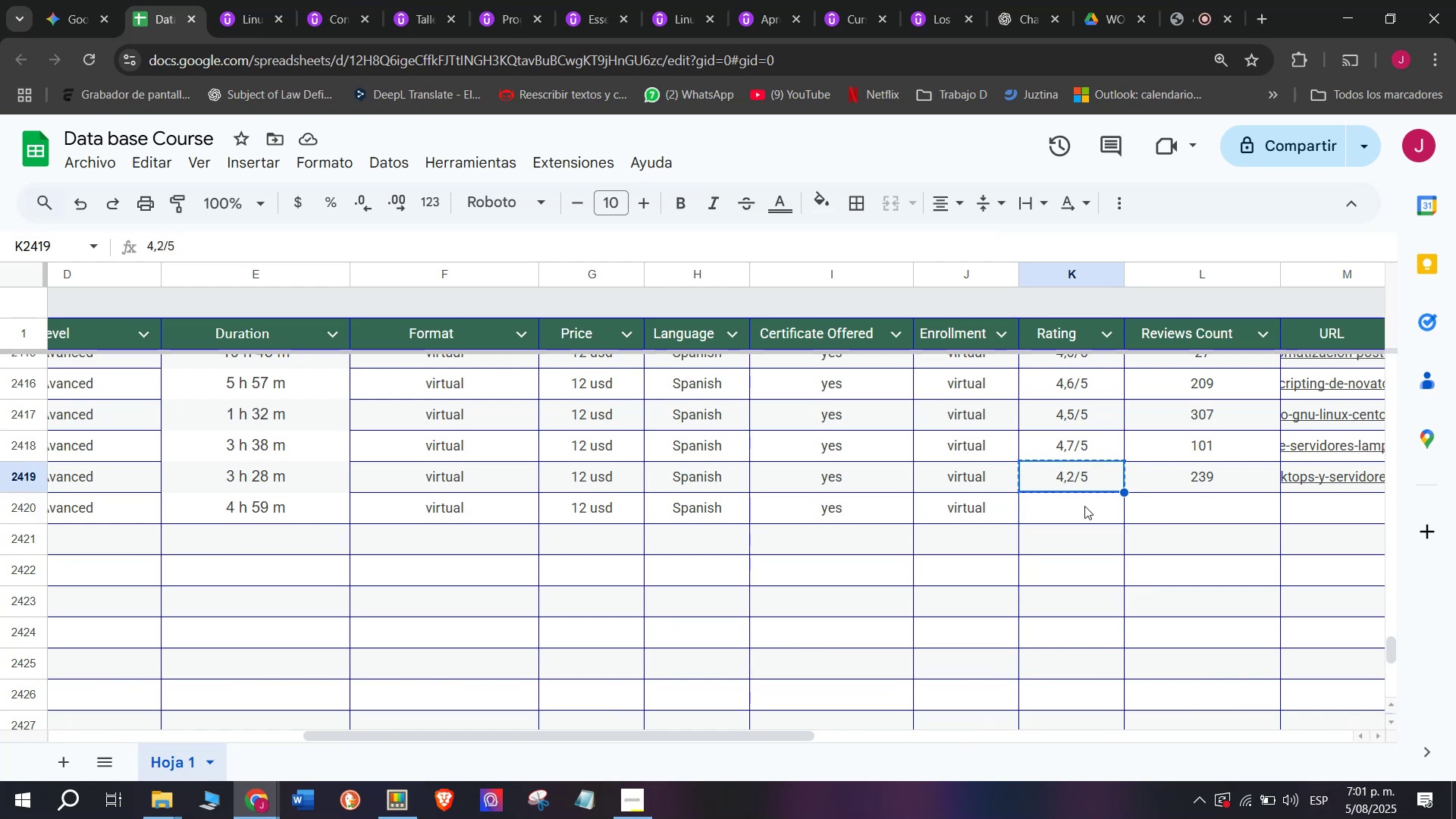 
left_click([1084, 506])
 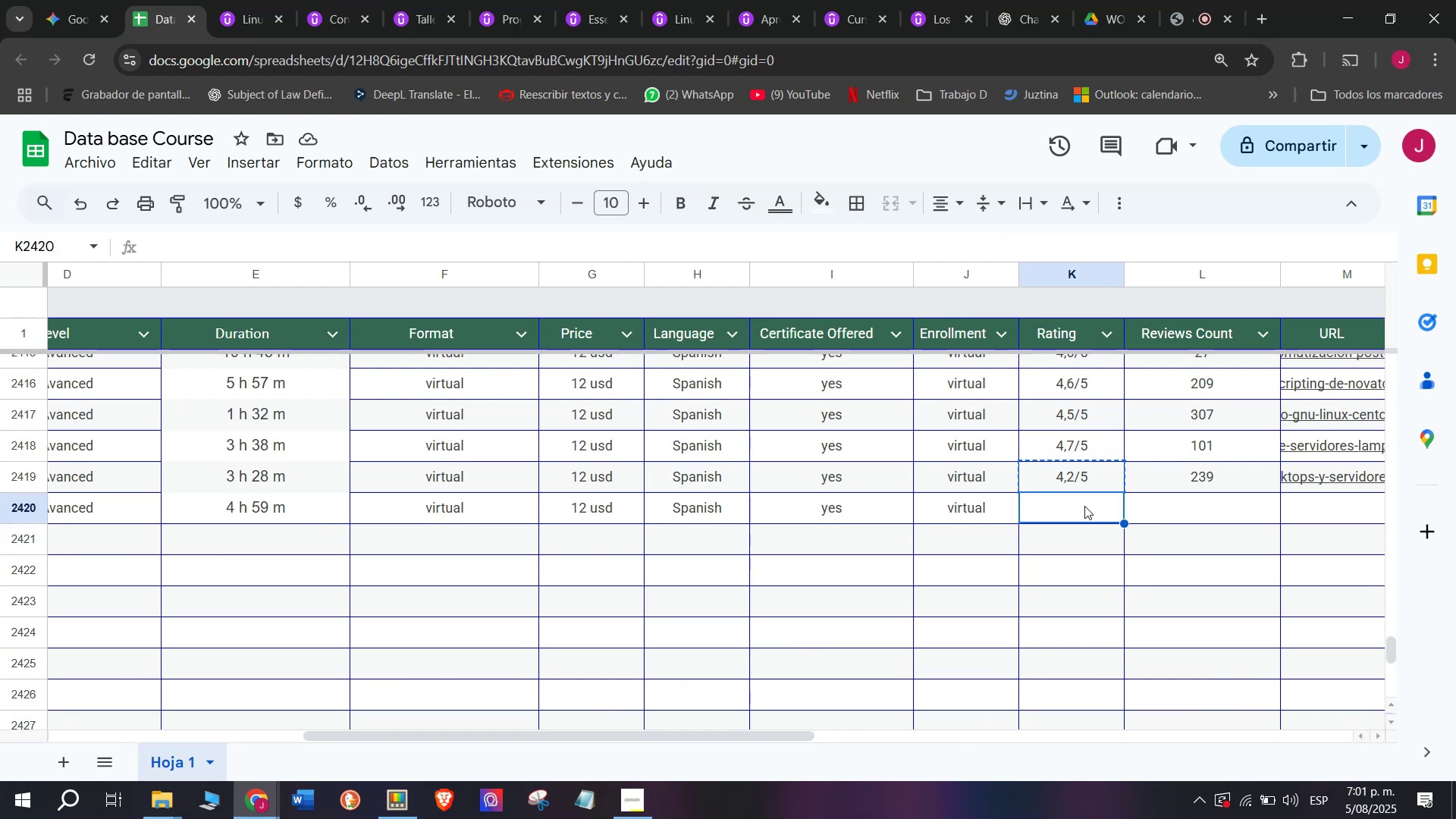 
key(Control+ControlLeft)
 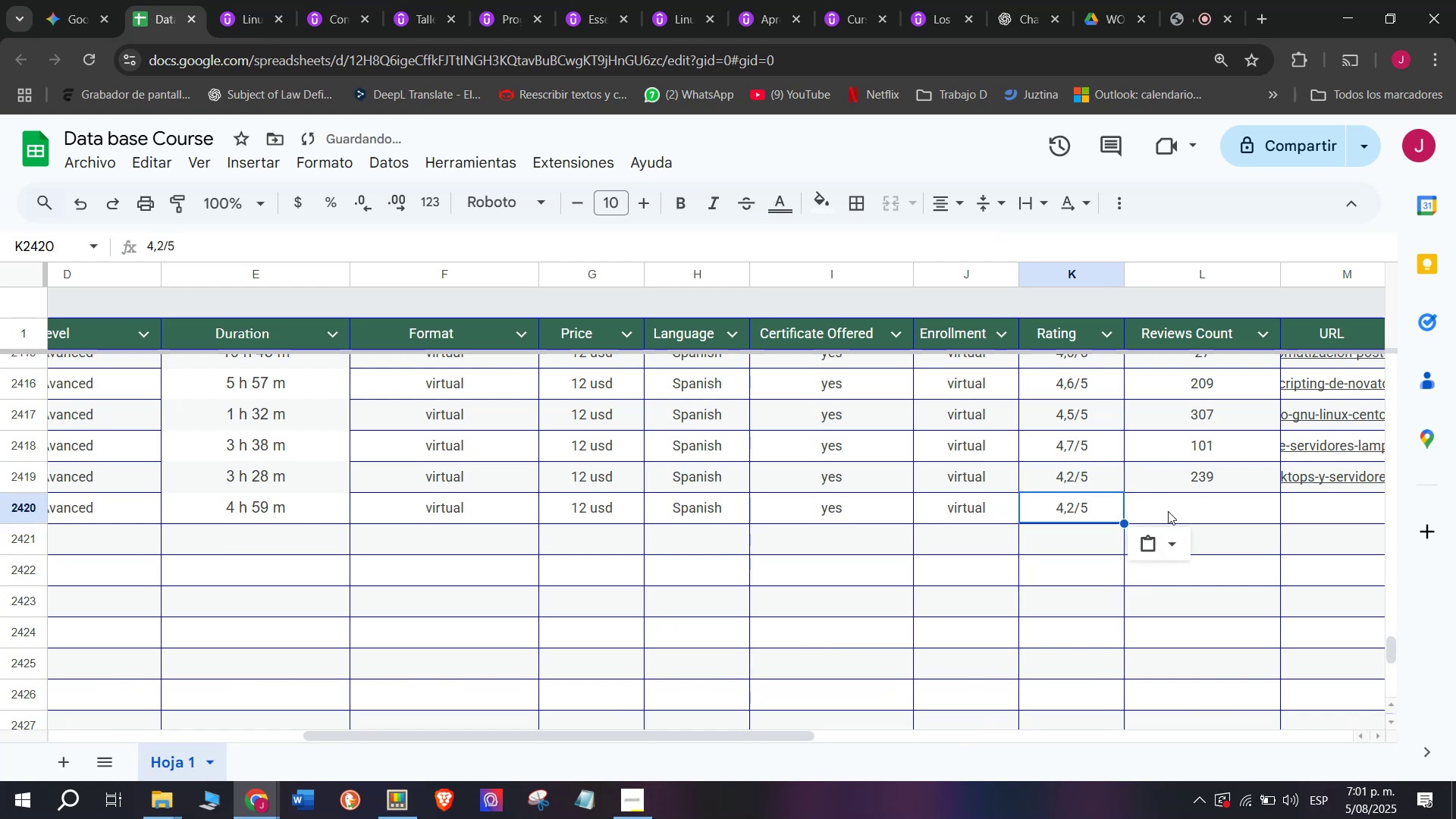 
key(Z)
 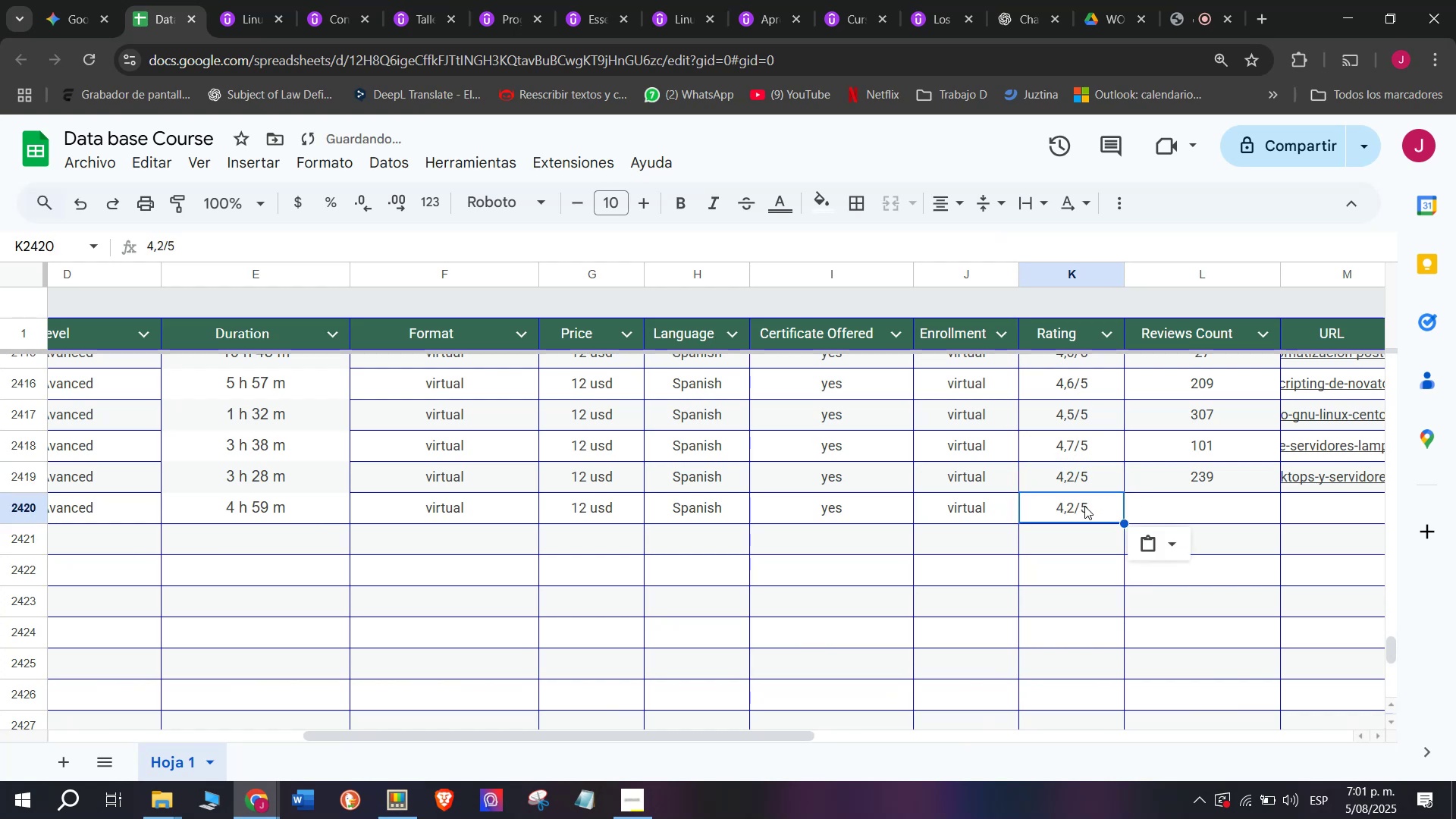 
key(Control+V)
 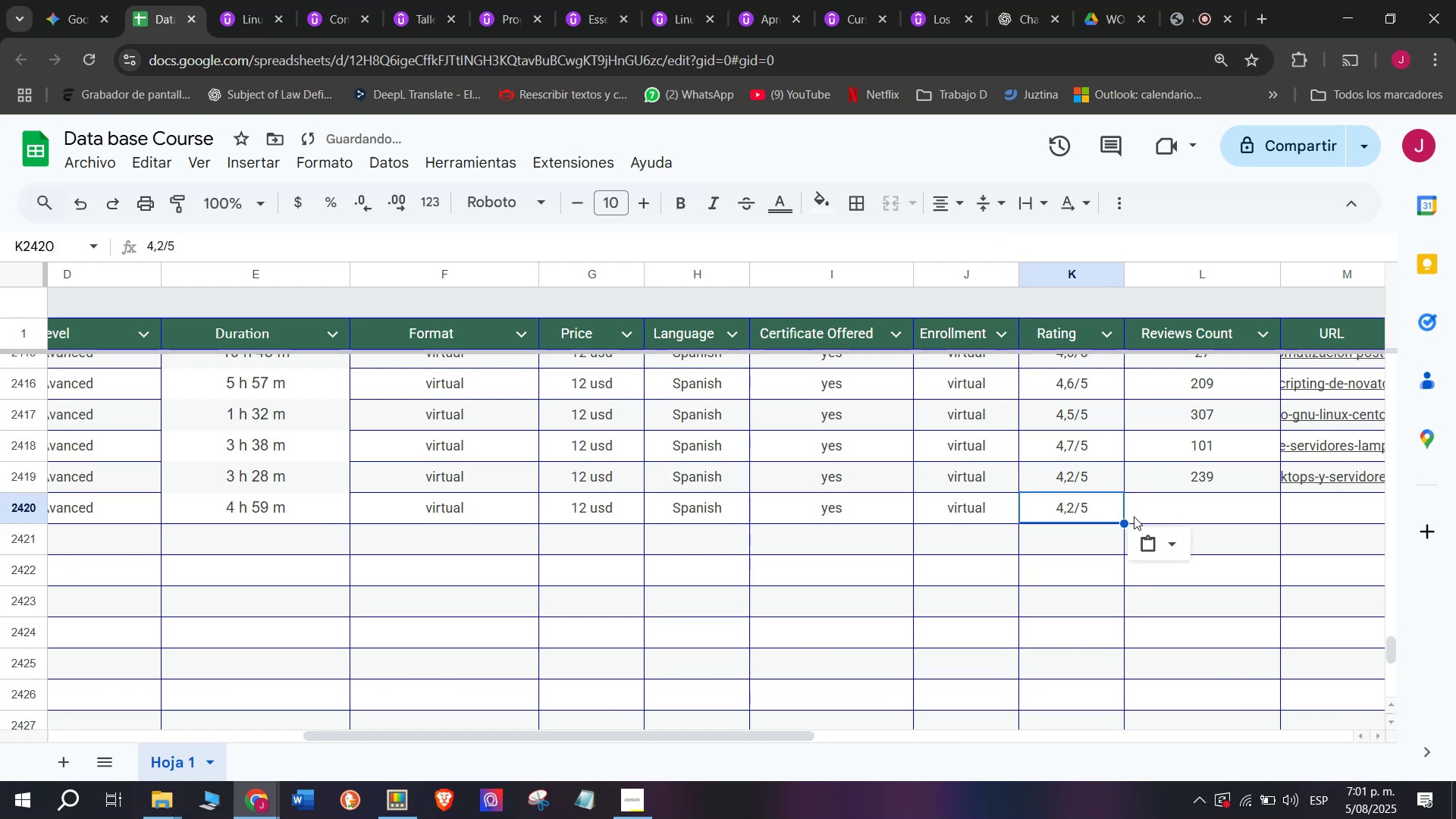 
key(Shift+ShiftLeft)
 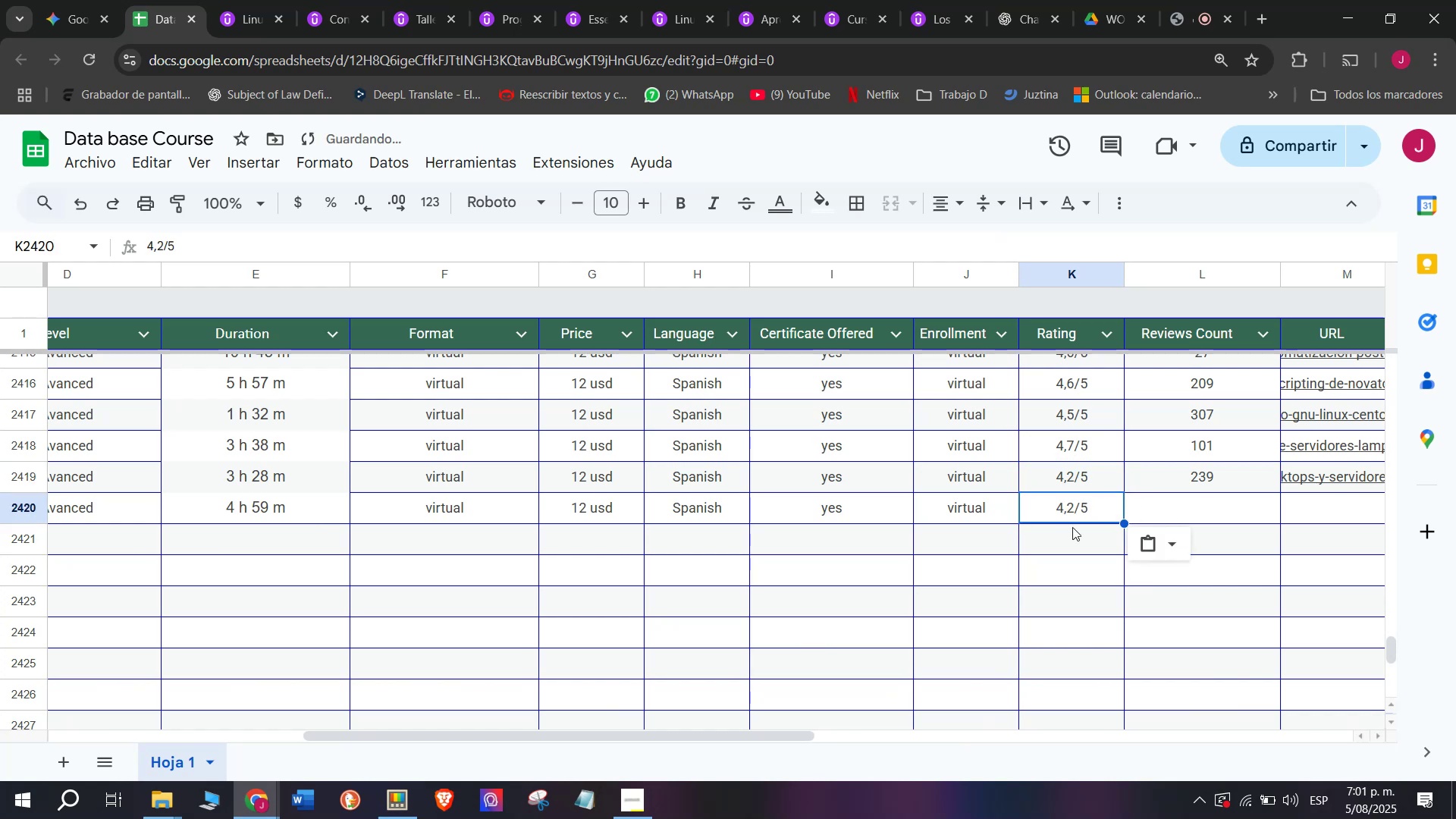 
key(Control+Shift+ControlLeft)
 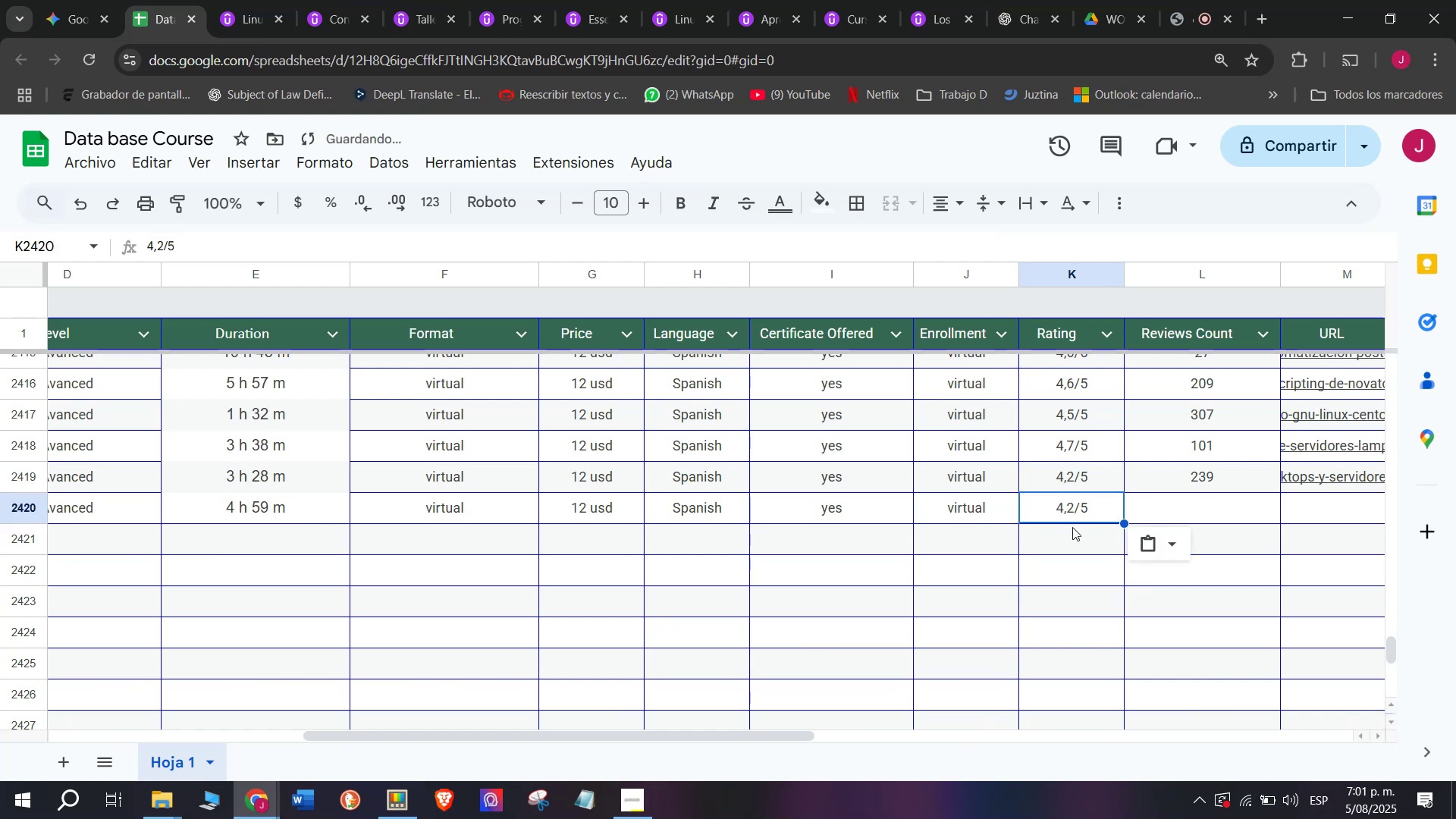 
key(Control+Shift+Z)
 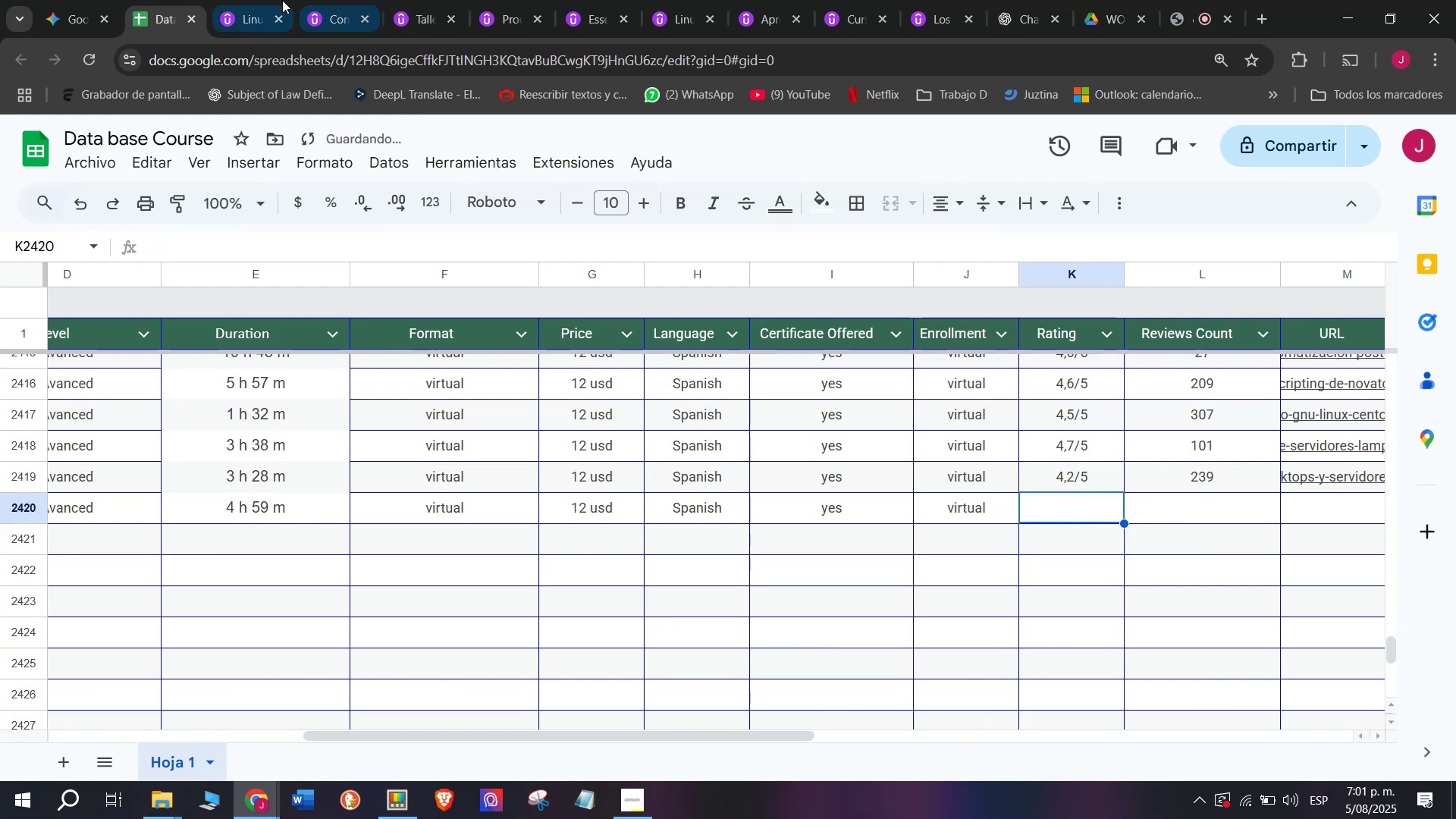 
left_click([259, 0])
 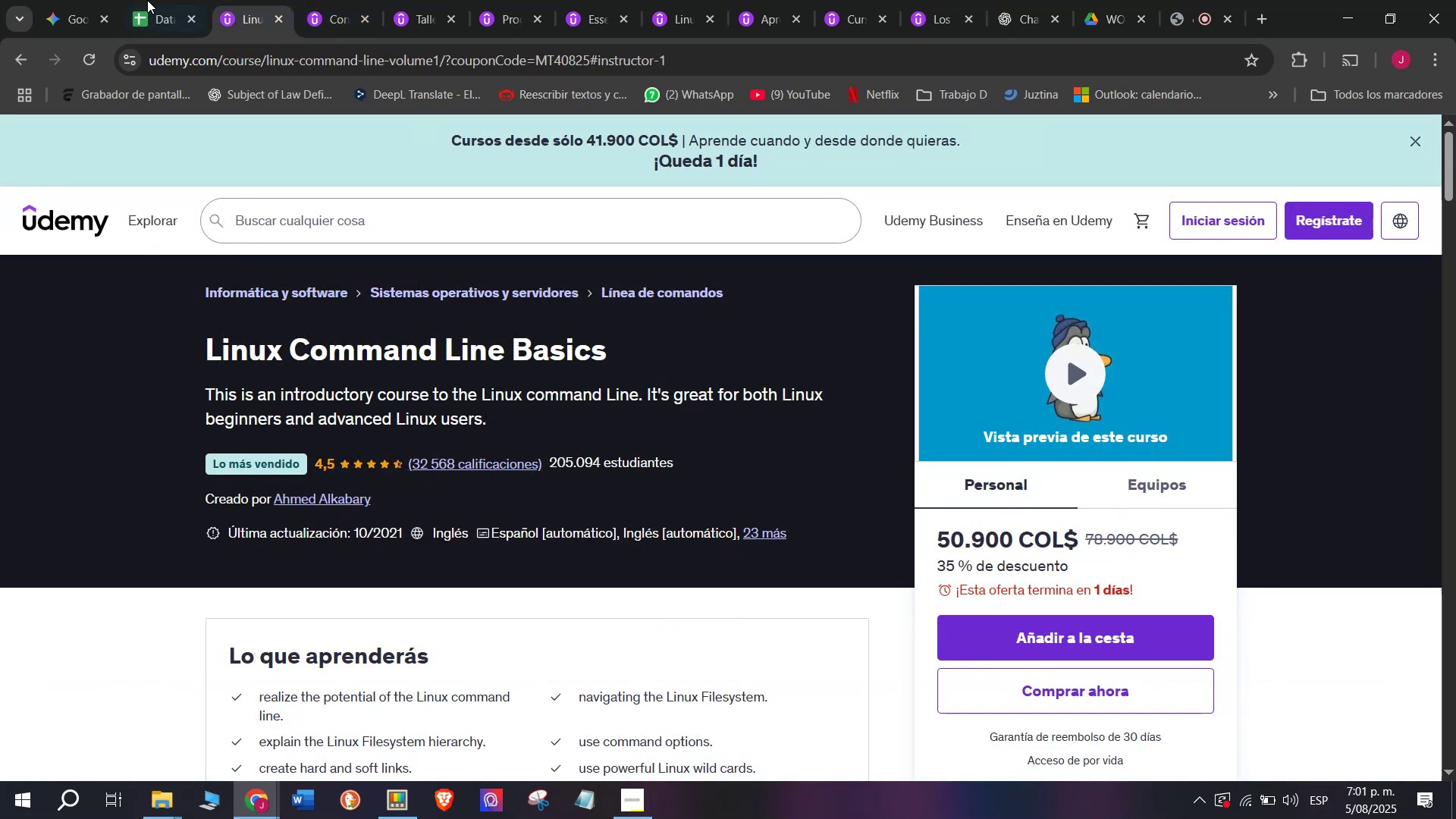 
left_click([157, 0])
 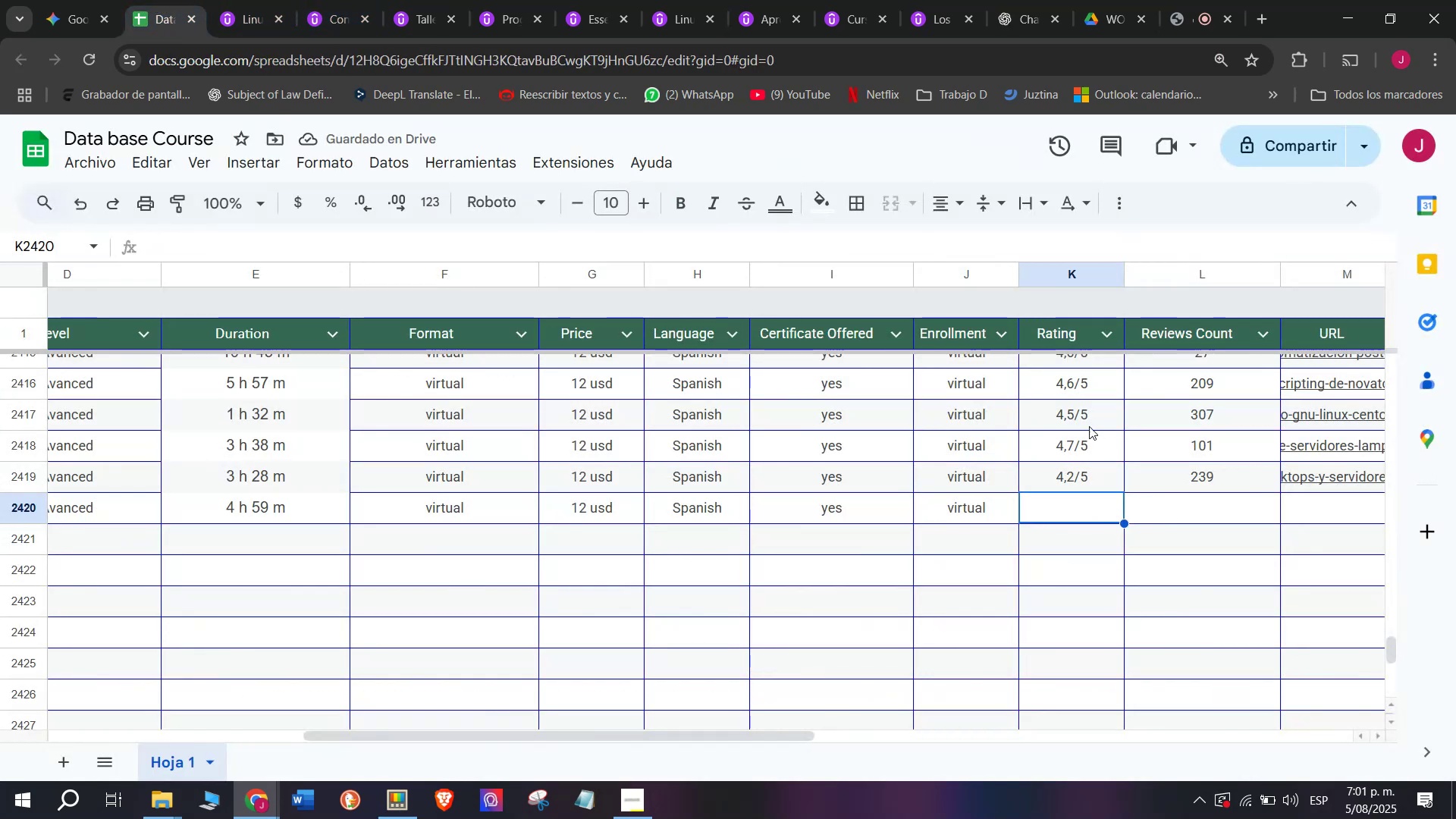 
left_click([1077, 415])
 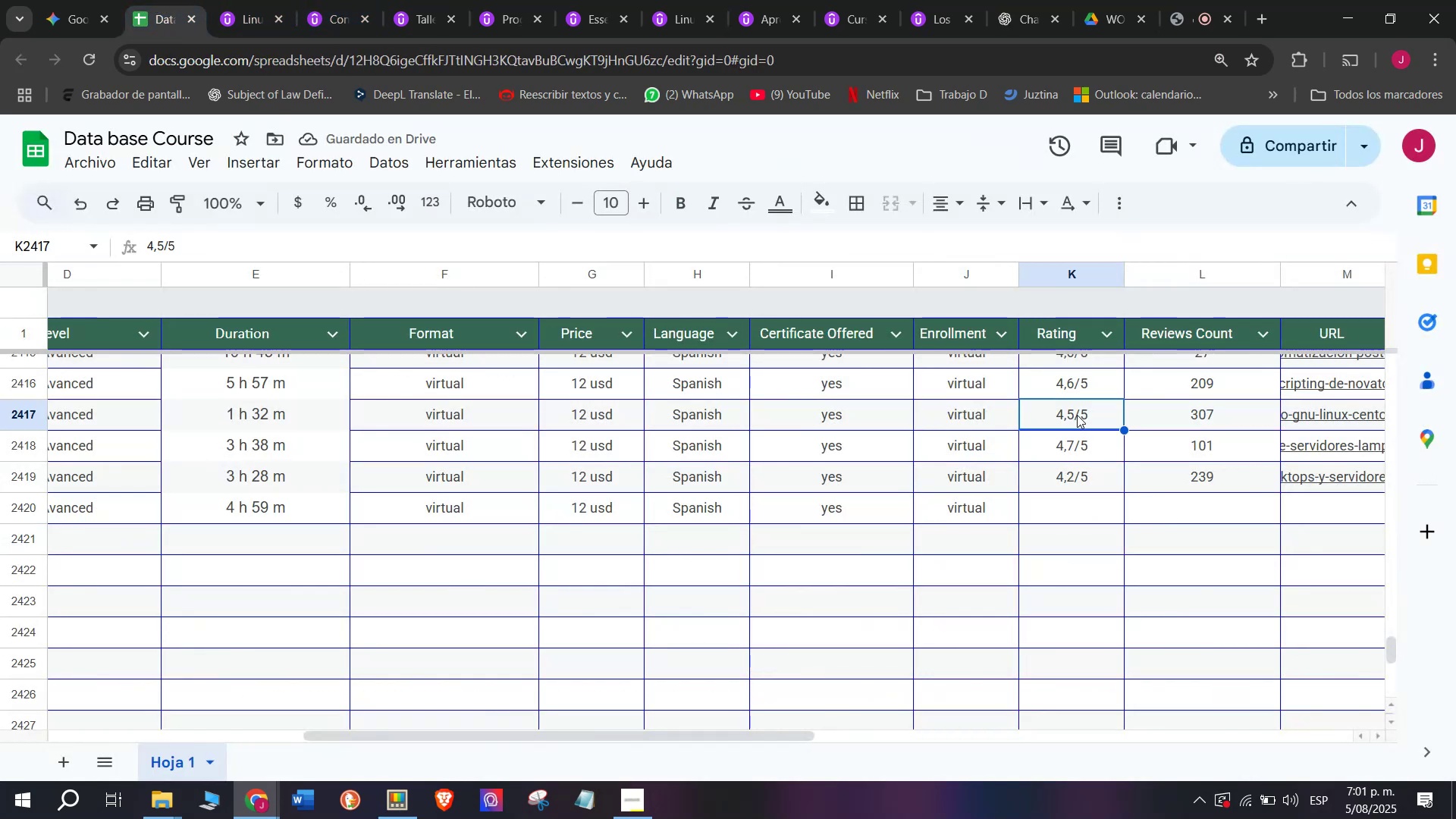 
key(Control+ControlLeft)
 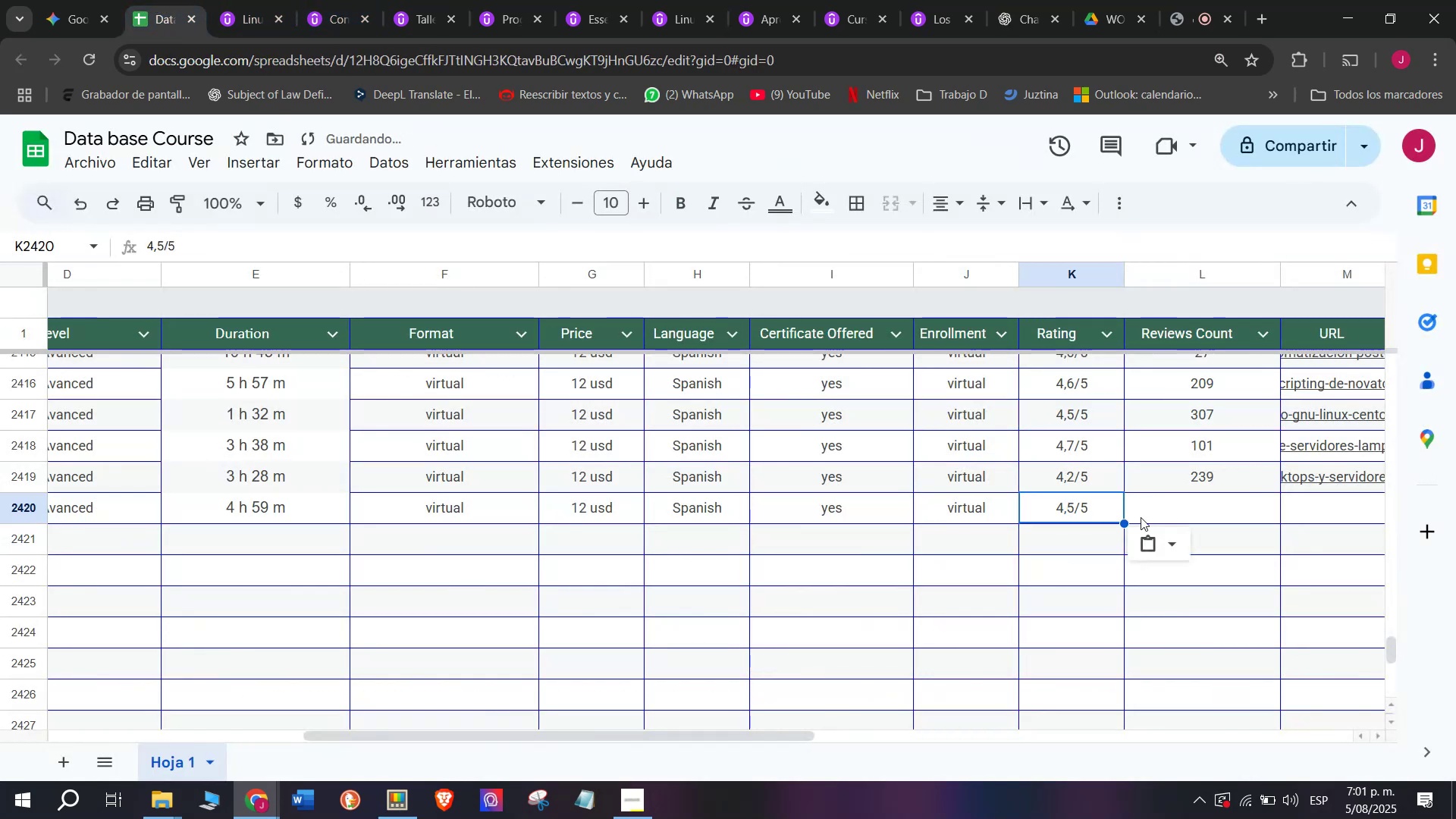 
key(Break)
 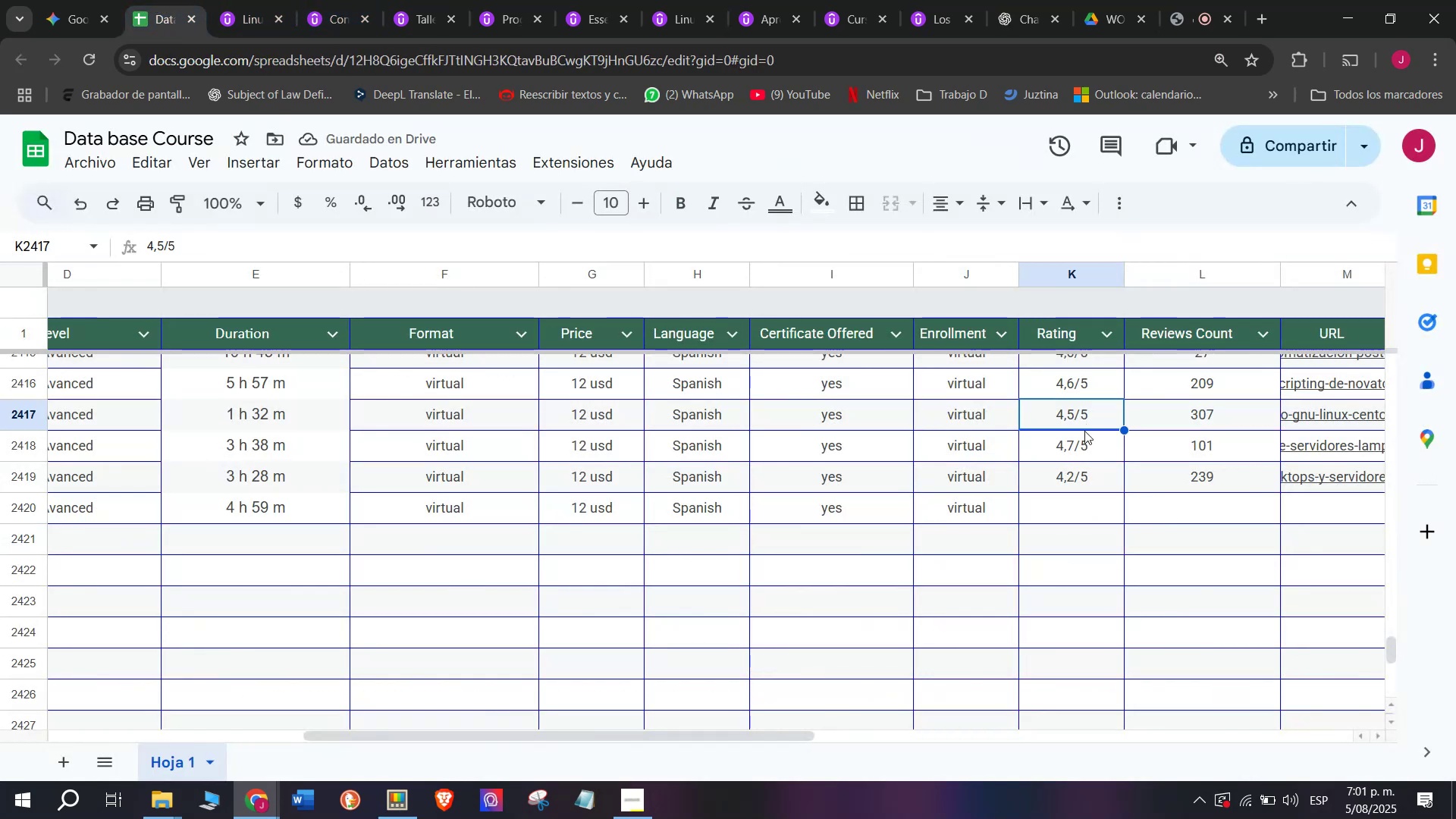 
key(Control+C)
 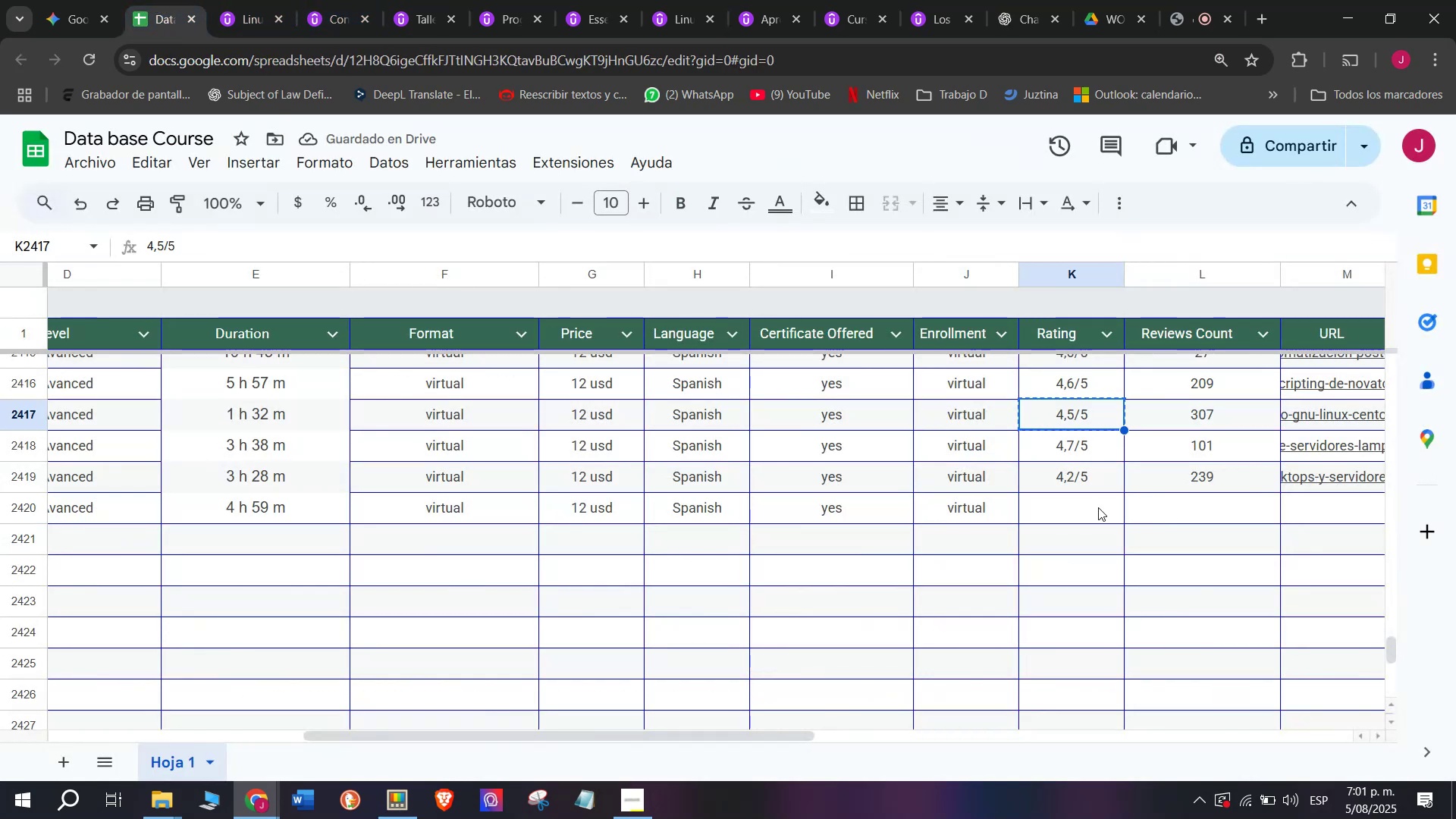 
double_click([1098, 507])
 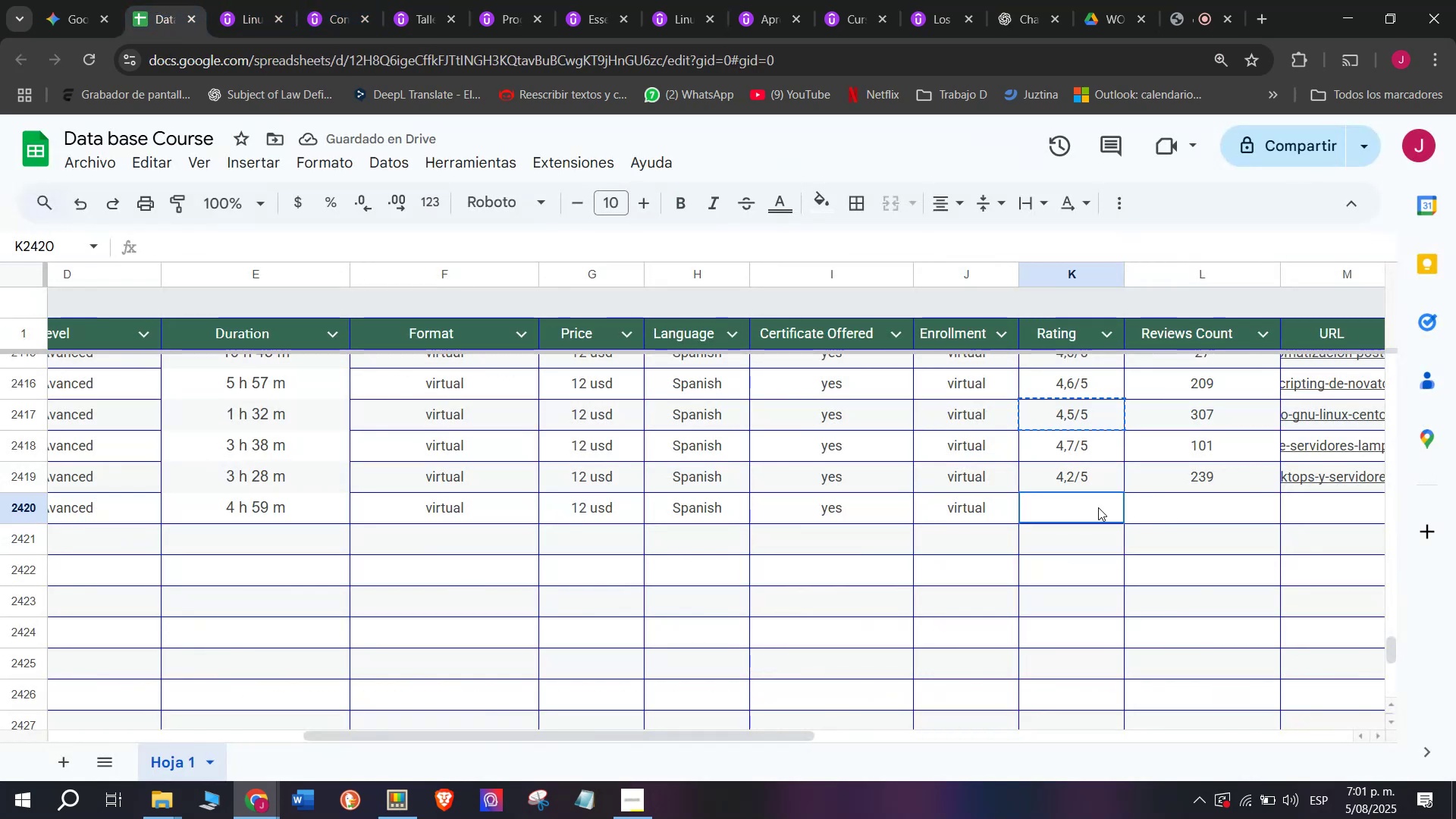 
key(Z)
 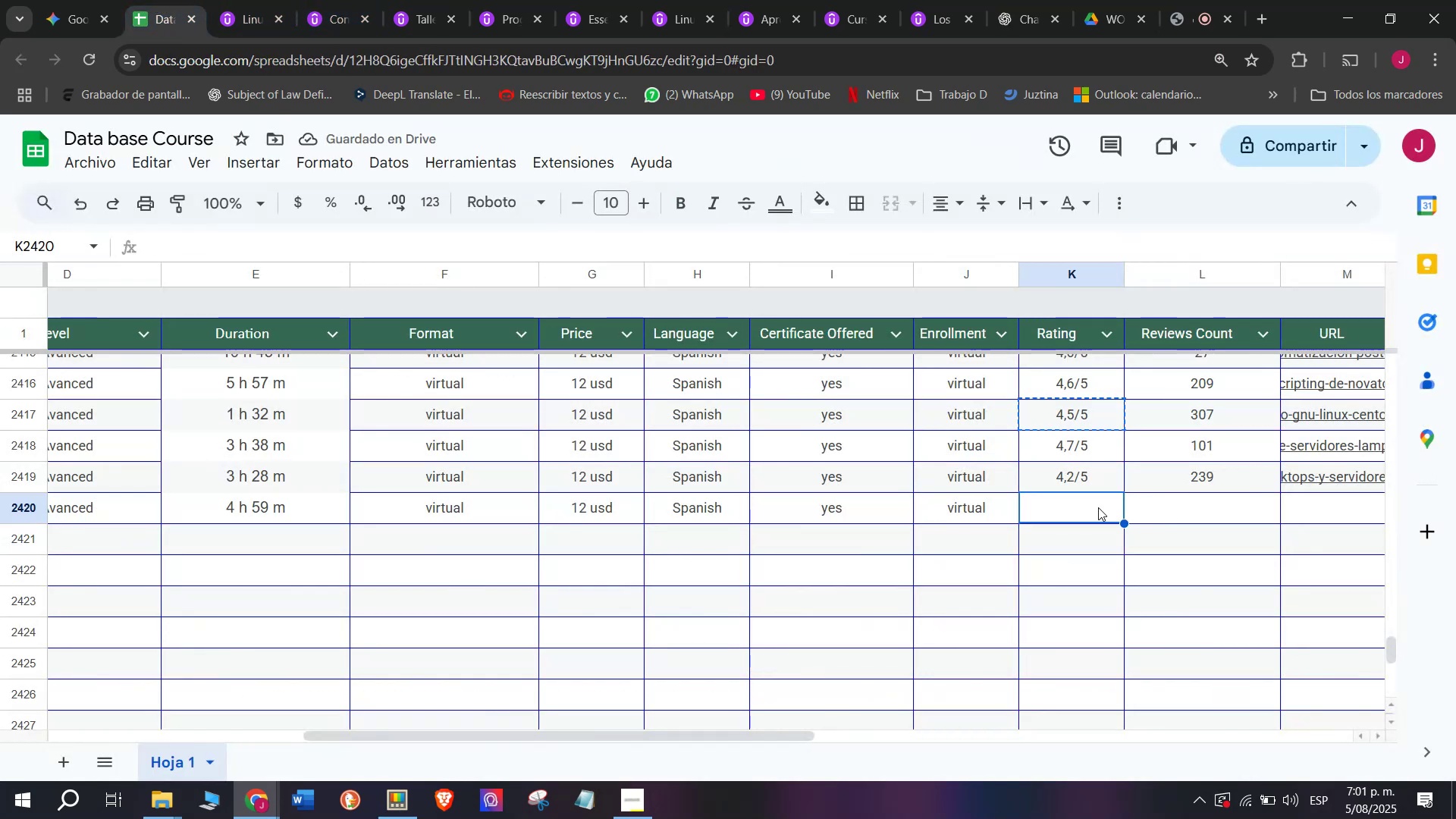 
key(Control+ControlLeft)
 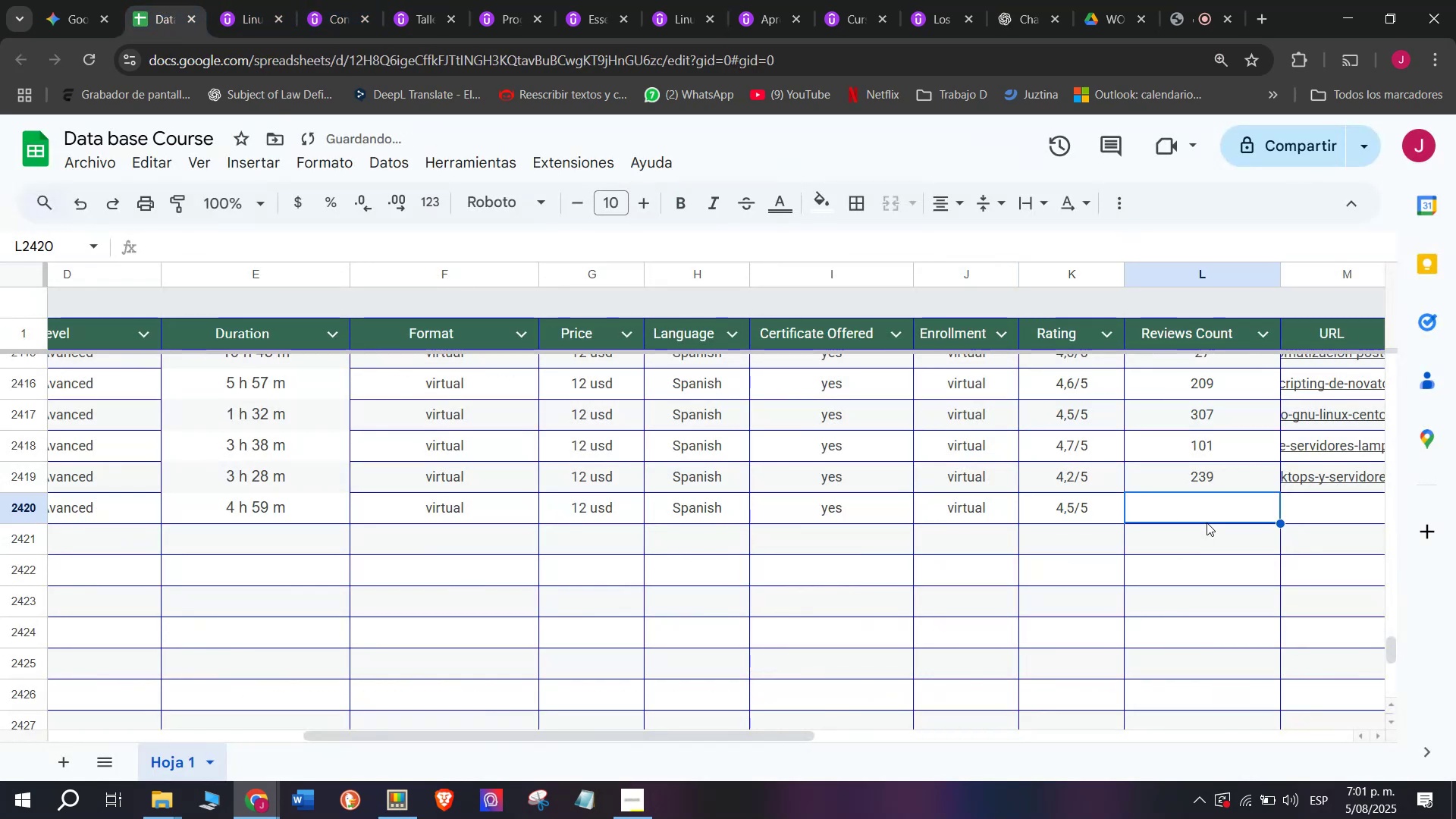 
key(Control+V)
 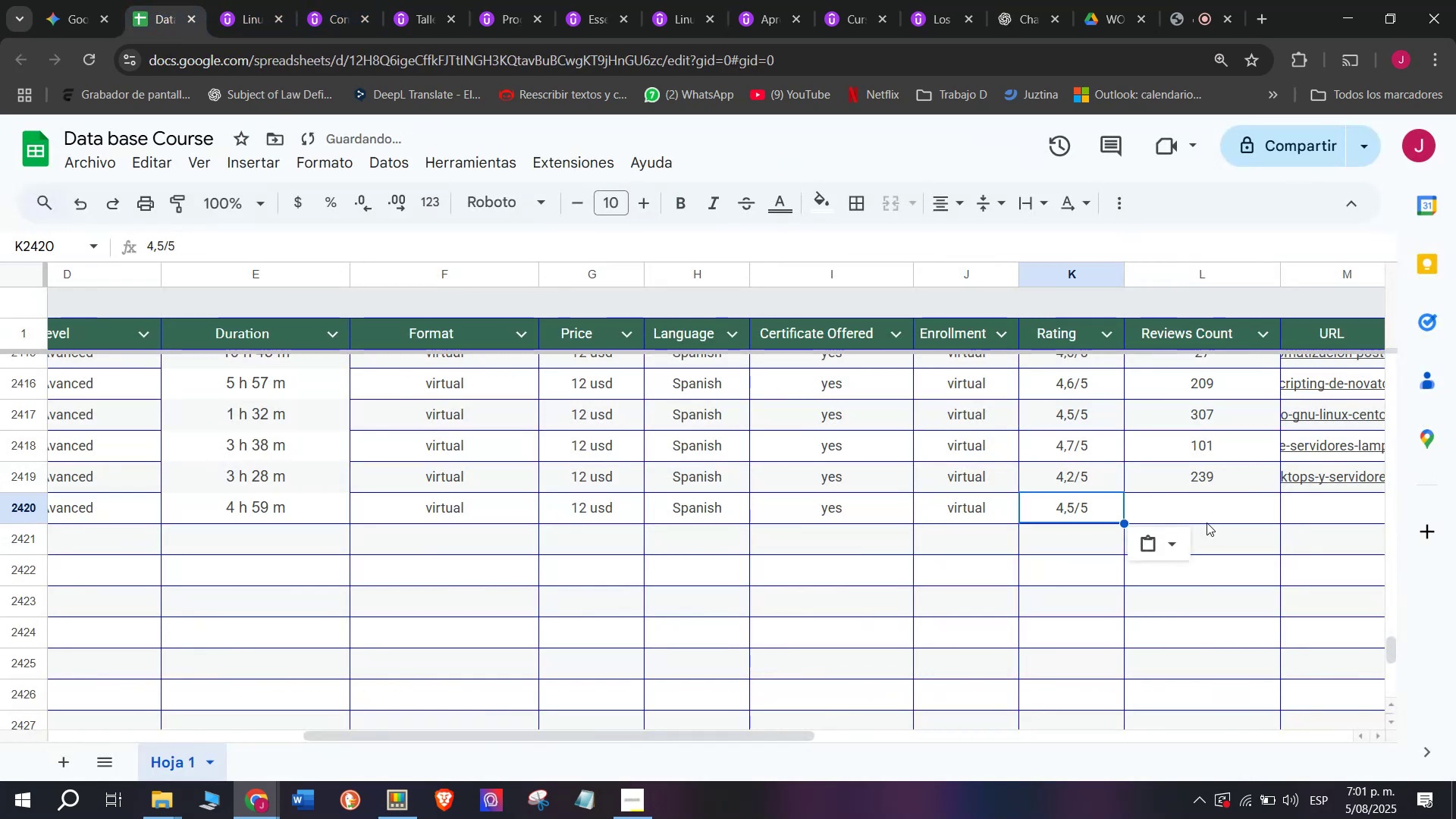 
triple_click([1207, 522])
 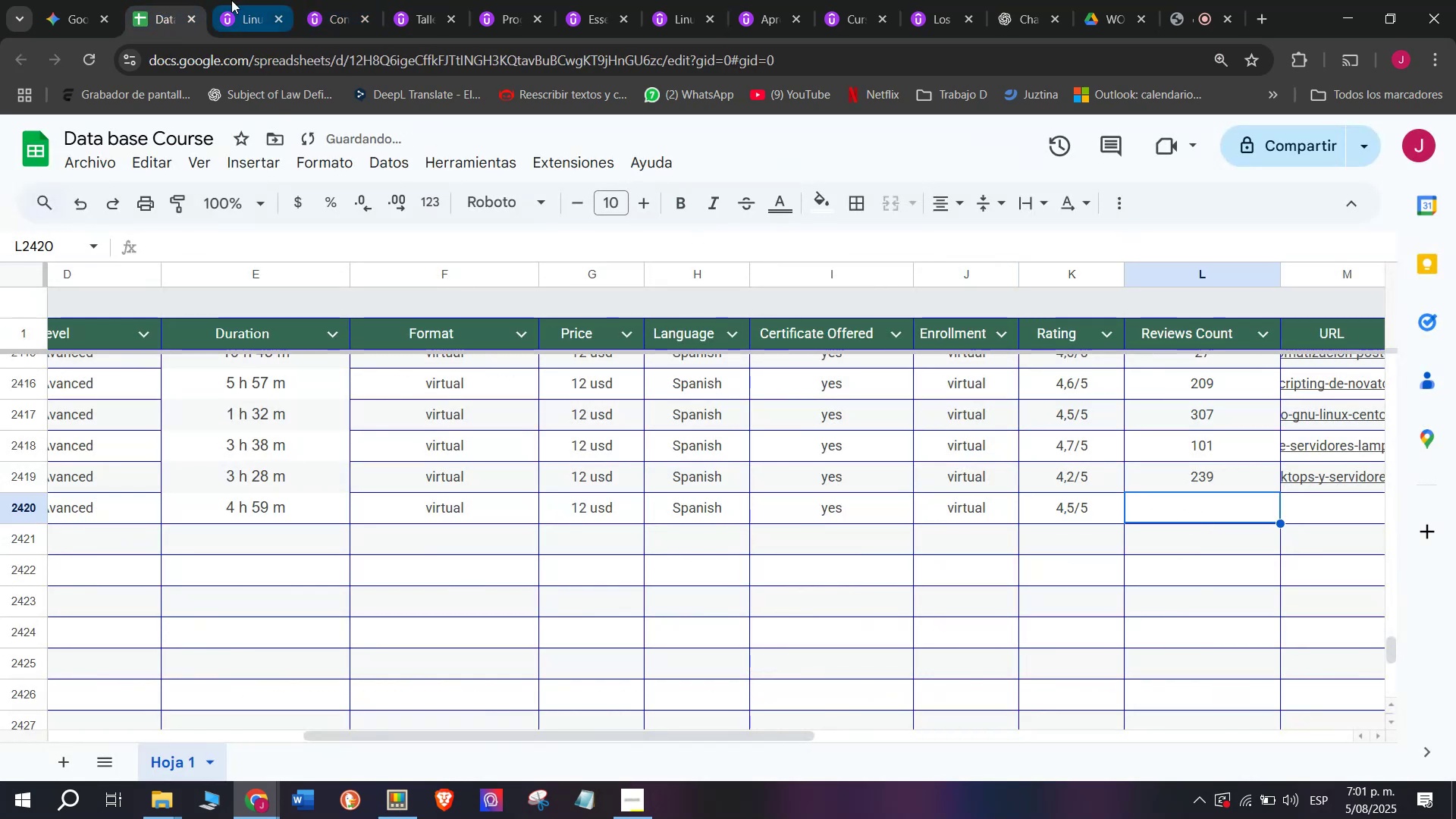 
left_click([230, 0])
 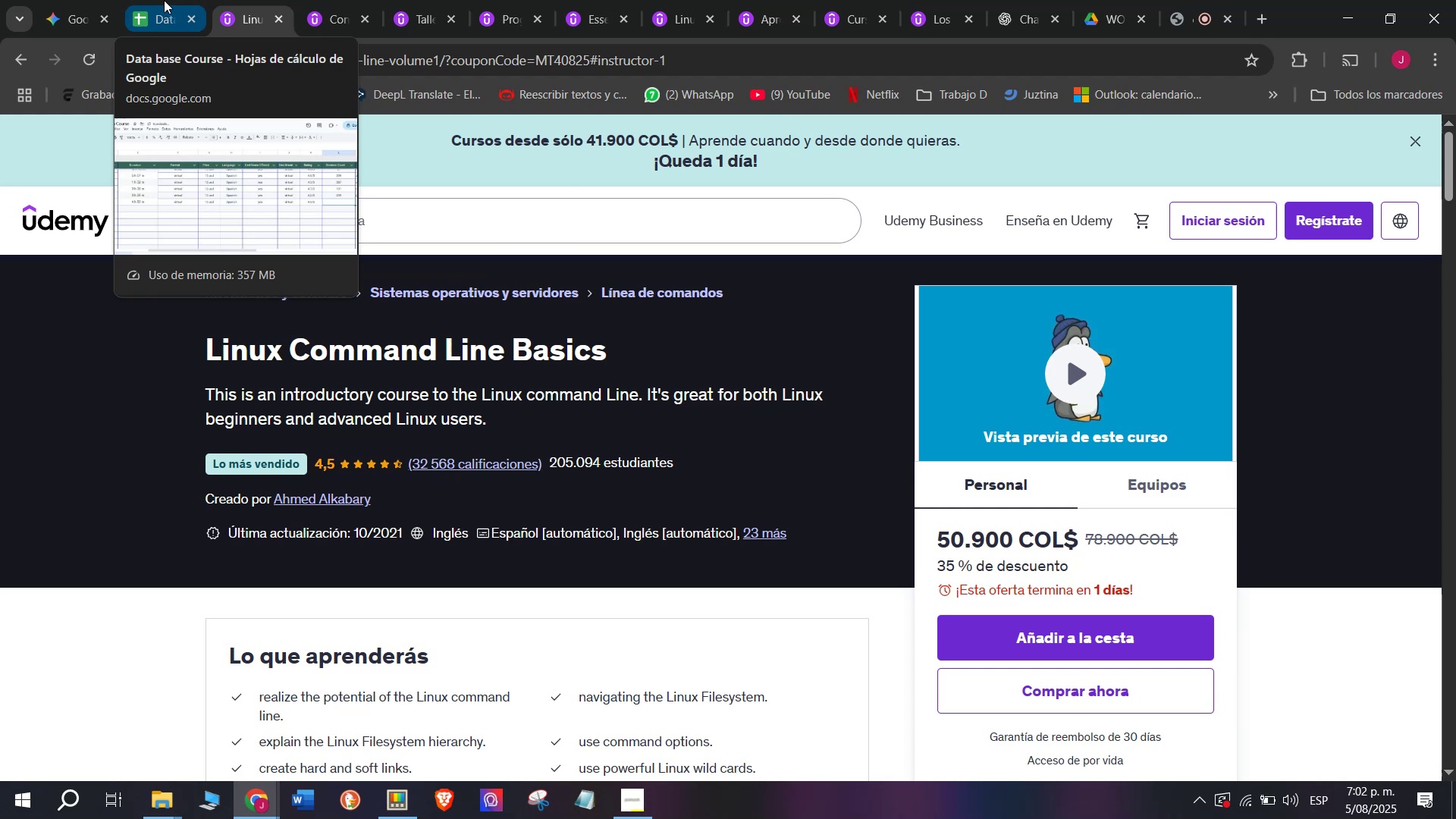 
wait(5.7)
 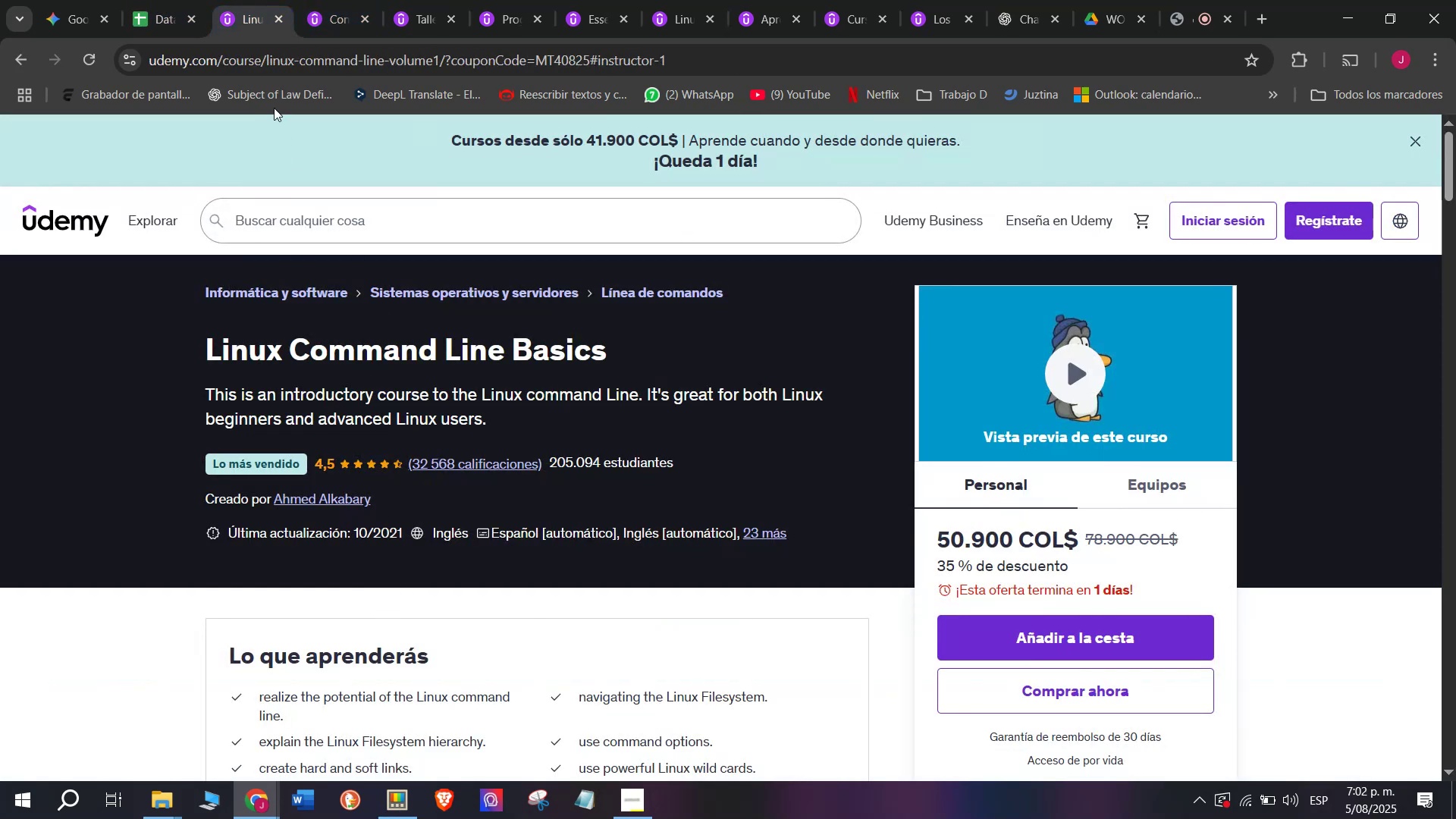 
left_click([164, 0])
 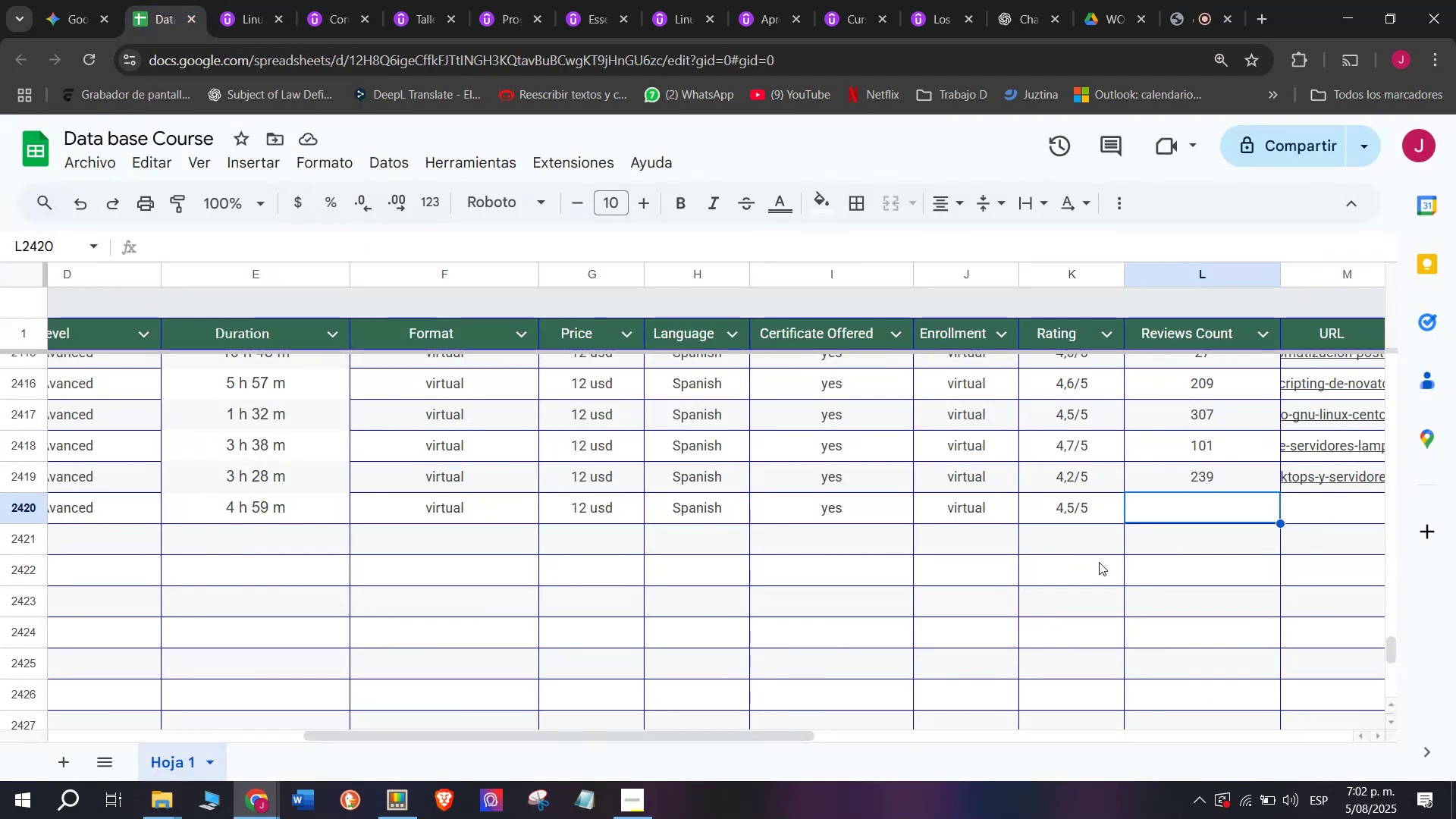 
type(32)
 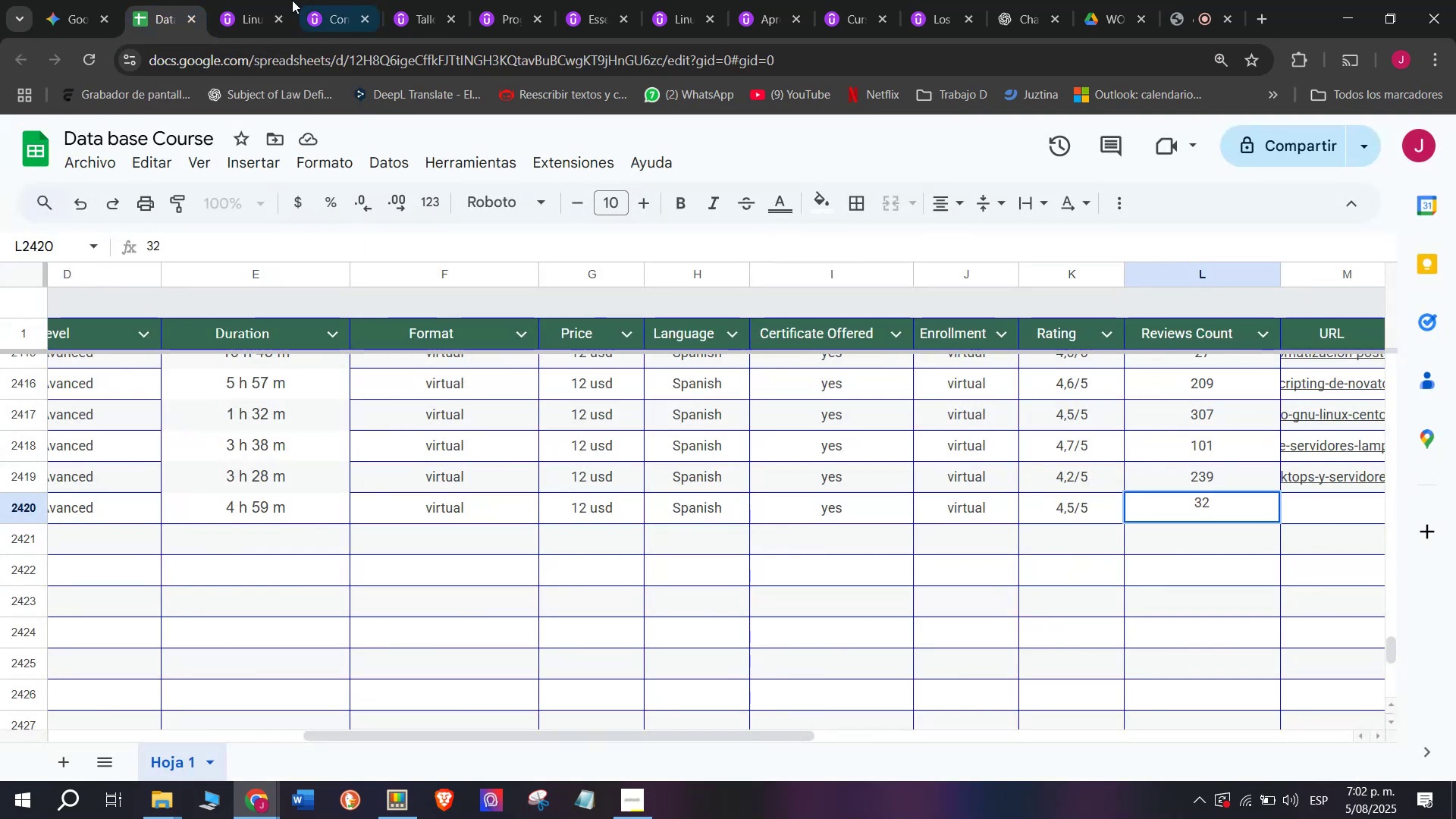 
left_click([237, 0])
 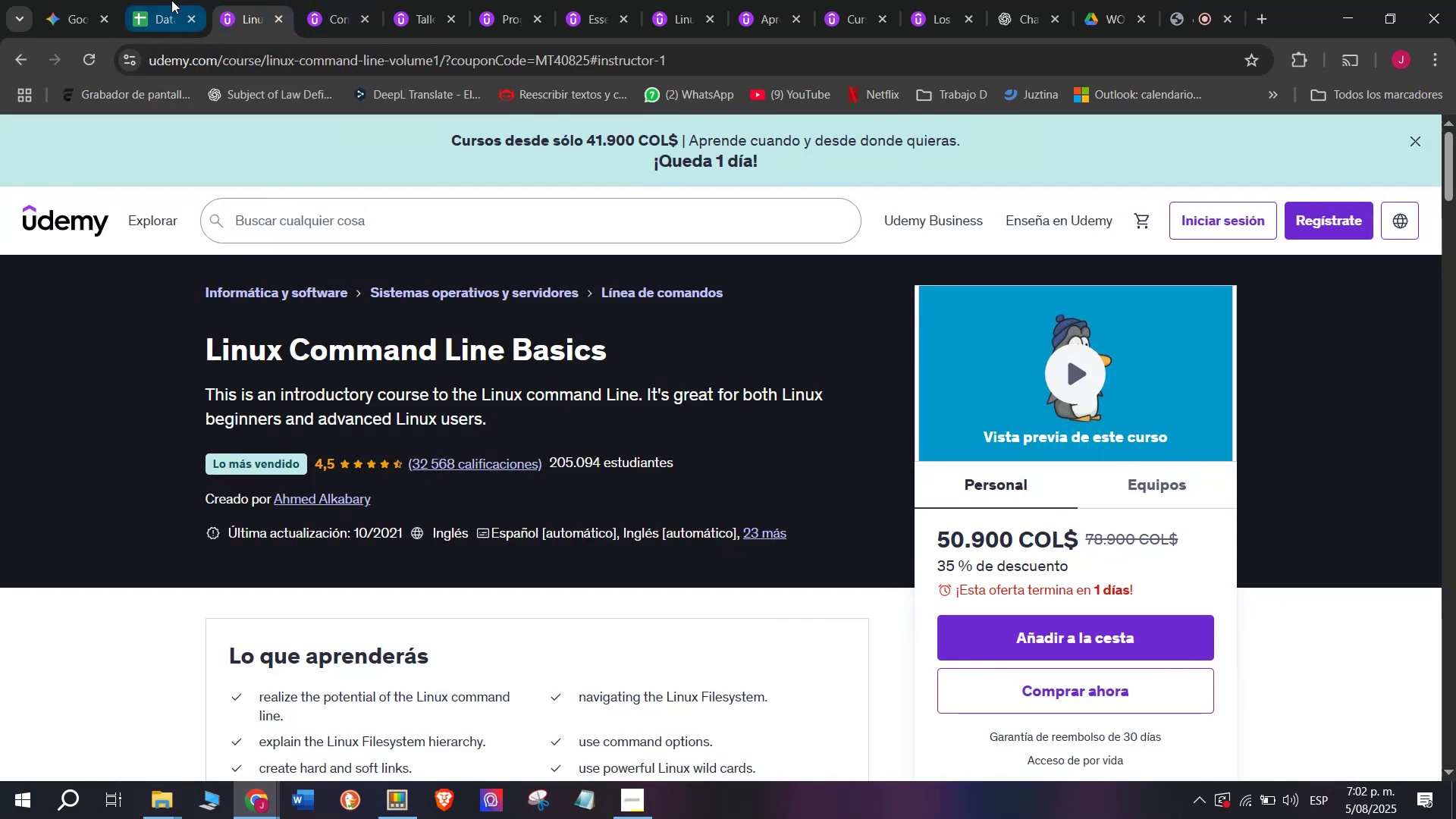 
left_click([174, 0])
 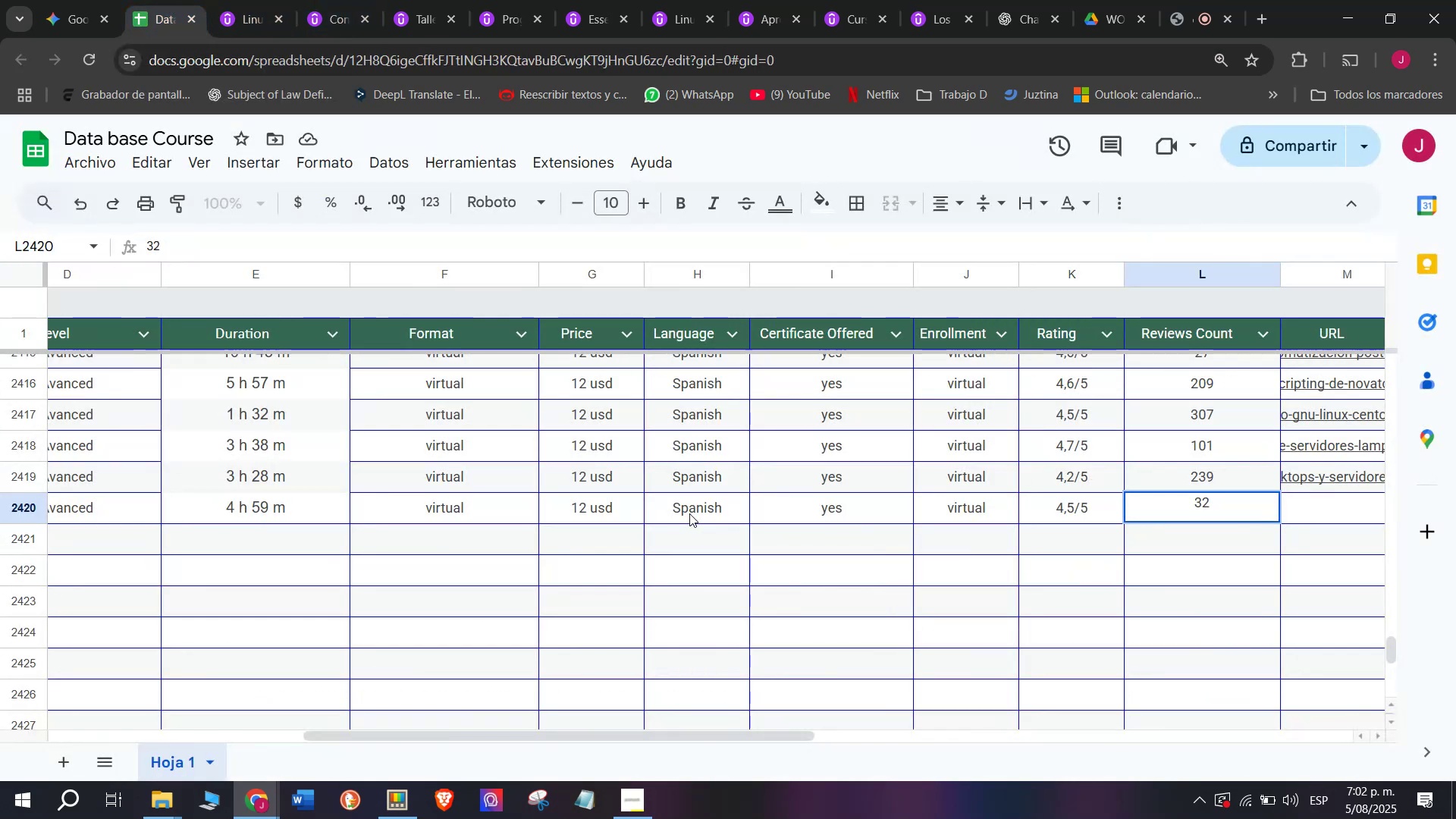 
type(568)
 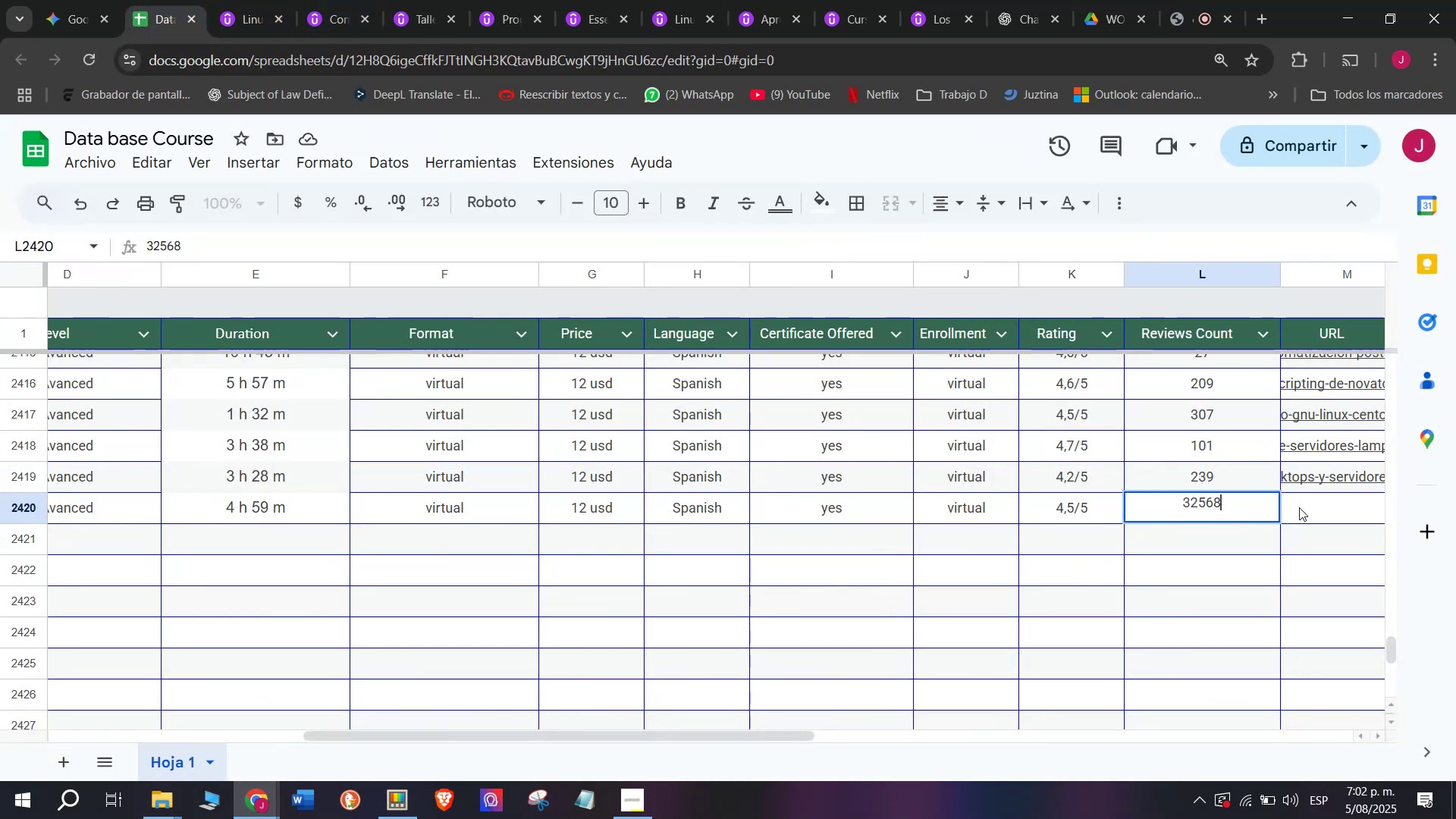 
left_click([1310, 516])
 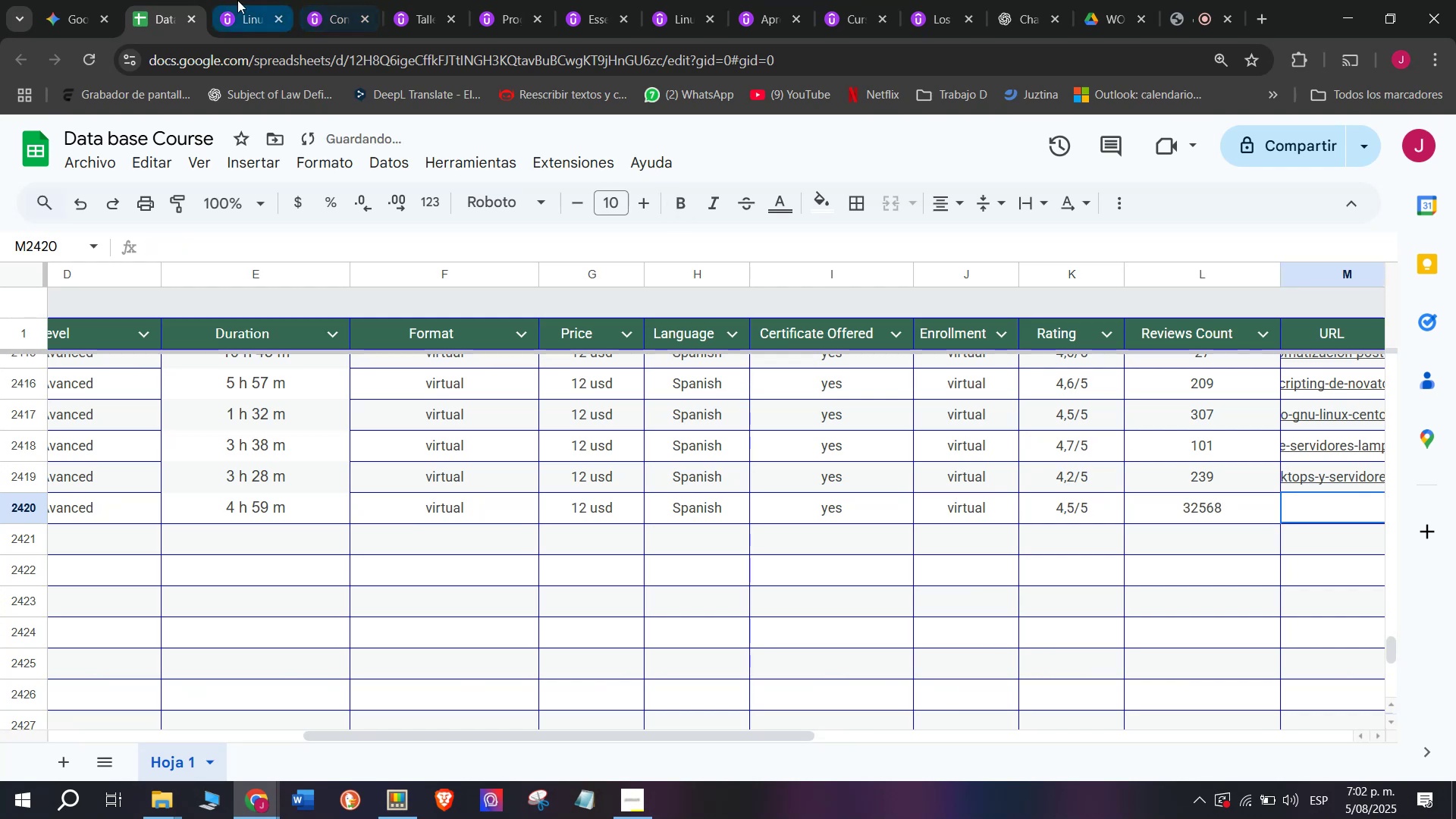 
left_click([262, 0])
 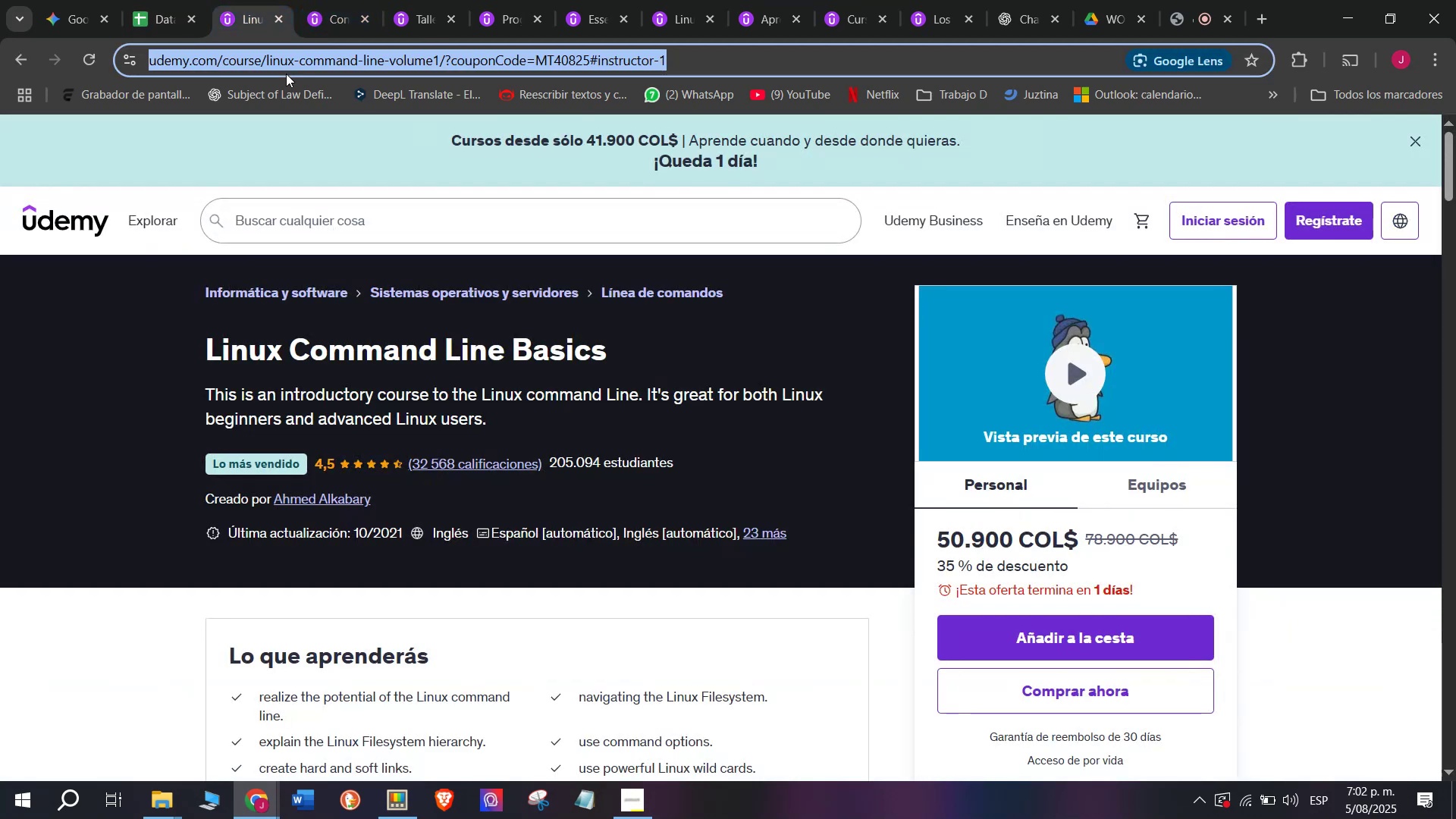 
triple_click([286, 74])
 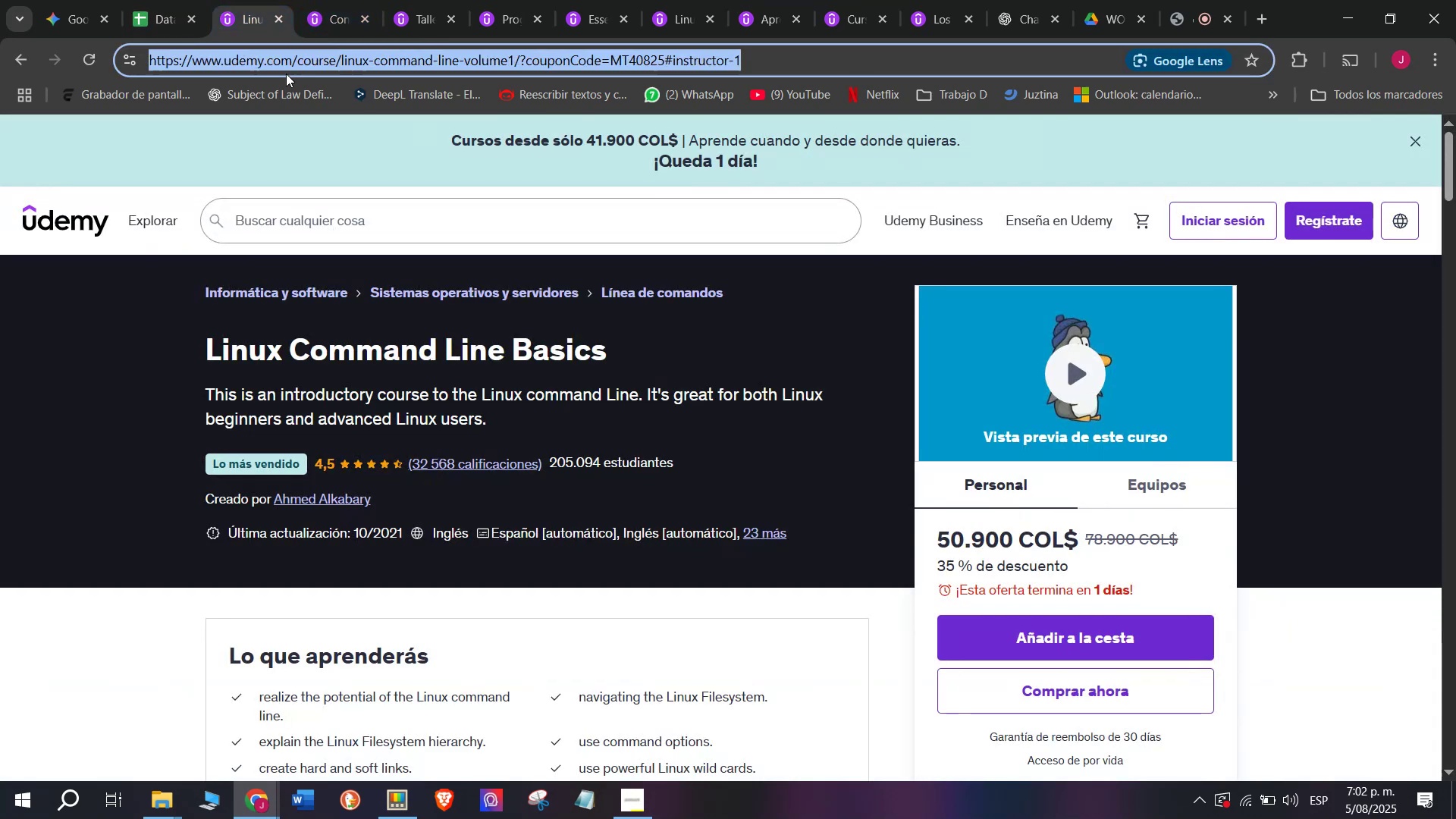 
triple_click([286, 74])
 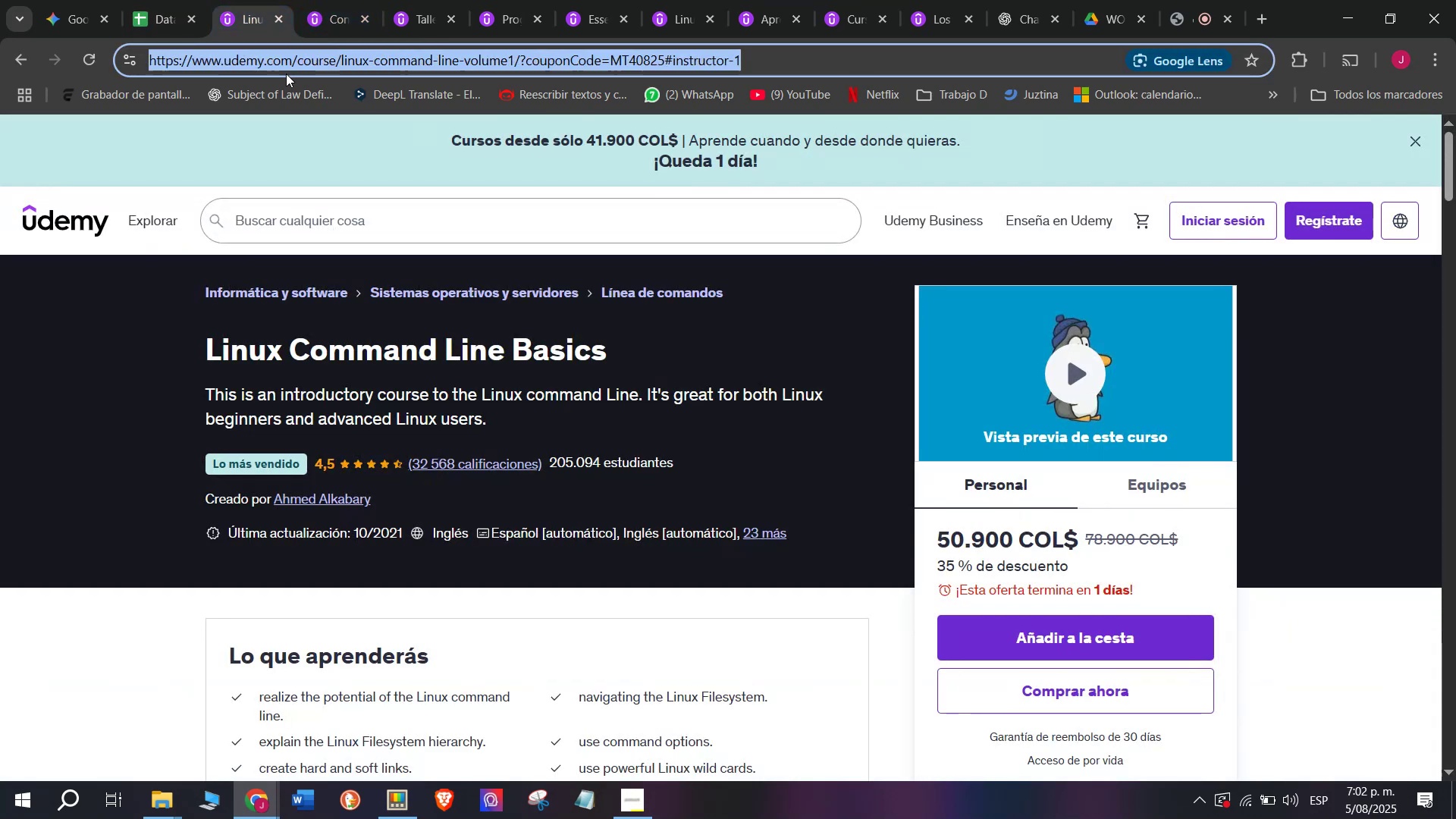 
key(Break)
 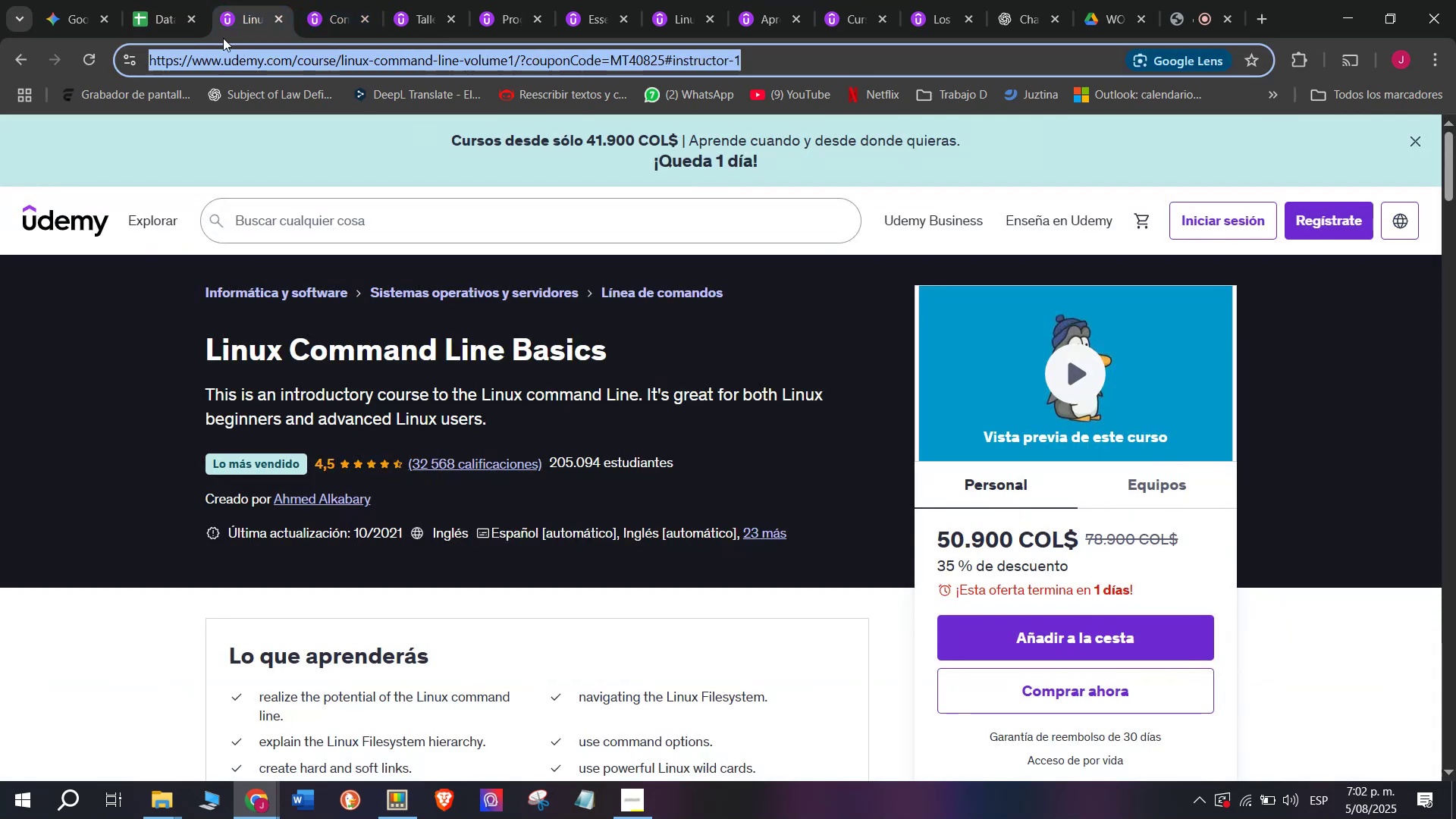 
key(Control+ControlLeft)
 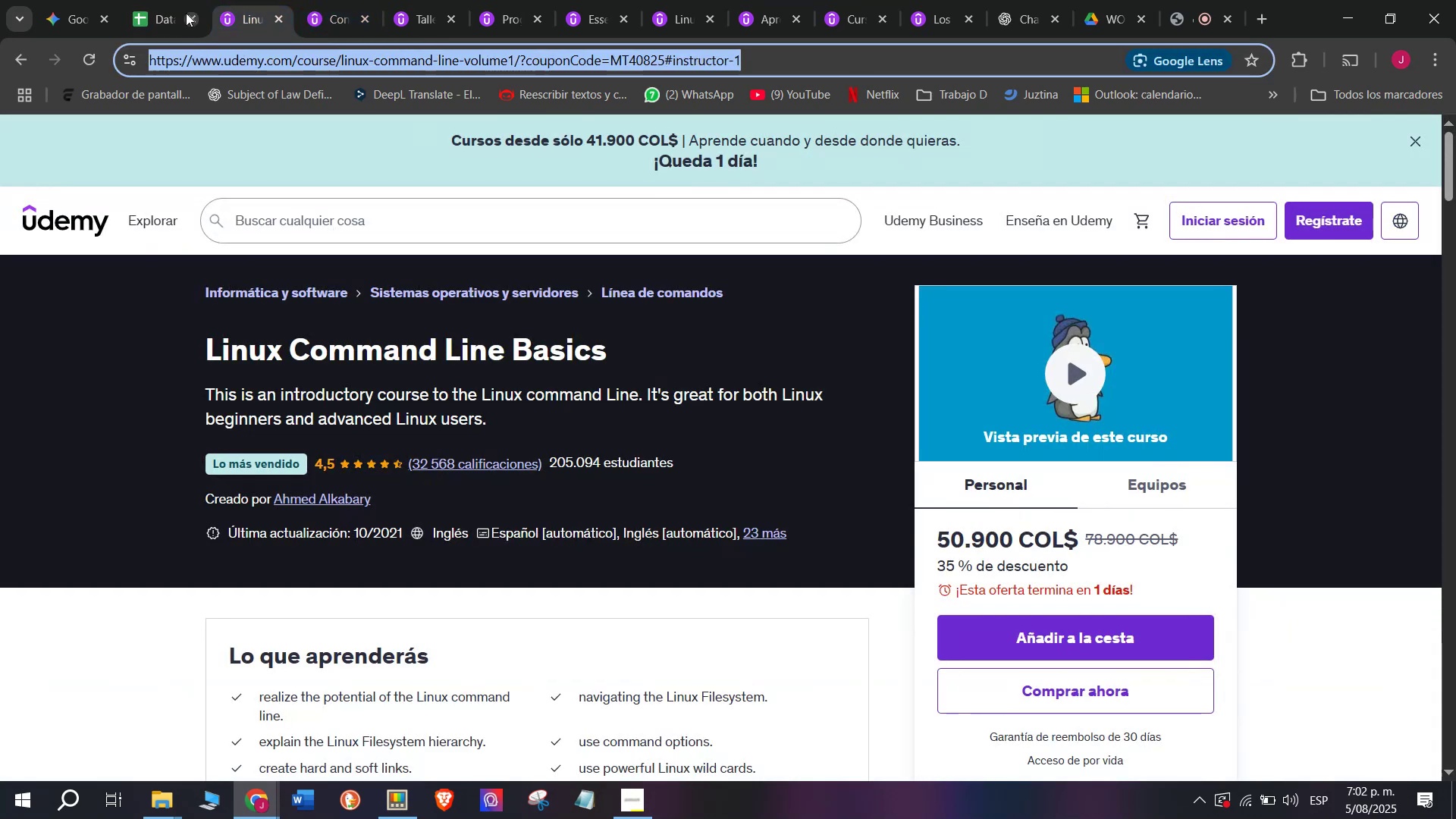 
key(Control+C)
 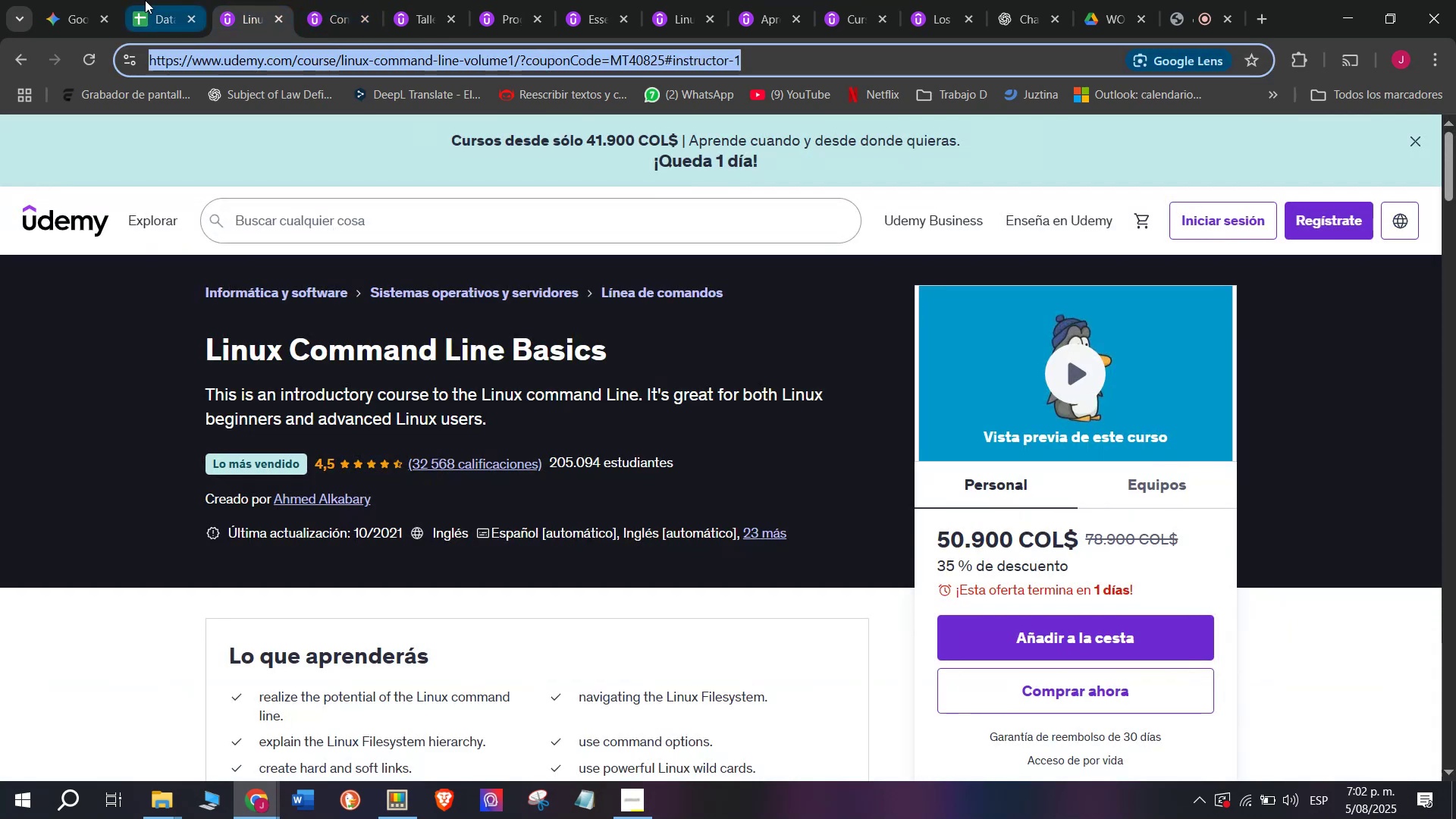 
triple_click([145, 0])
 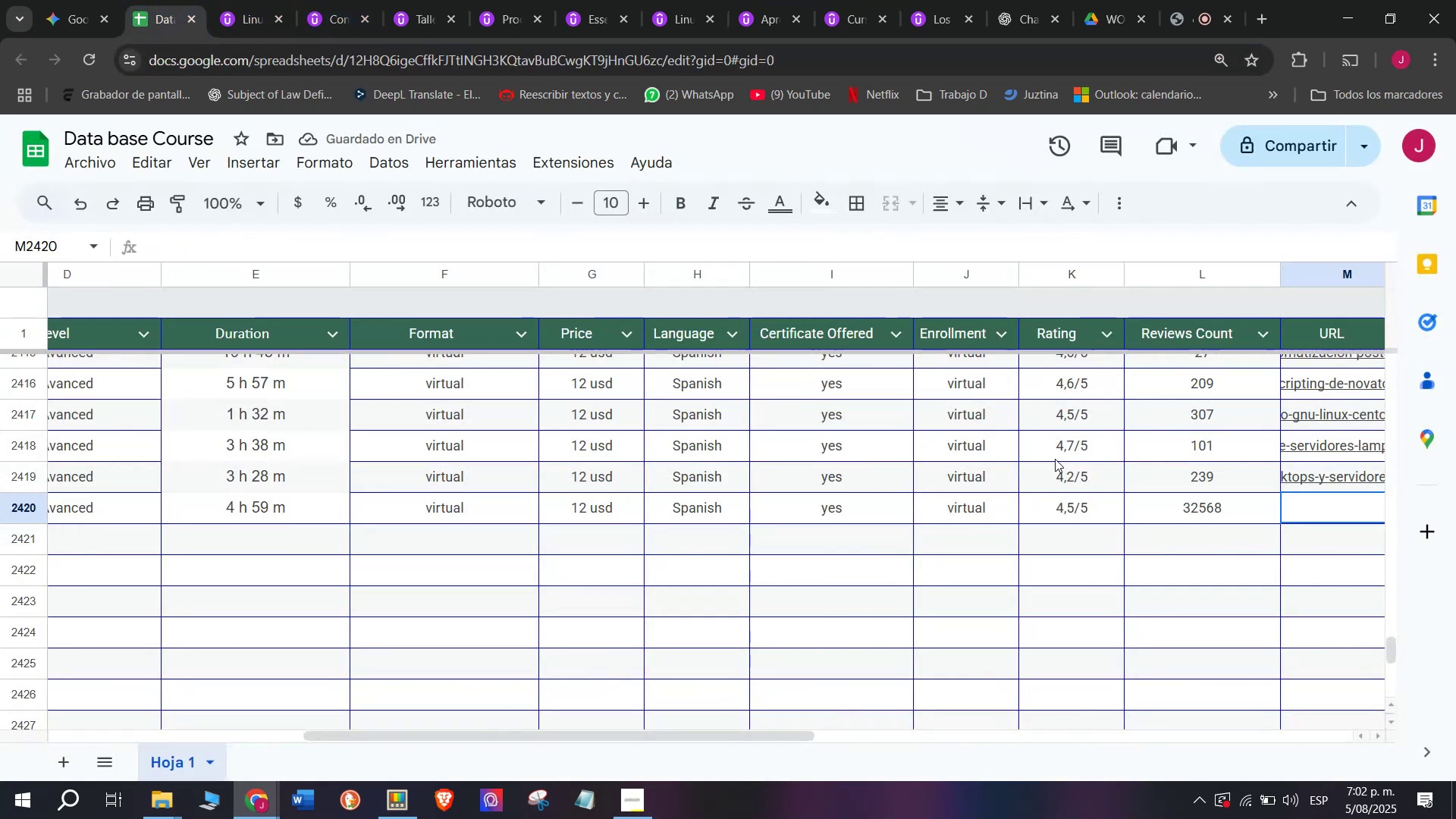 
key(Z)
 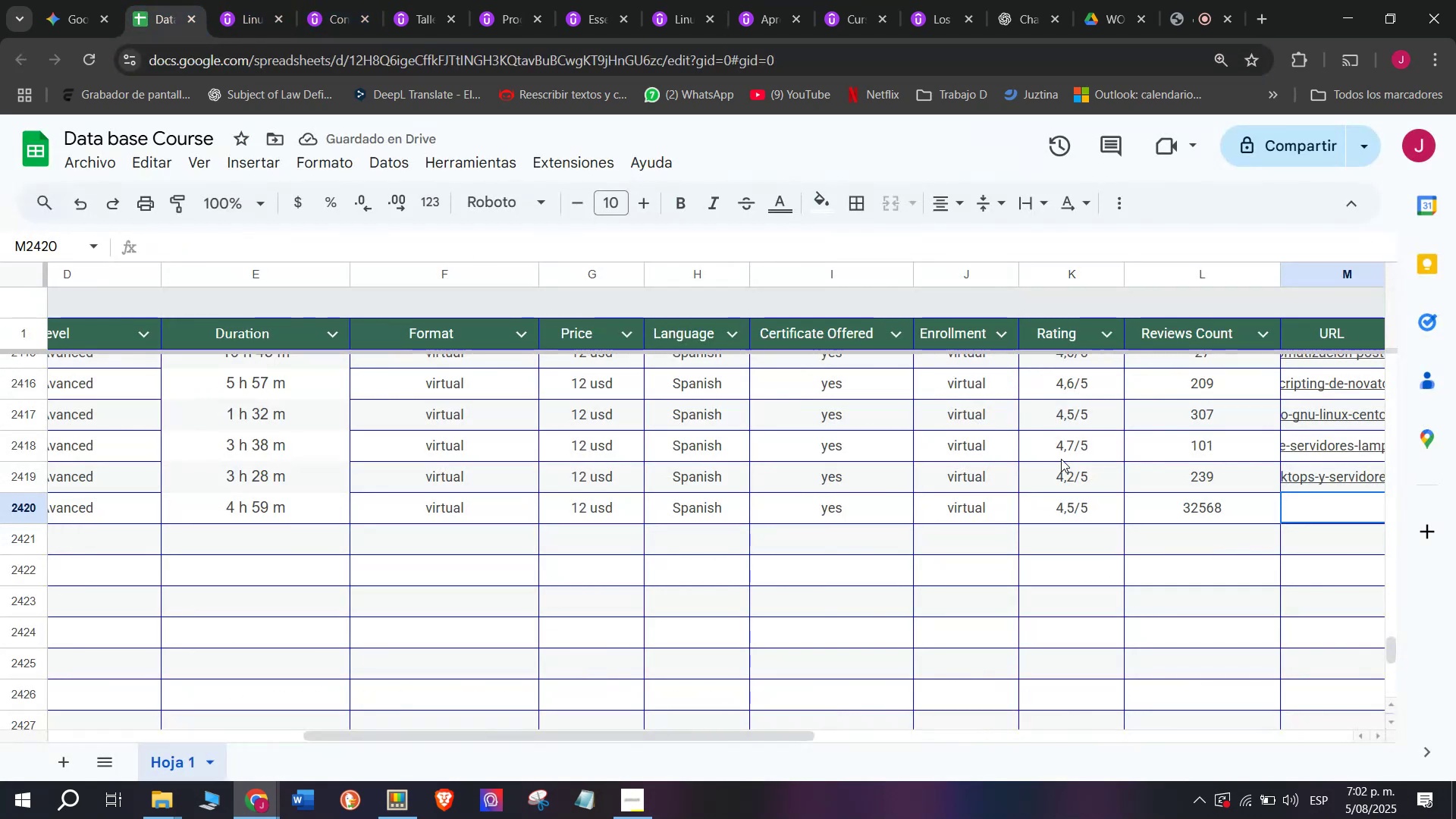 
key(Control+ControlLeft)
 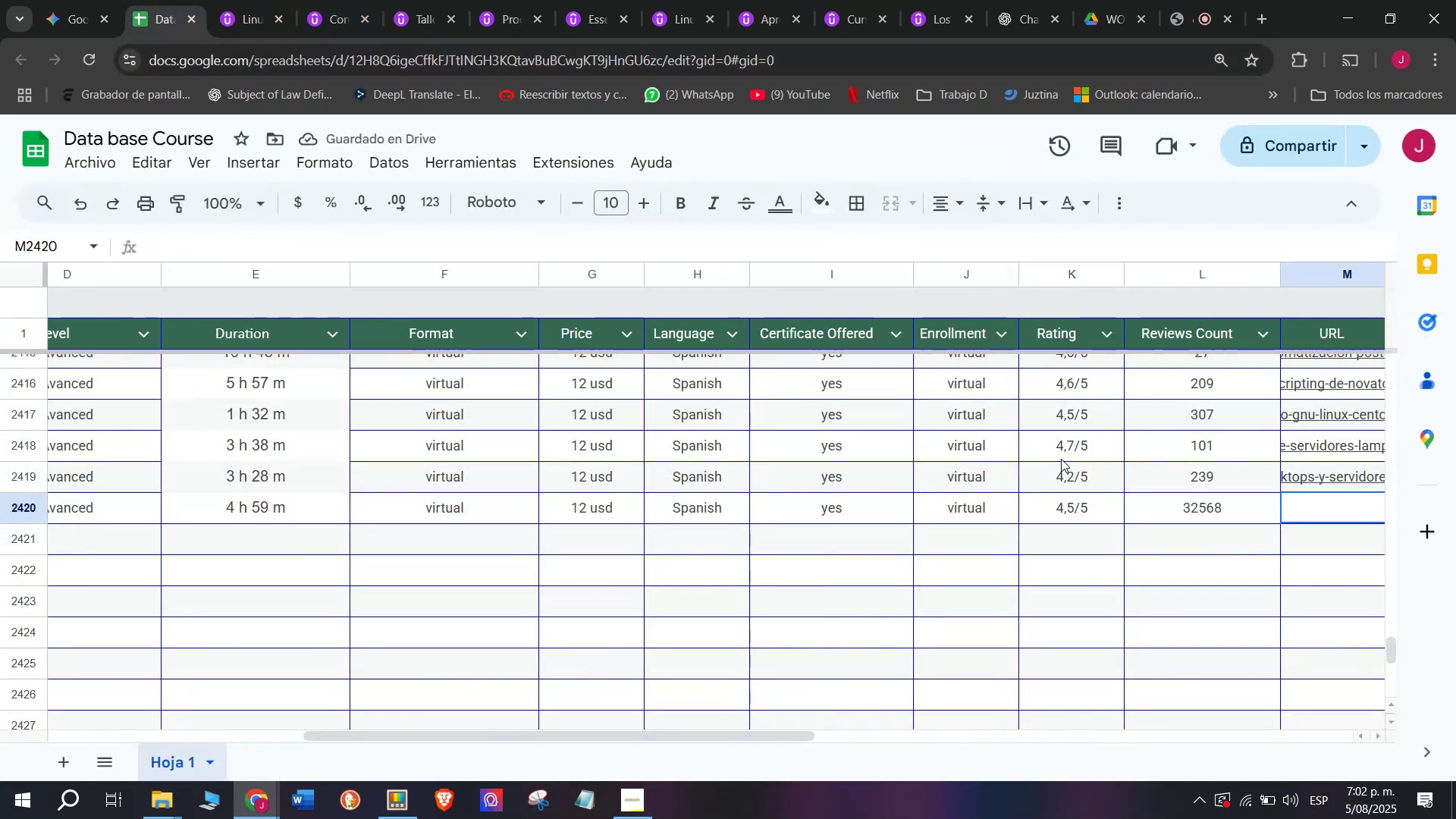 
key(Control+V)
 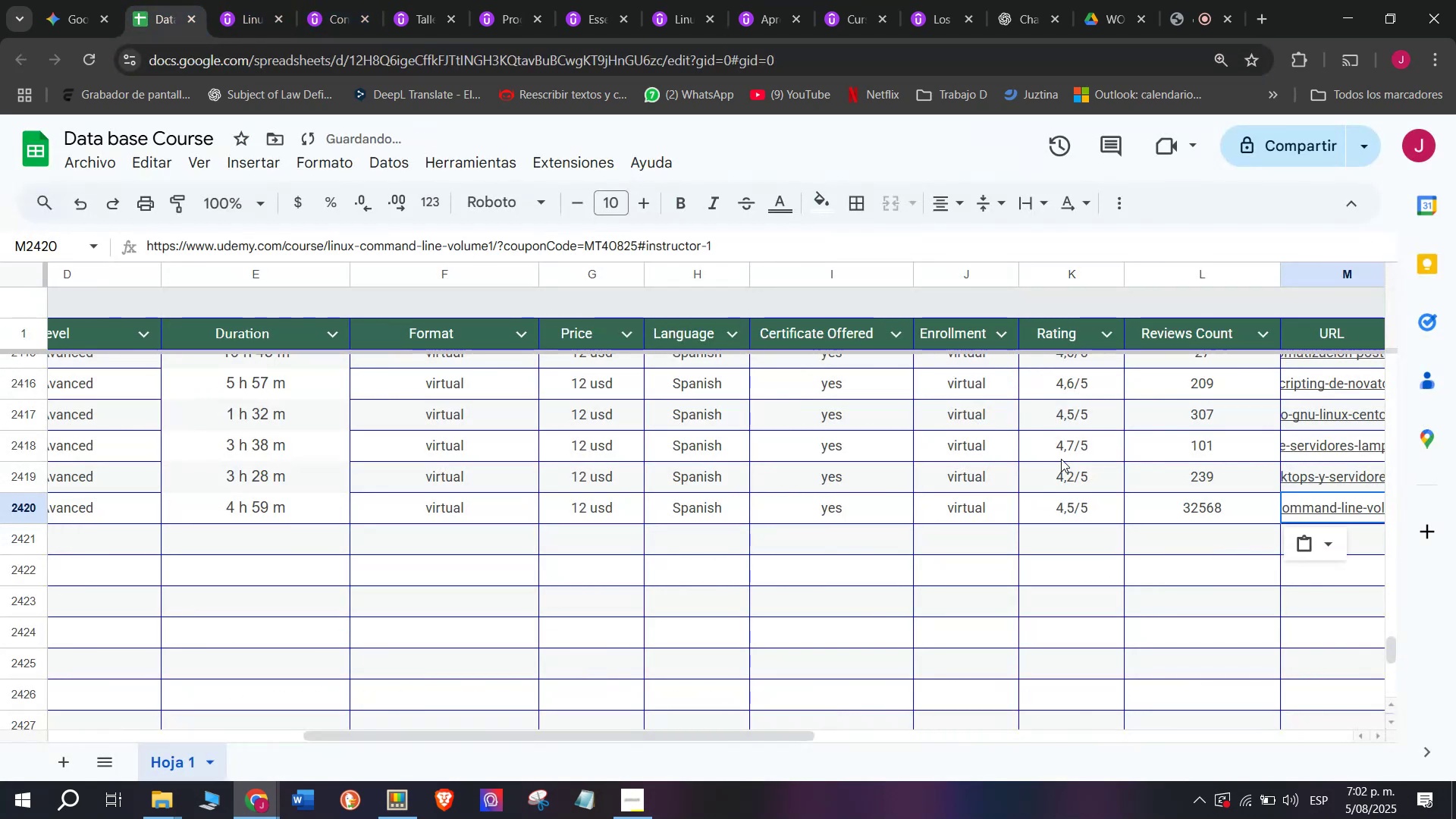 
scroll: coordinate [127, 539], scroll_direction: up, amount: 4.0
 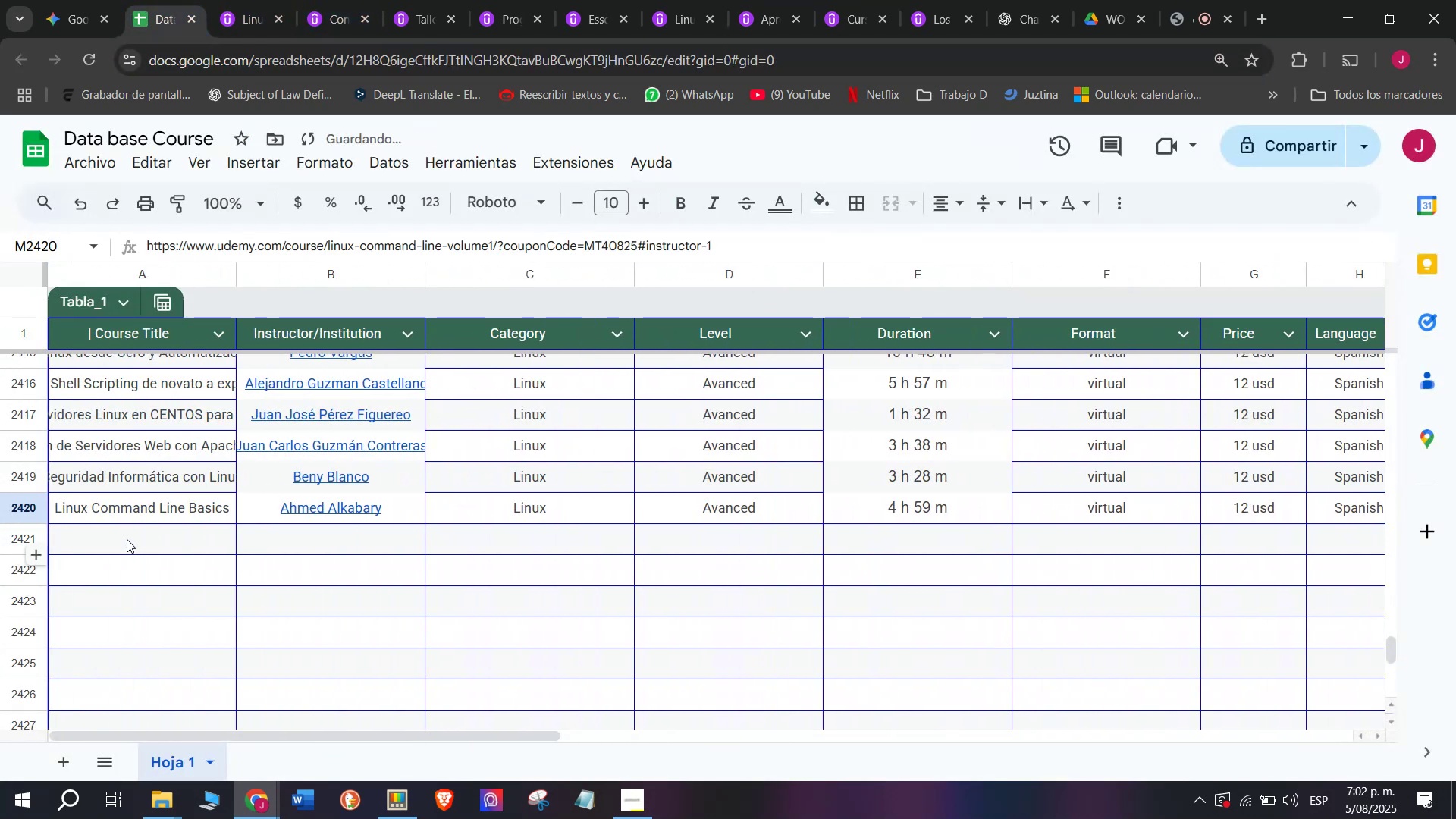 
left_click([127, 539])
 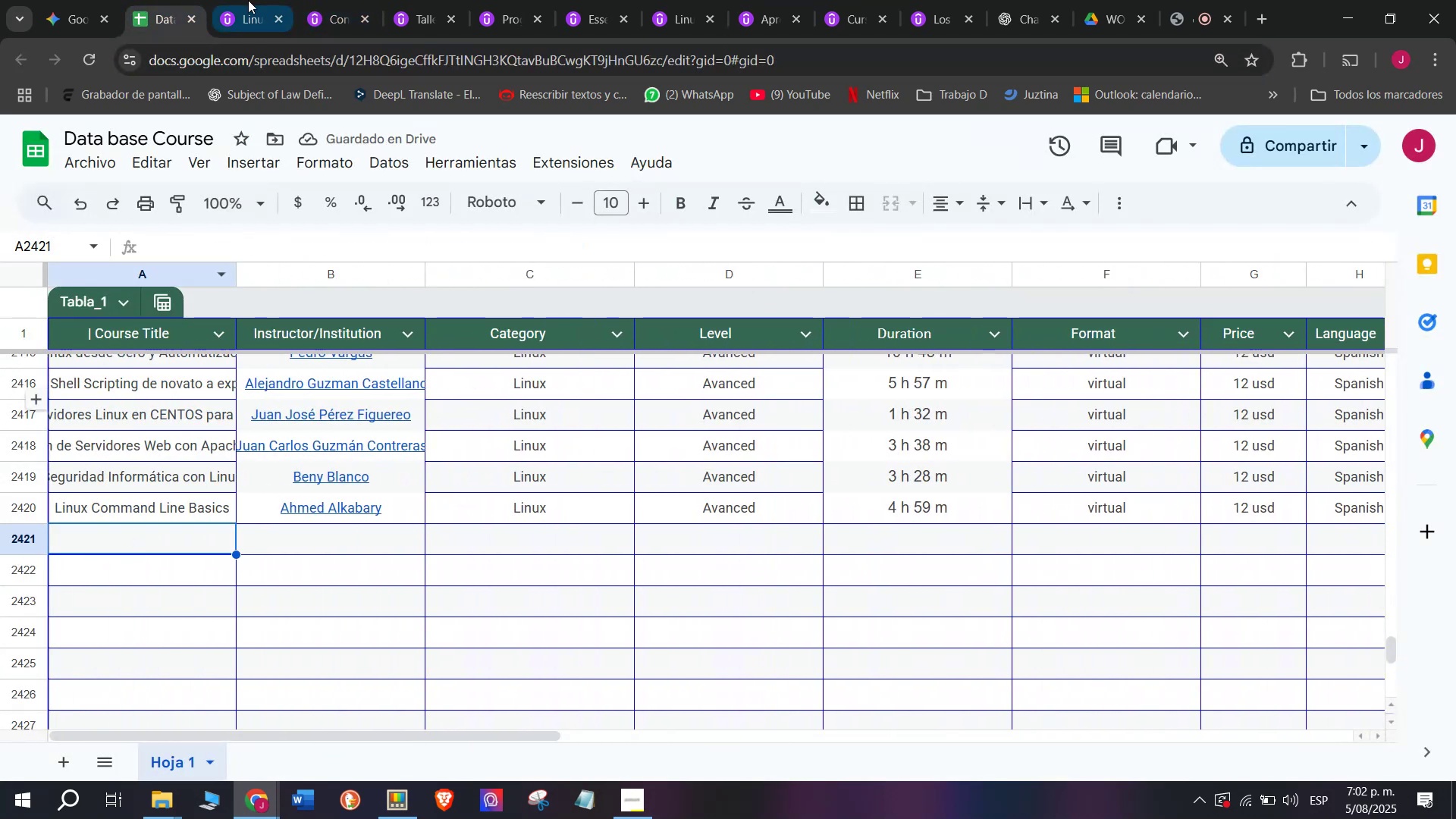 
left_click([304, 0])
 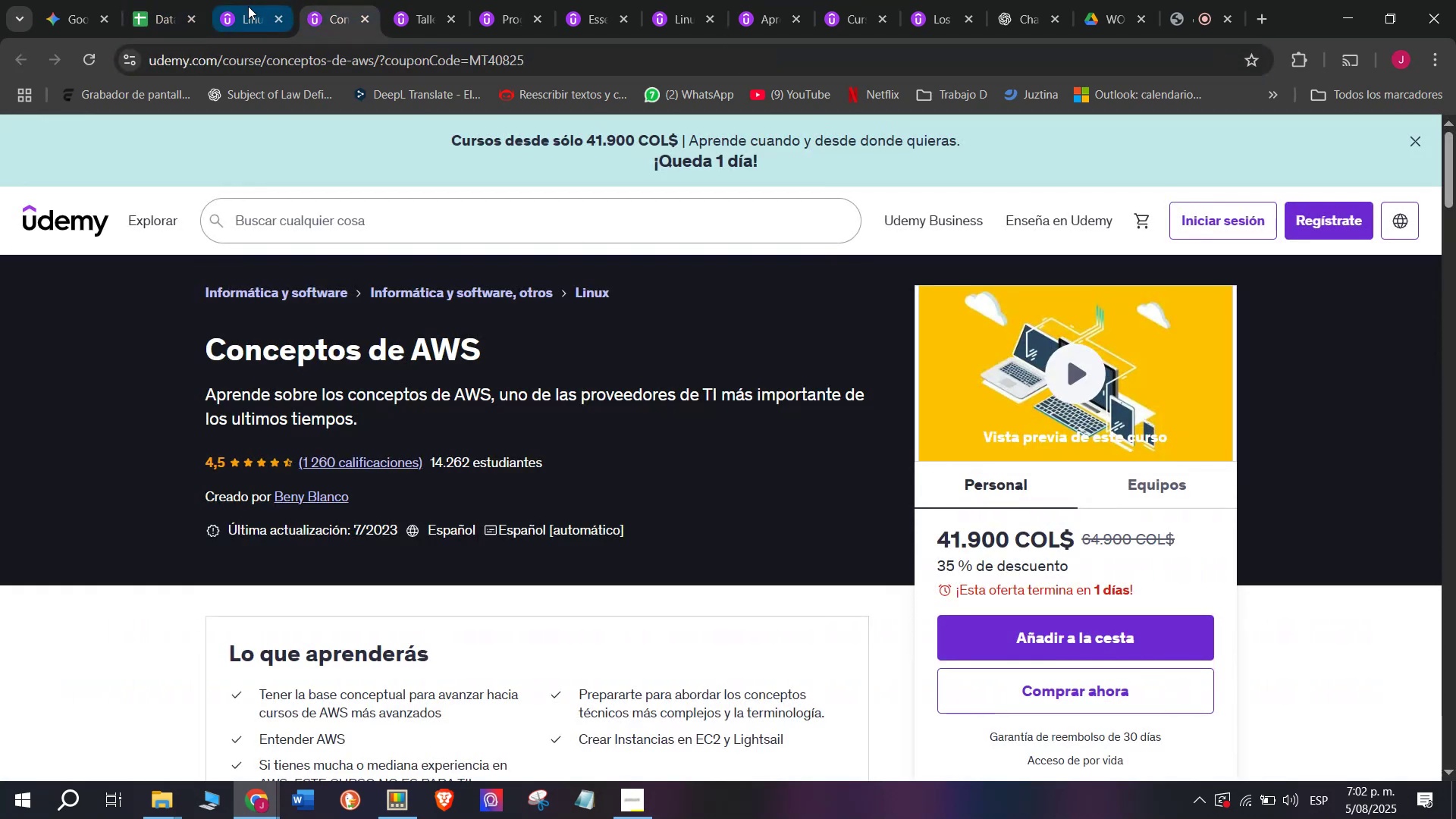 
left_click([243, 0])
 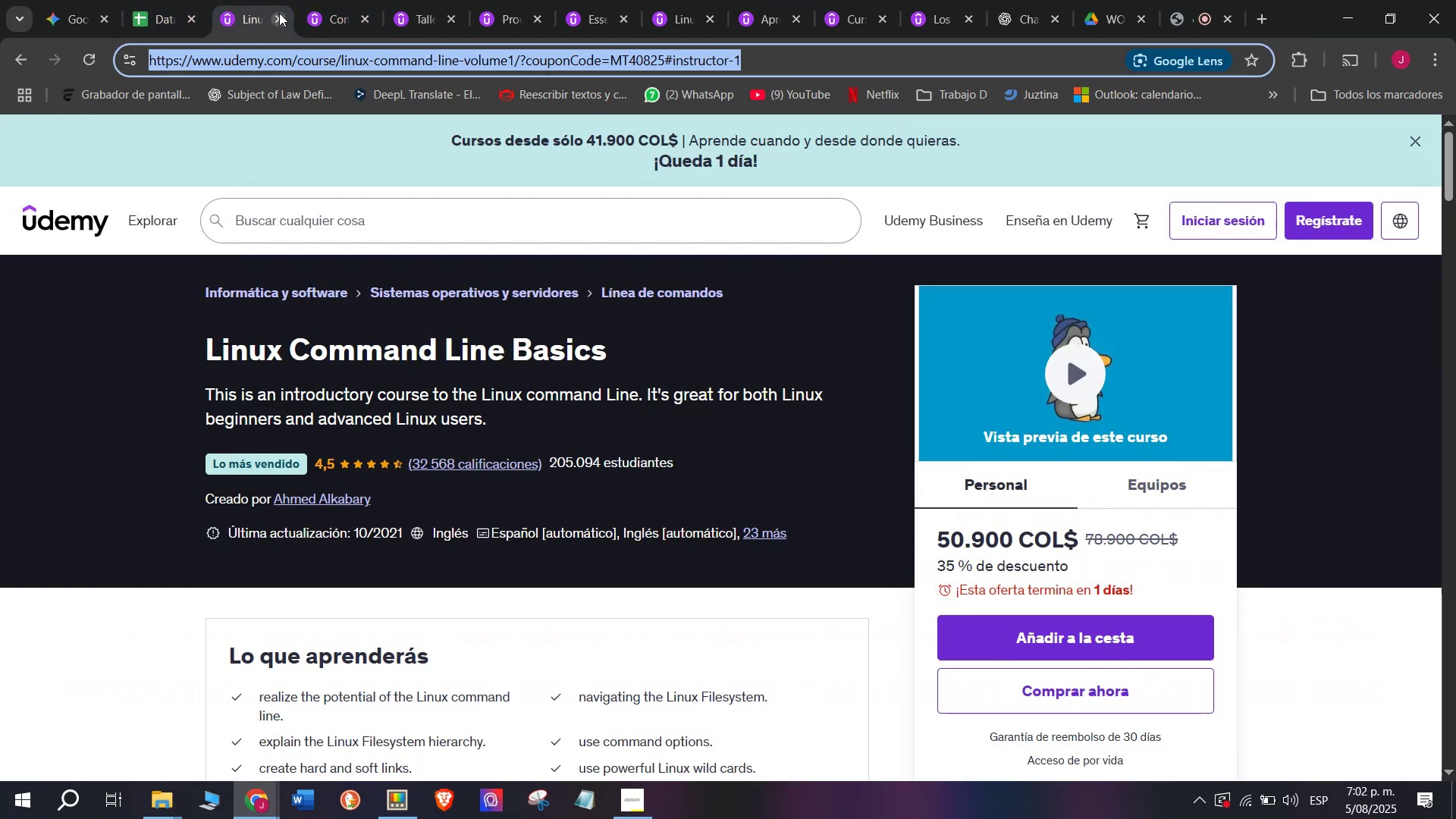 
left_click([279, 13])
 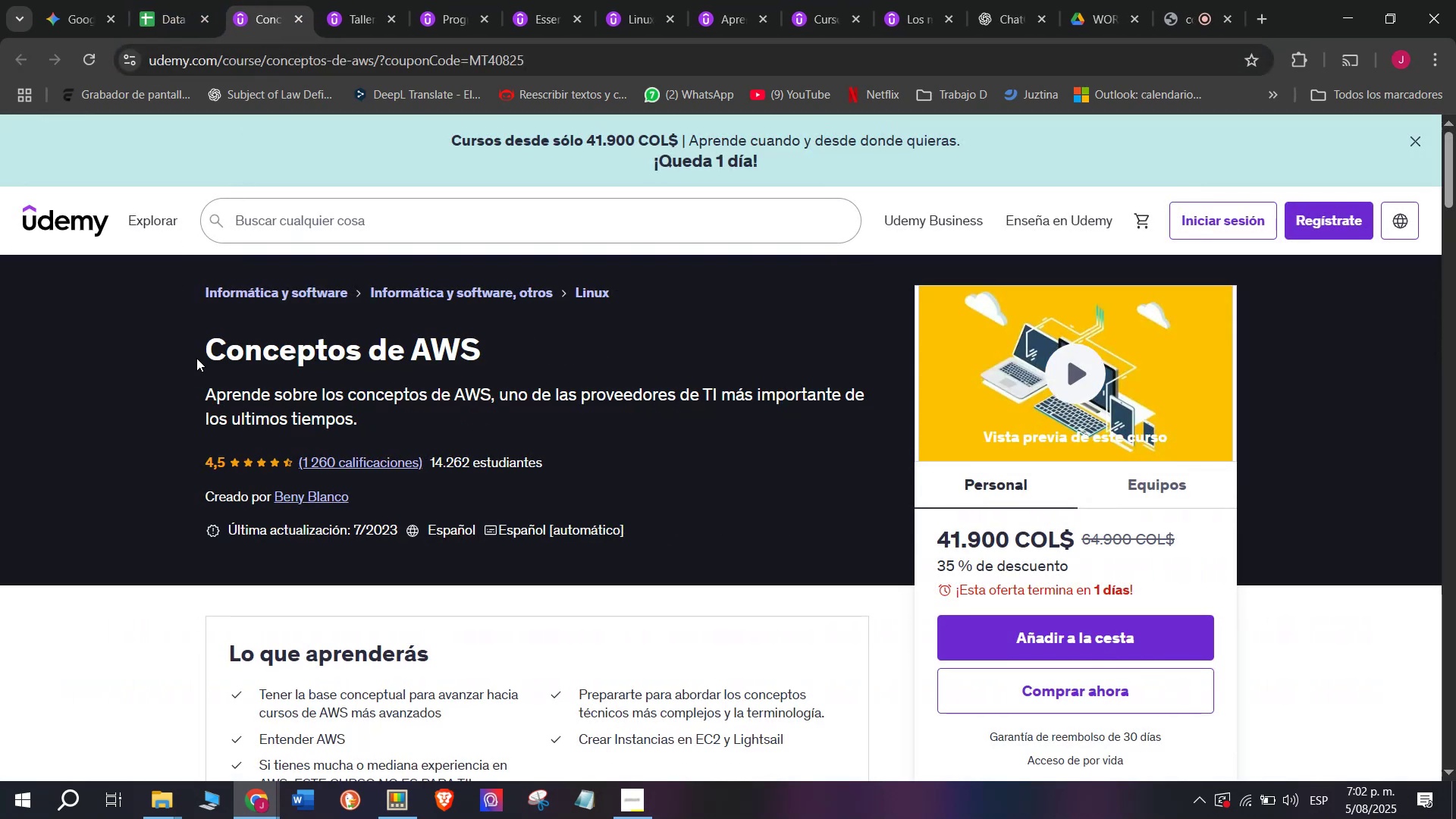 
left_click_drag(start_coordinate=[193, 350], to_coordinate=[578, 340])
 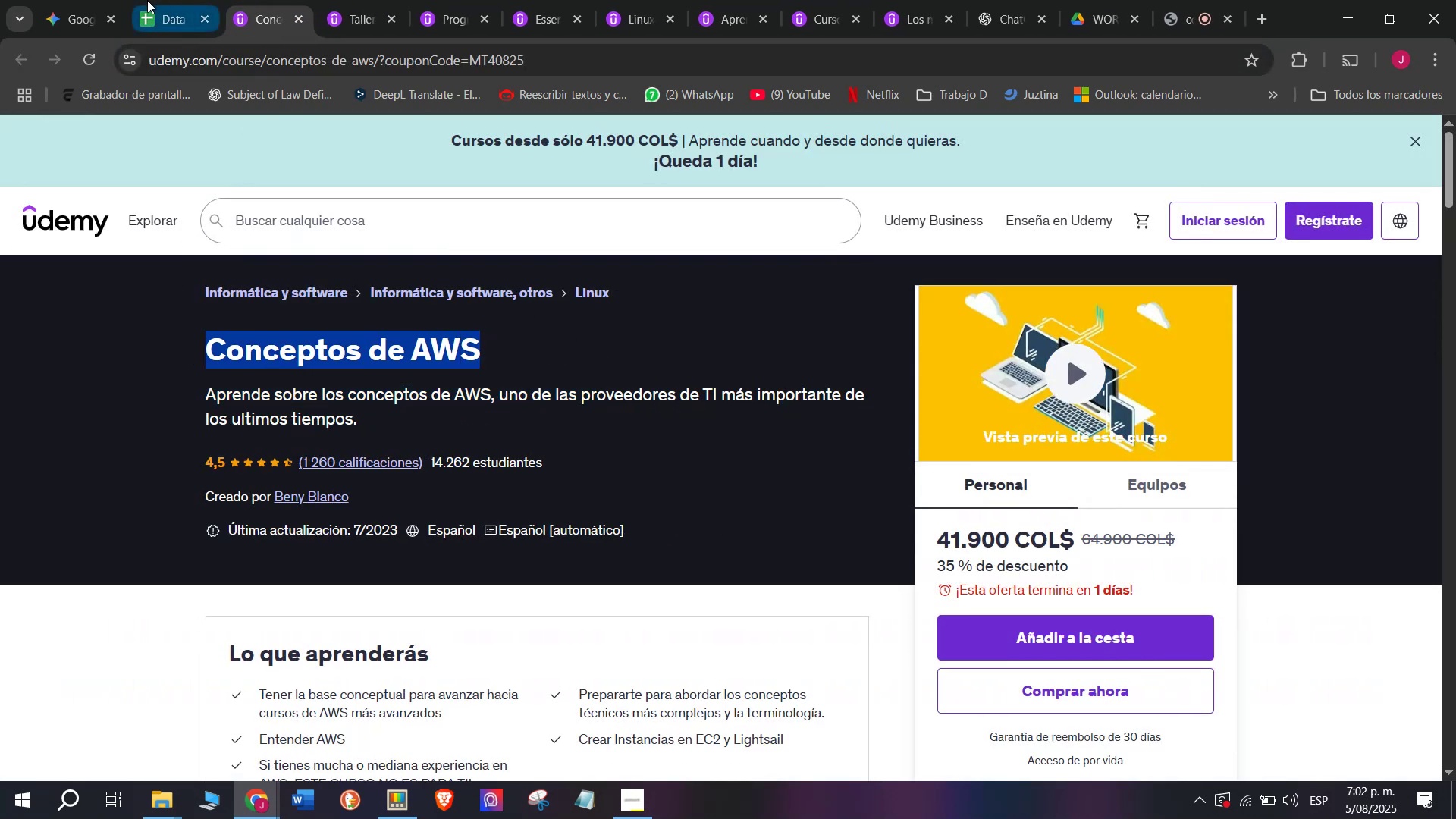 
key(Control+ControlLeft)
 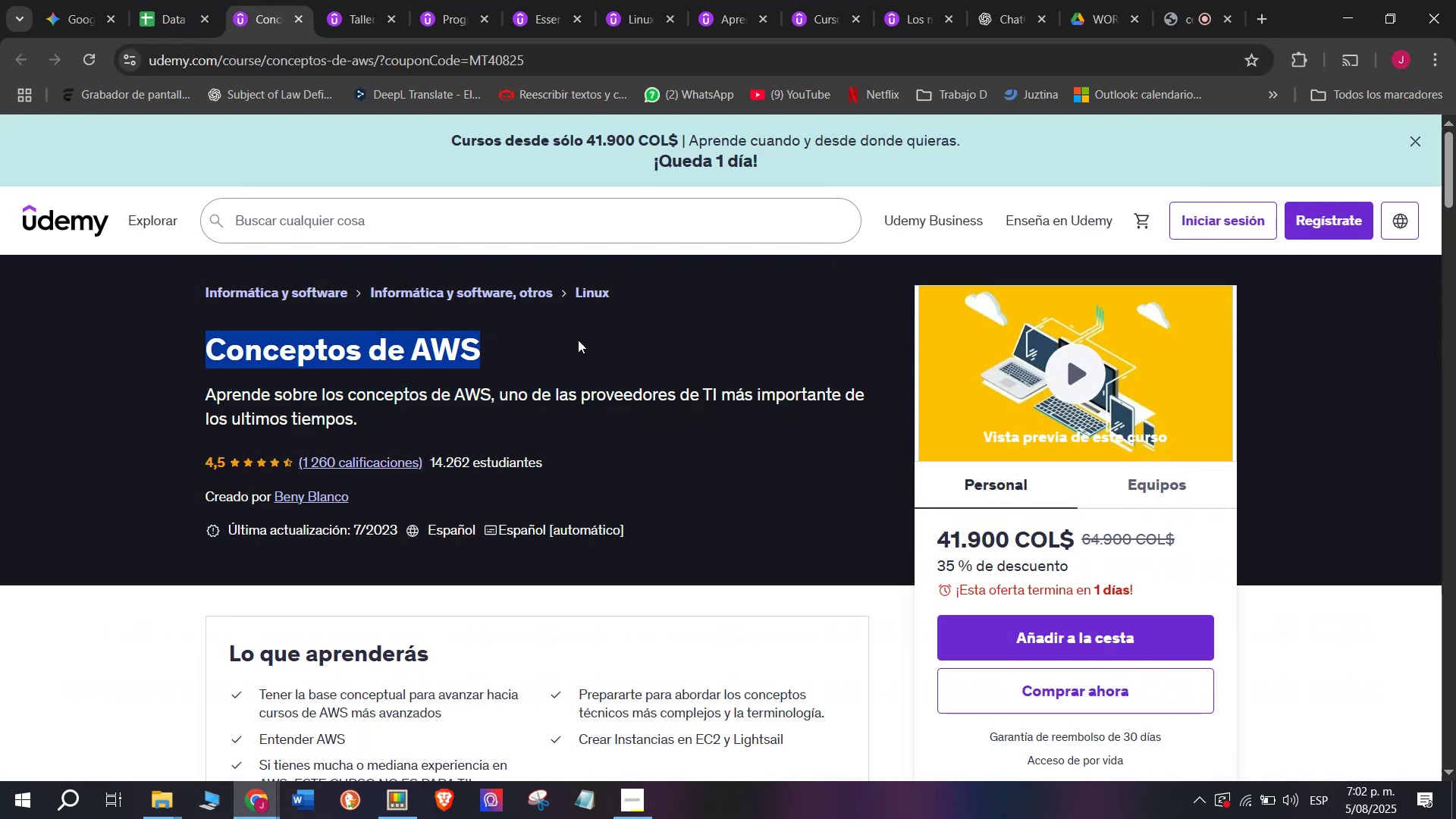 
key(Break)
 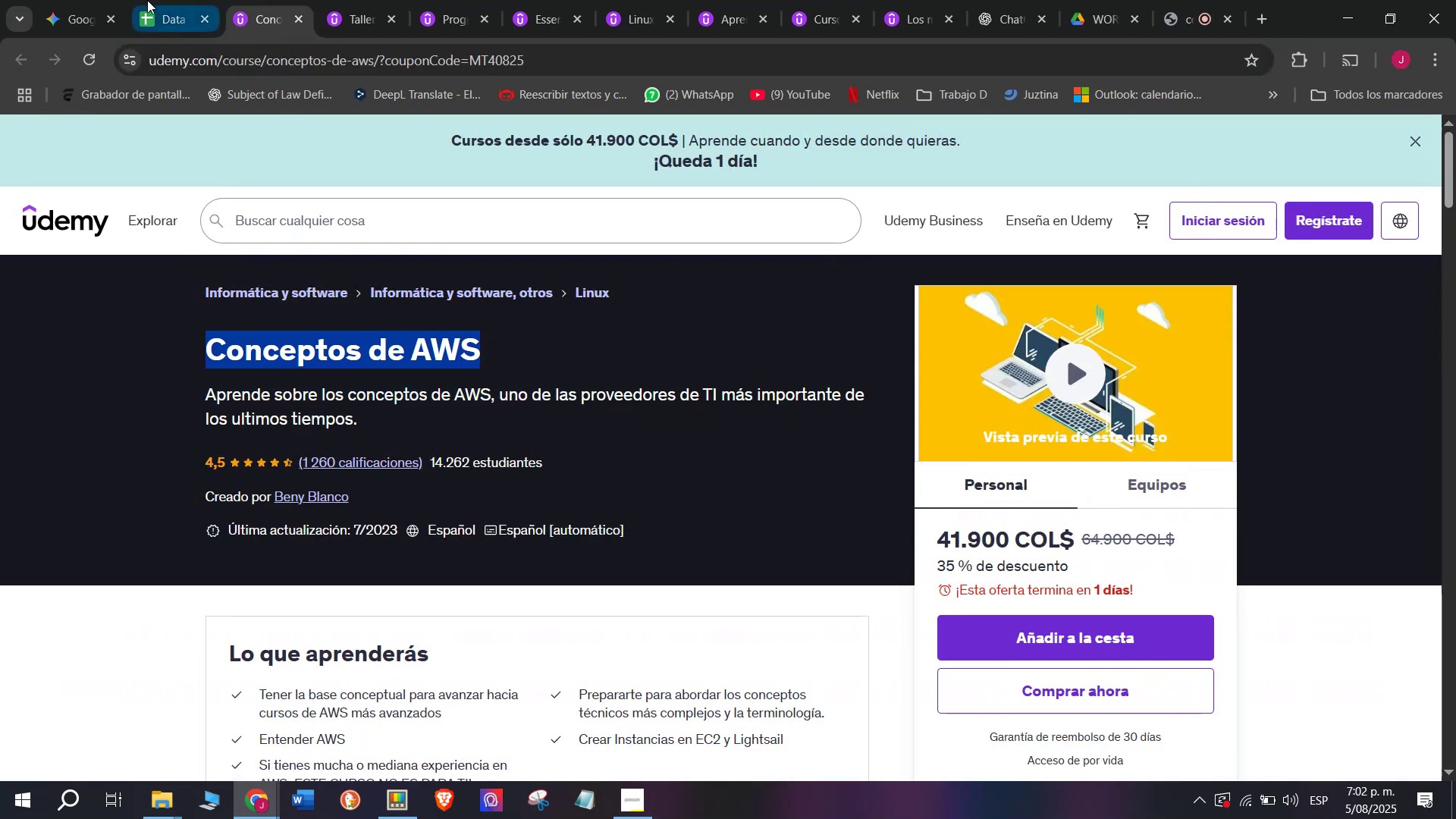 
key(Control+C)
 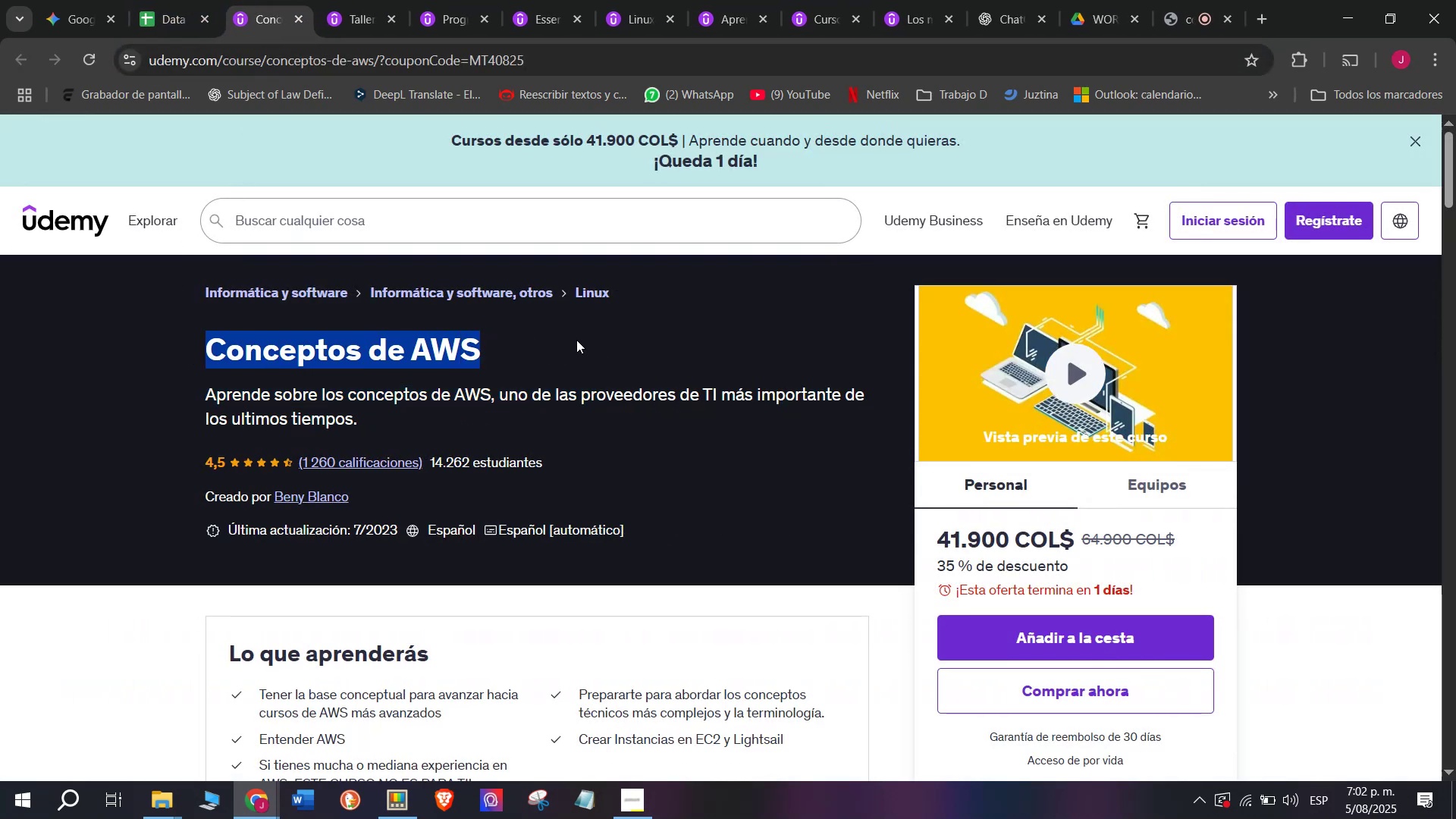 
key(Control+C)
 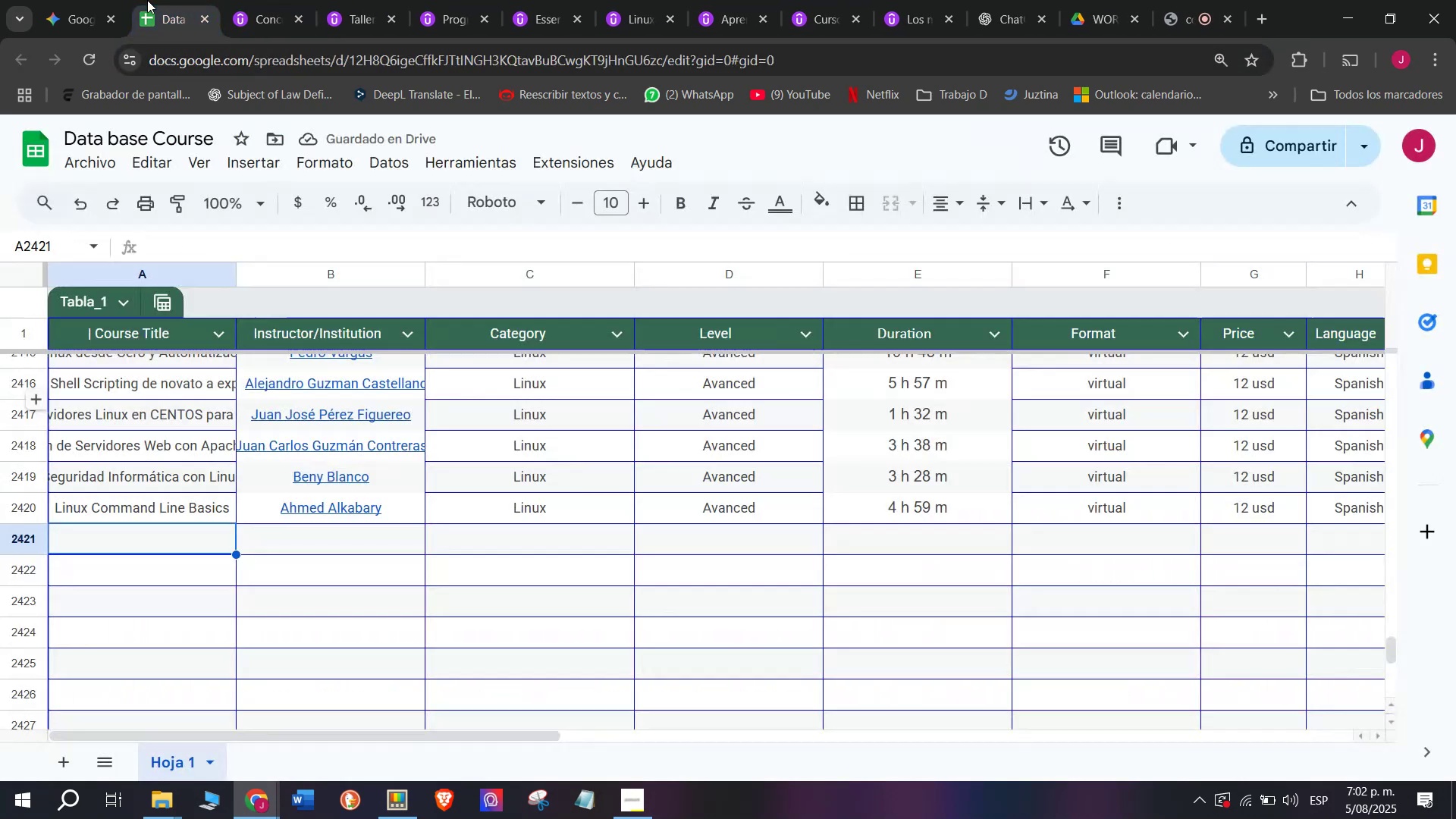 
key(Control+ControlLeft)
 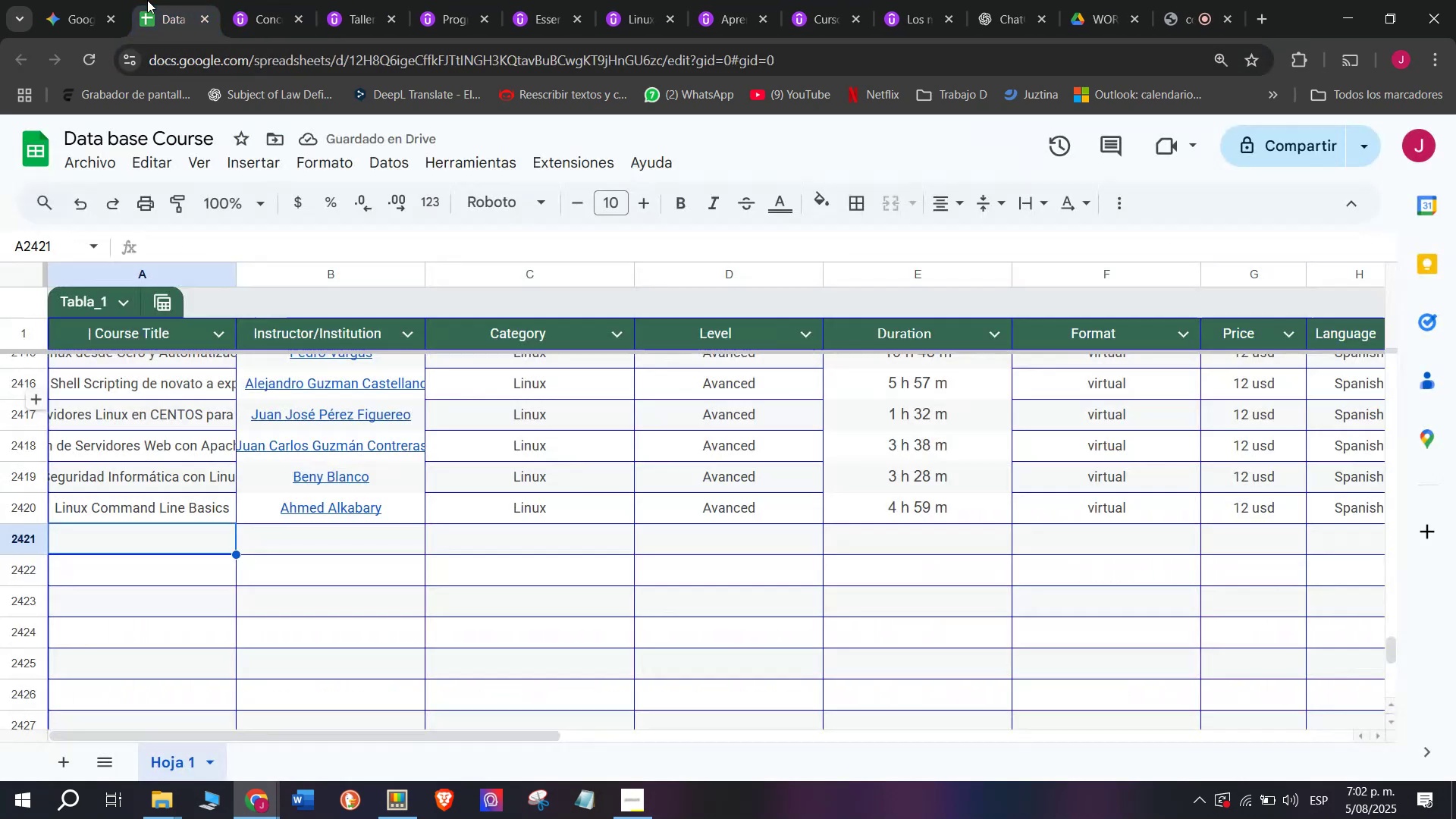 
key(Break)
 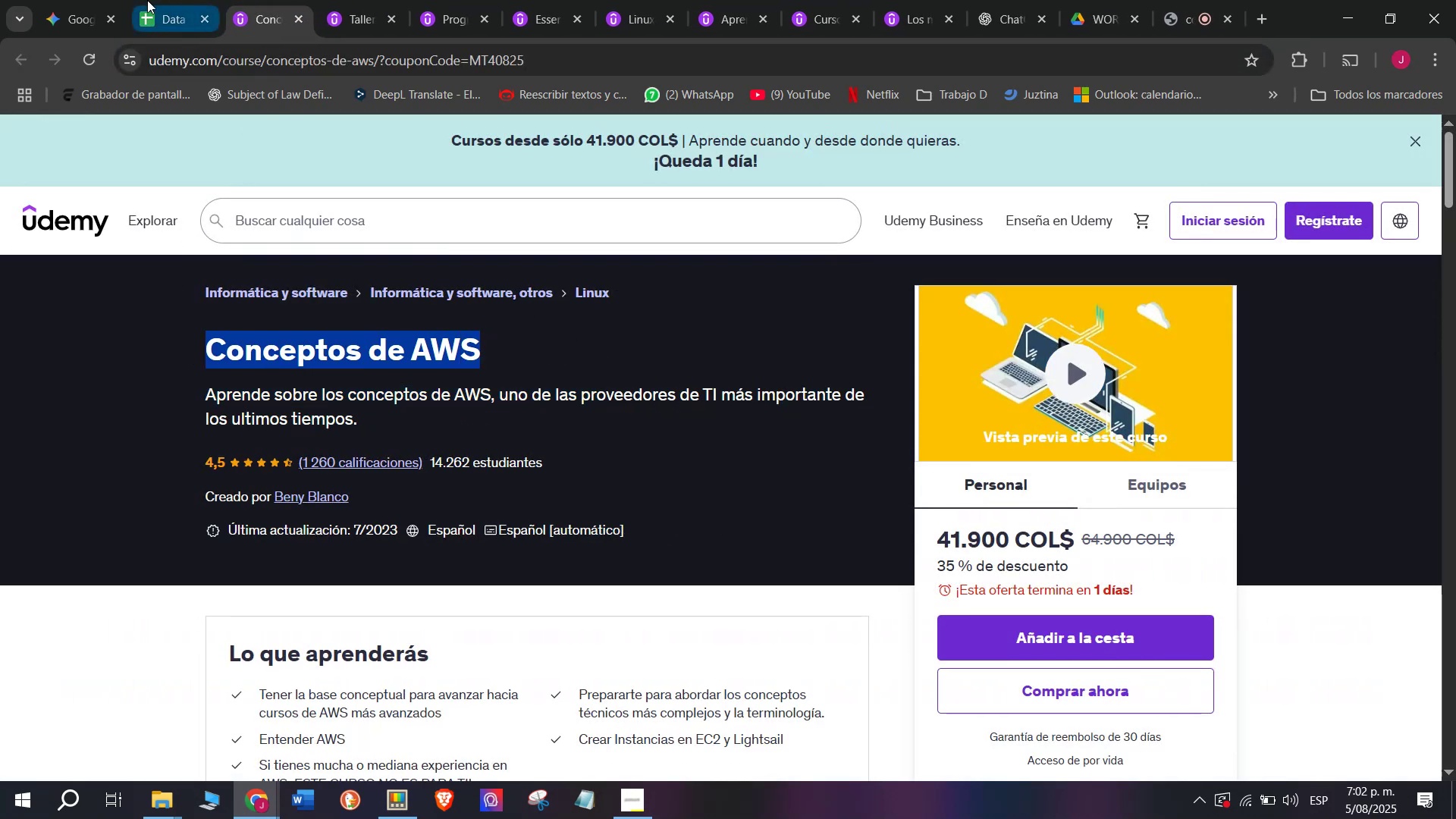 
left_click([147, 0])
 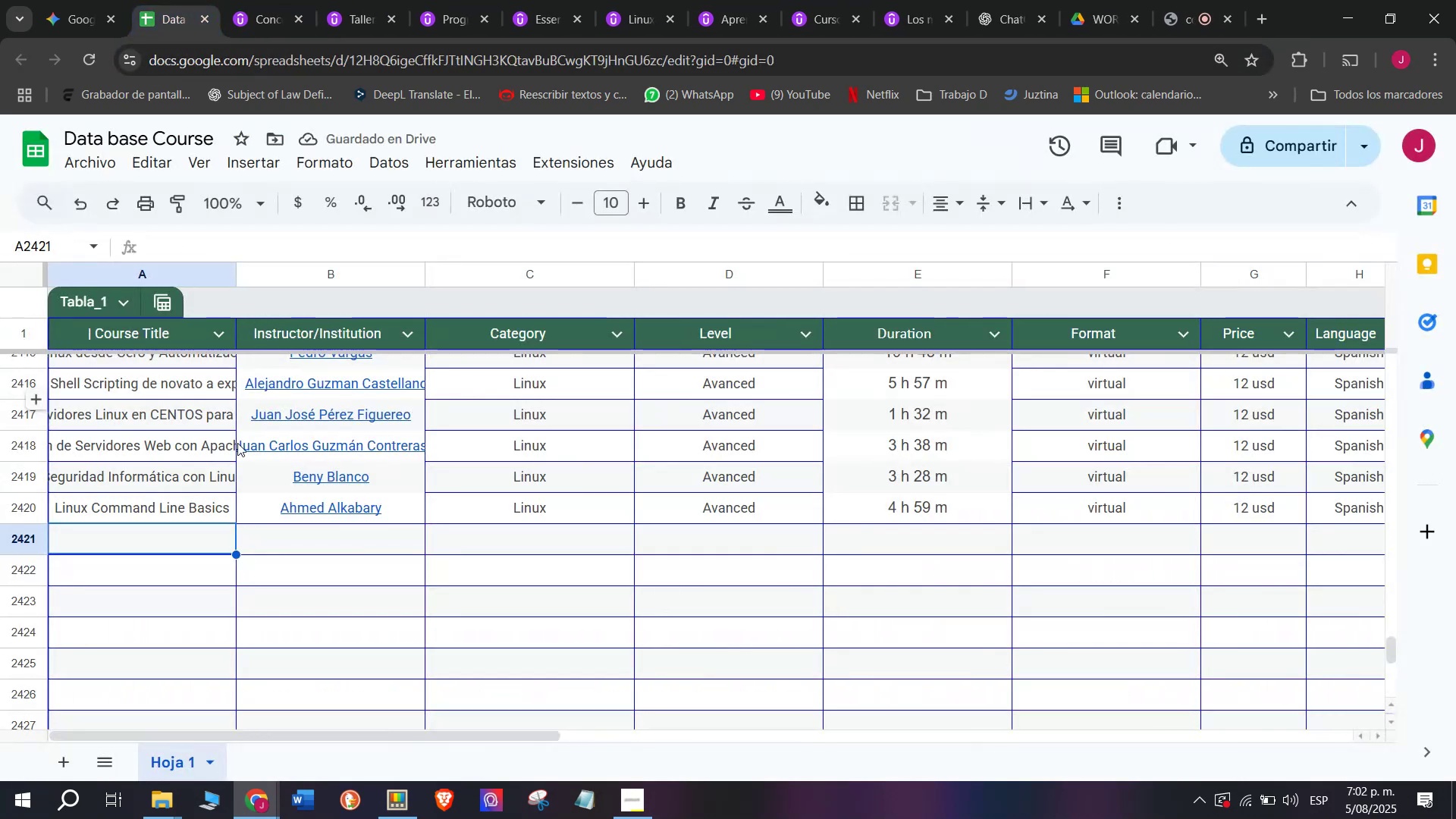 
key(Control+ControlLeft)
 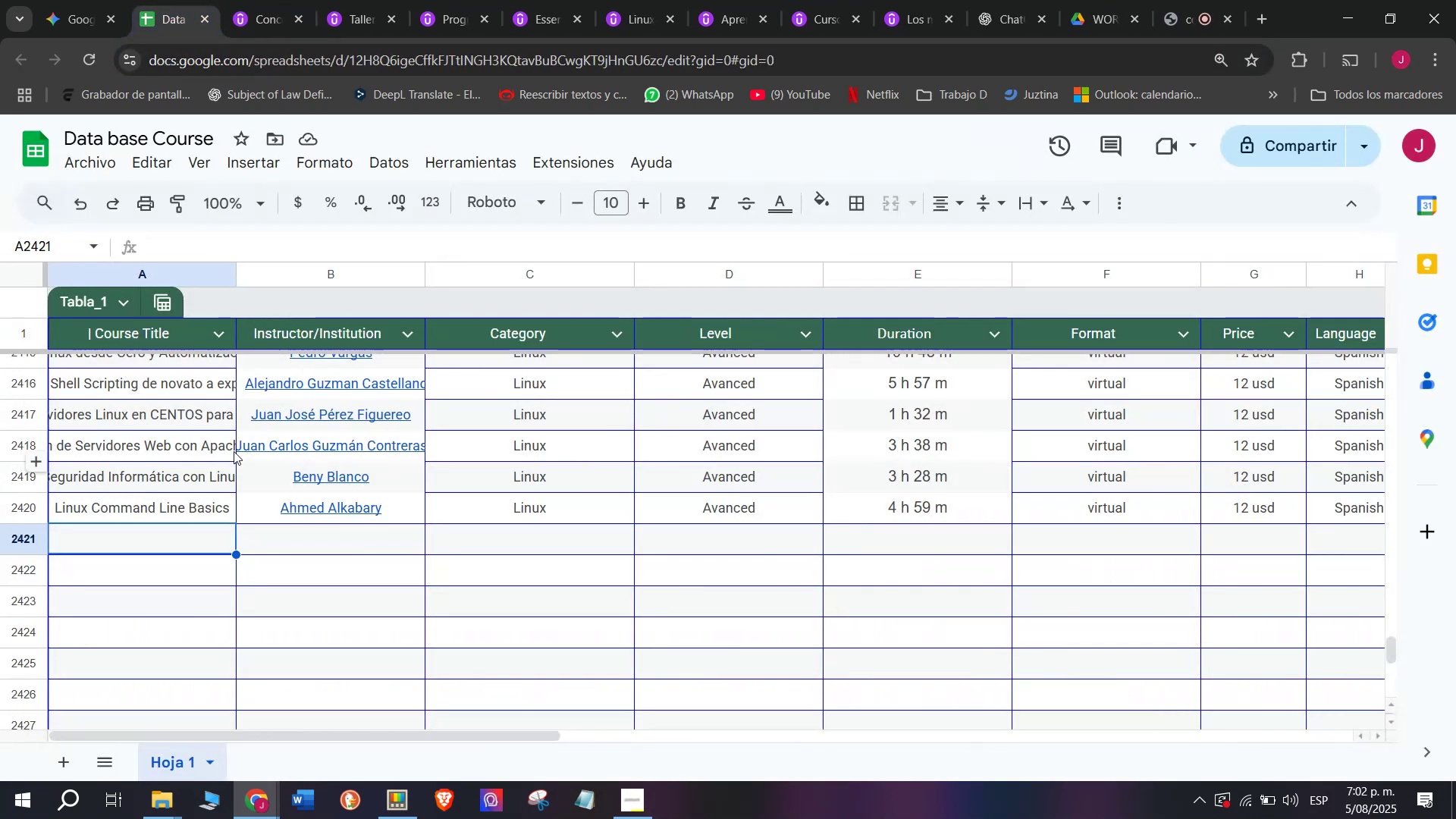 
key(Z)
 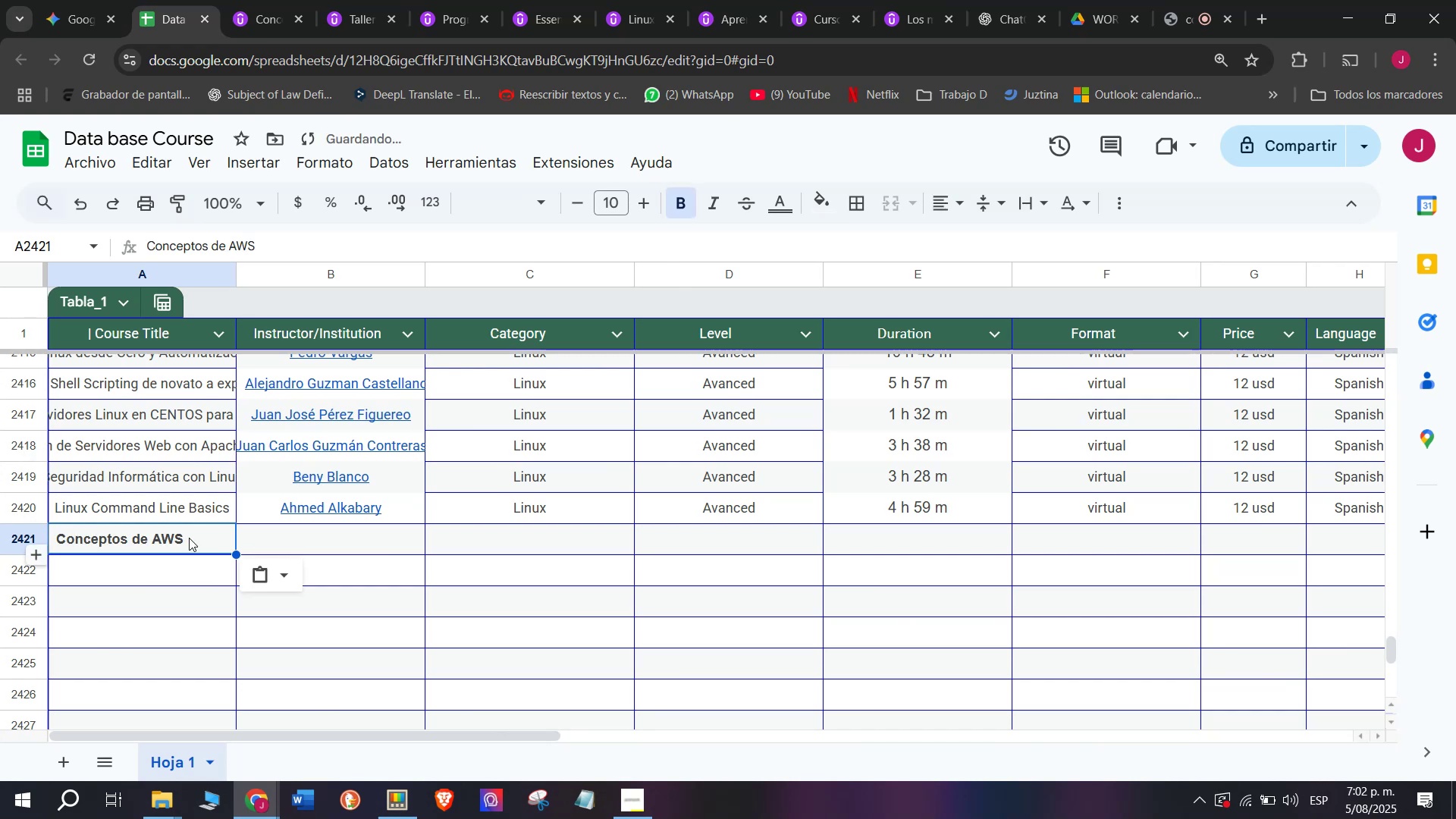 
key(Control+V)
 